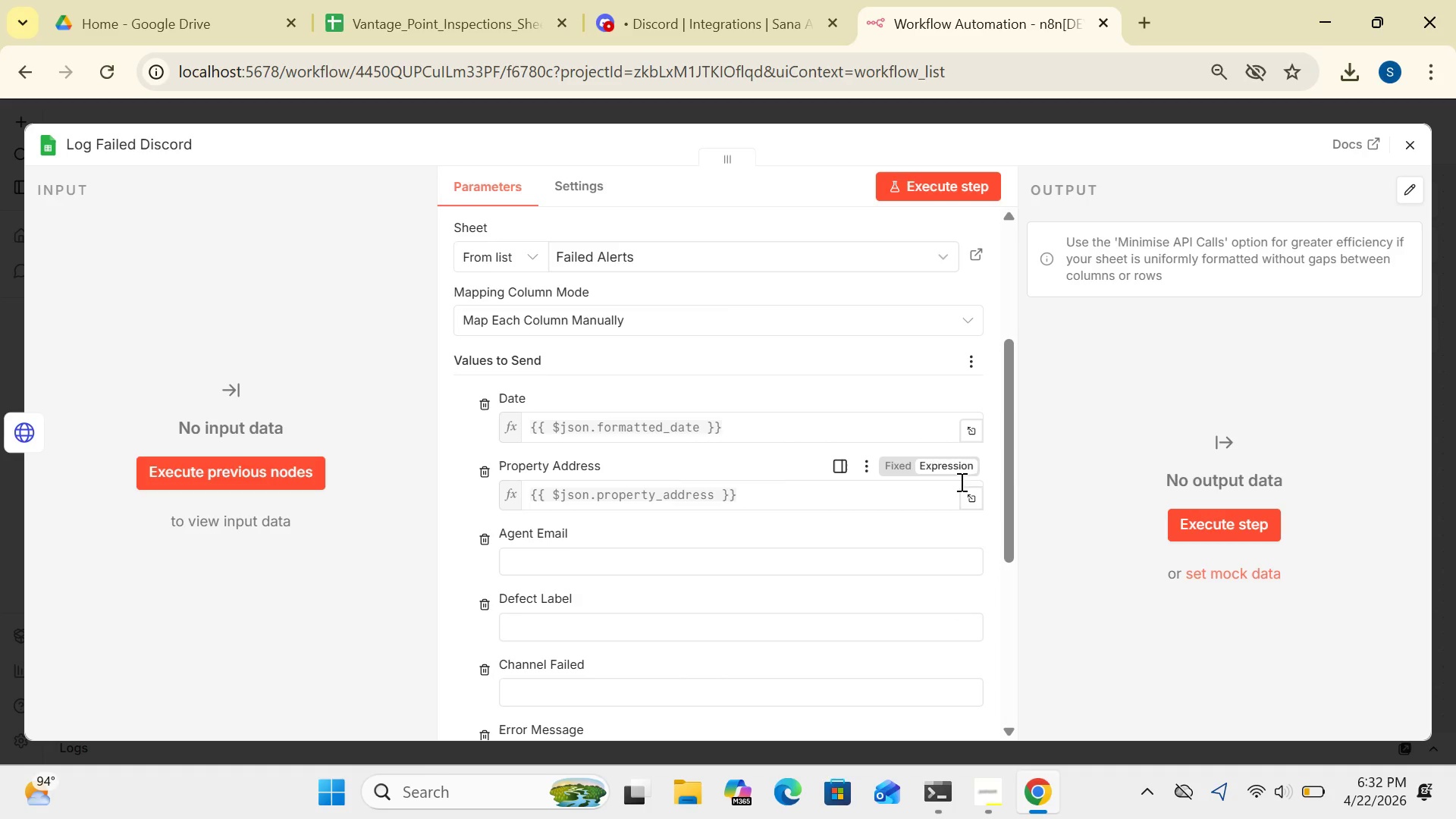 
left_click_drag(start_coordinate=[1006, 471], to_coordinate=[1015, 523])
 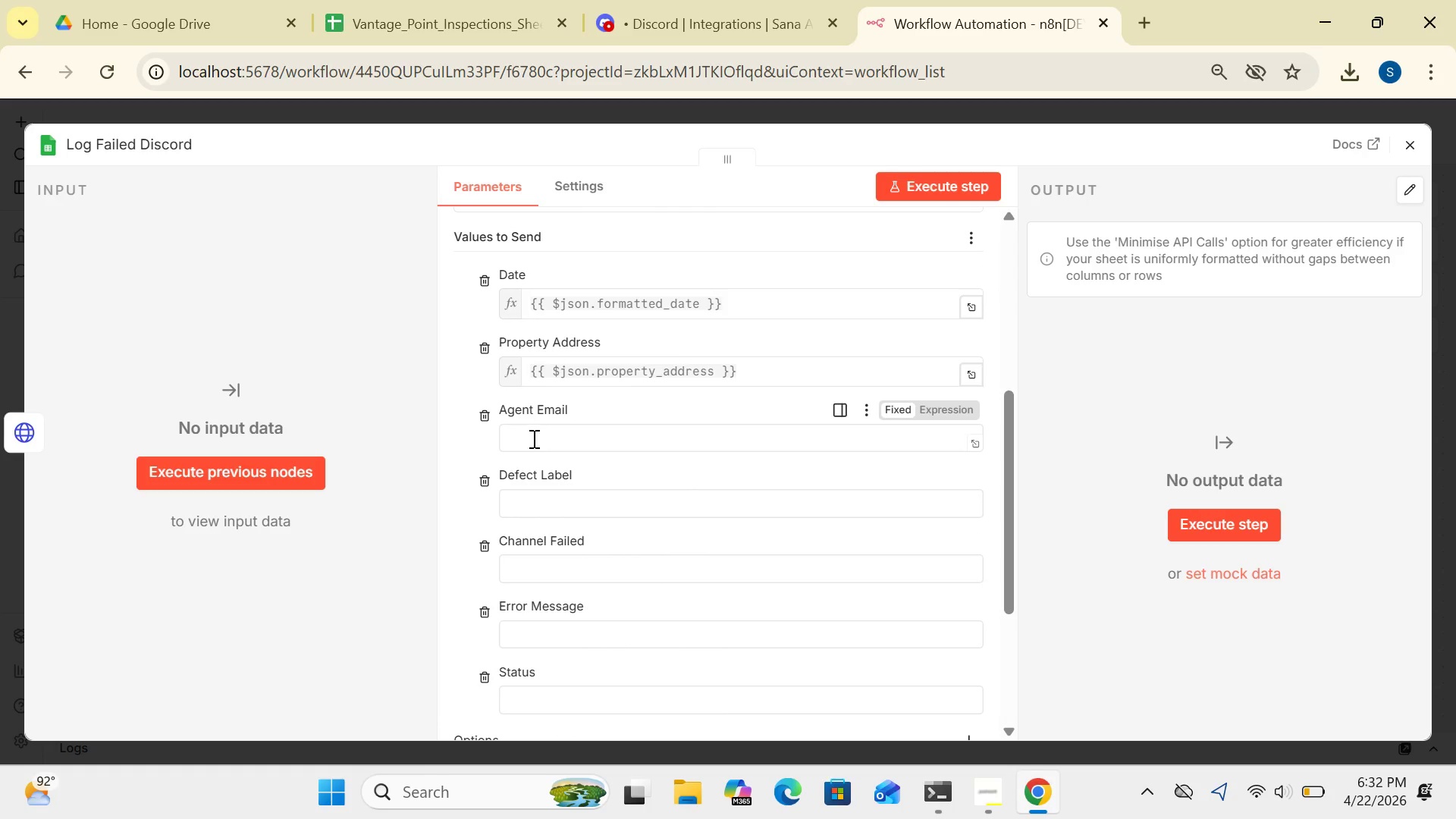 
left_click([532, 438])
 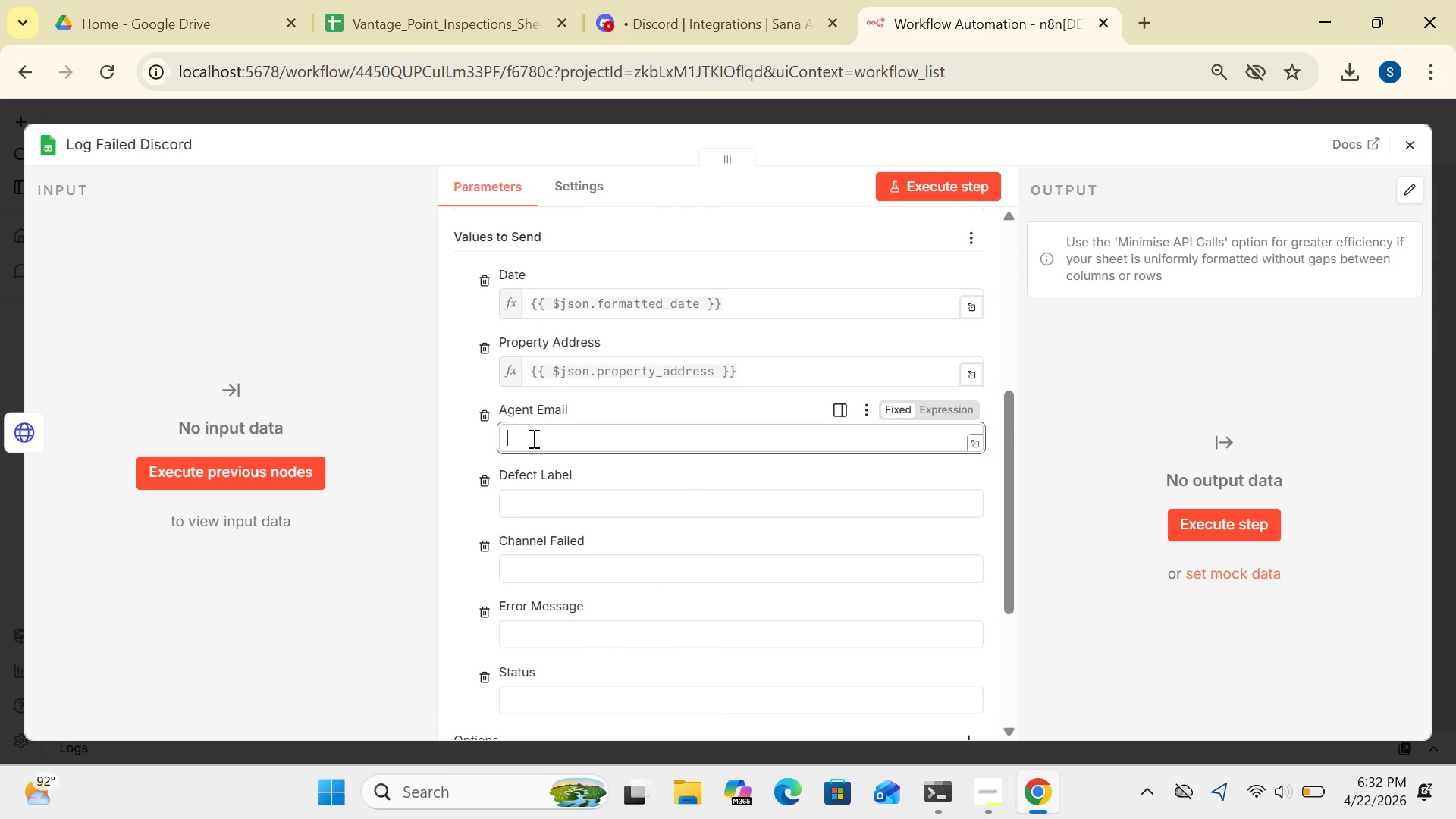 
key(Shift+BracketLeft)
 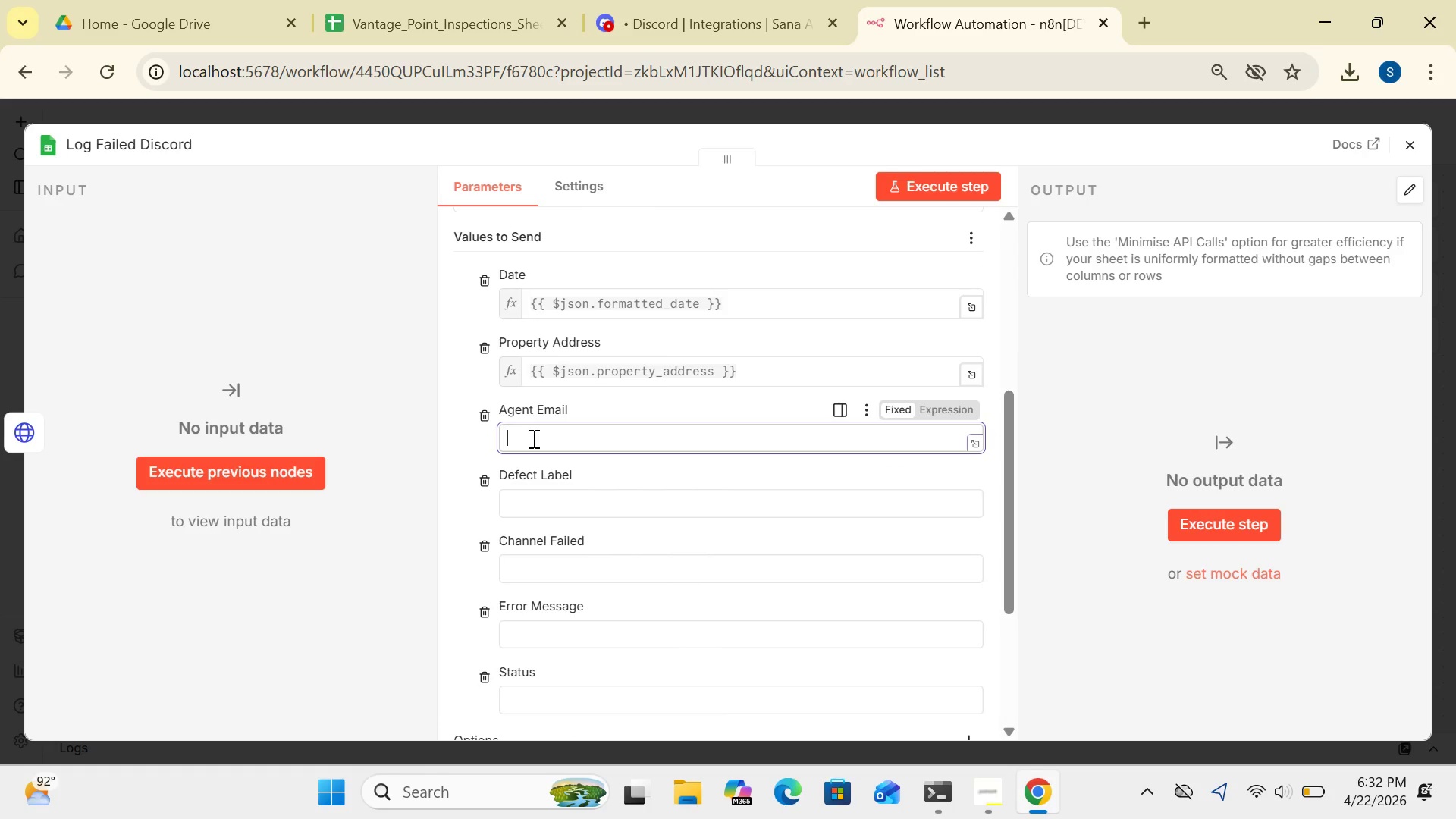 
key(Shift+BracketLeft)
 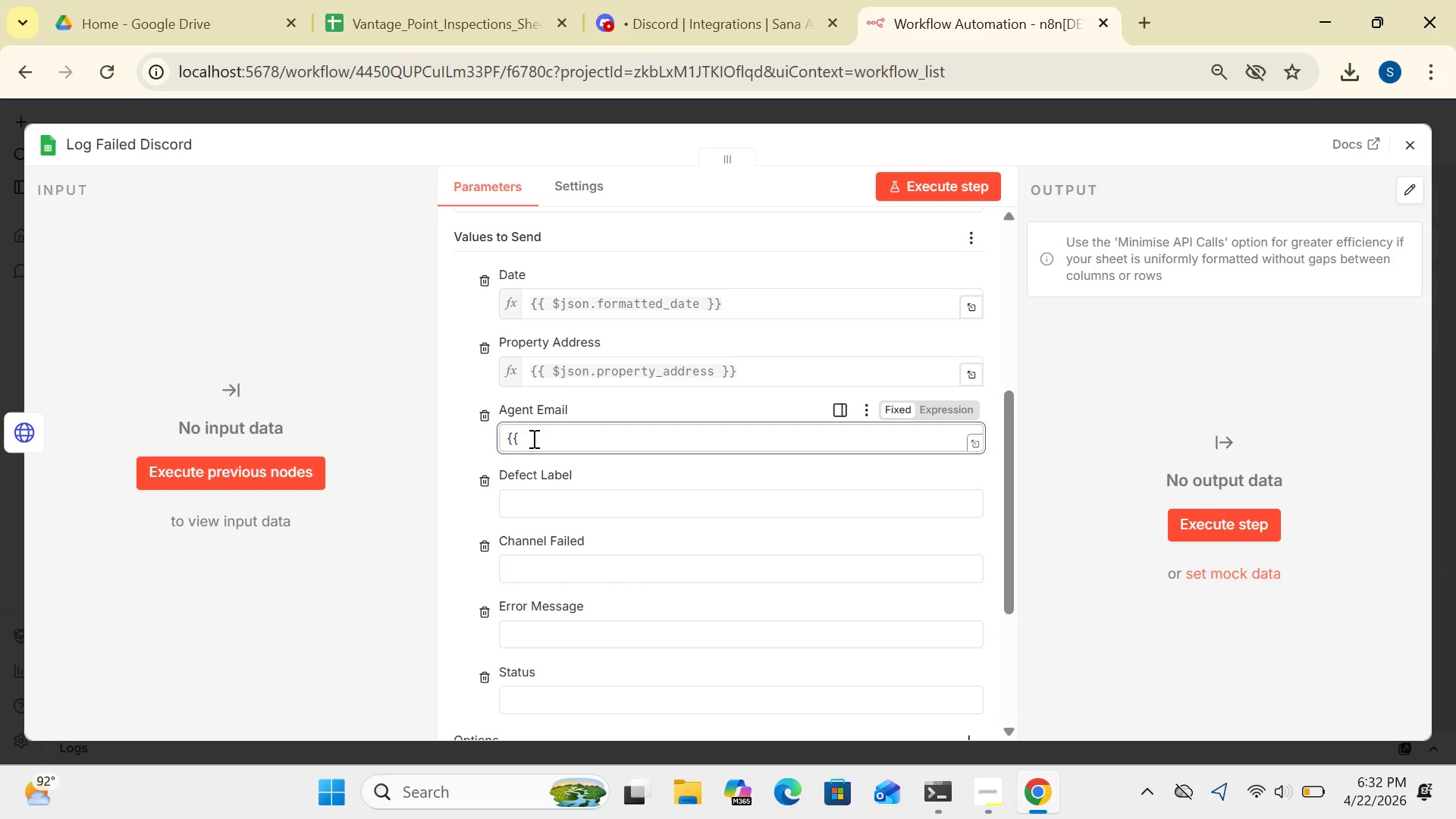 
wait(5.39)
 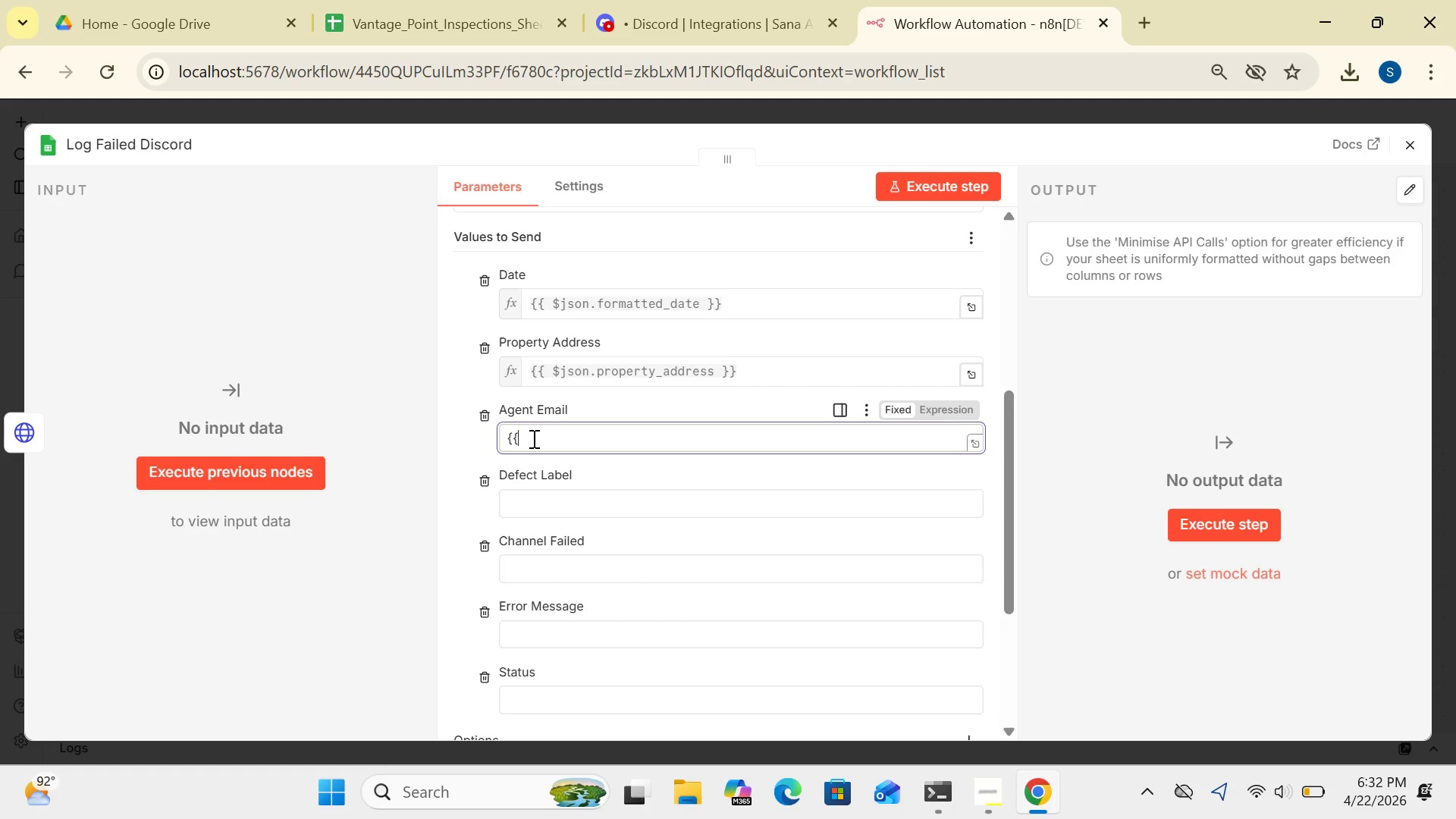 
key(Shift+4)
 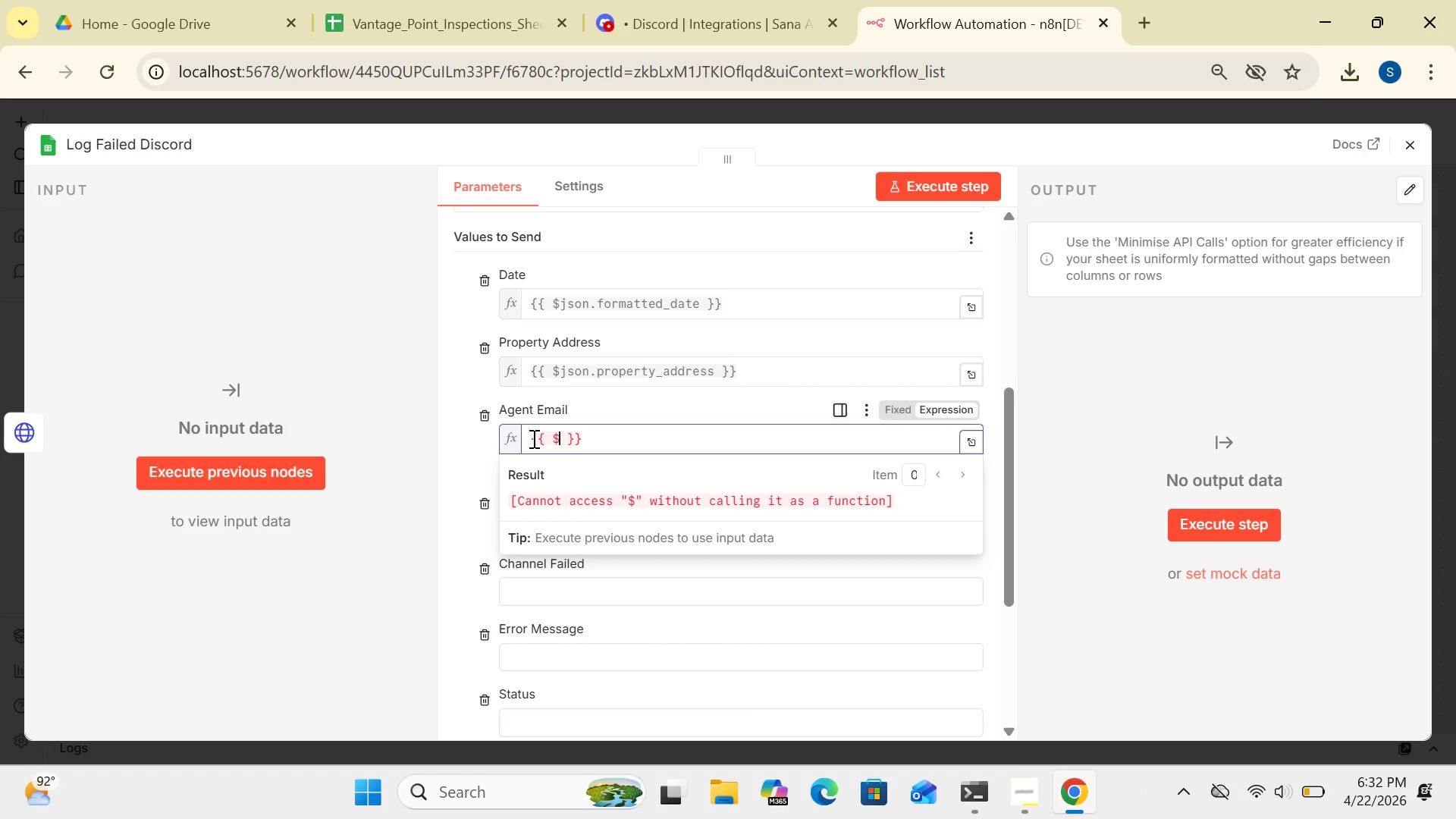 
key(J)
 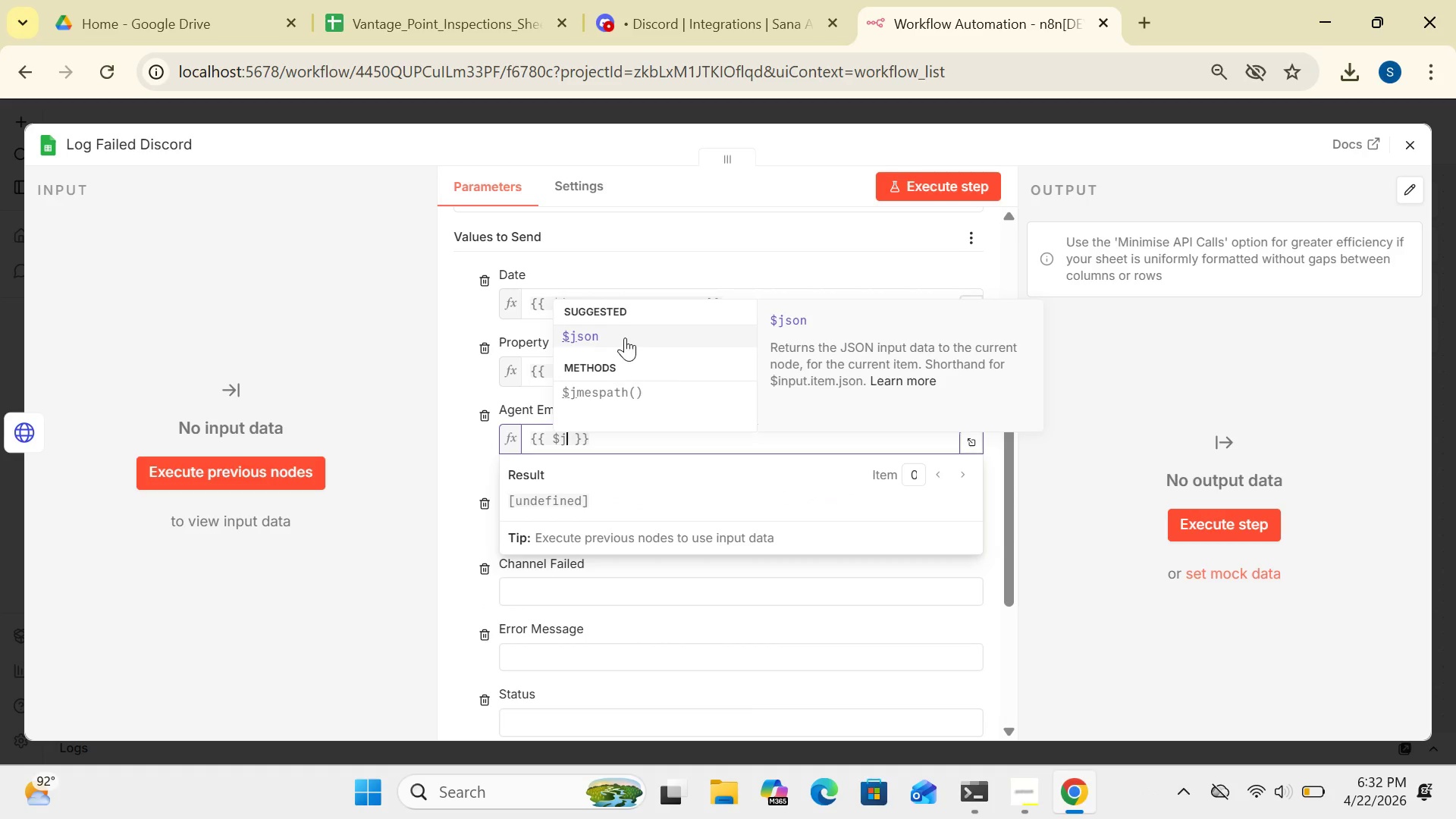 
left_click([617, 323])
 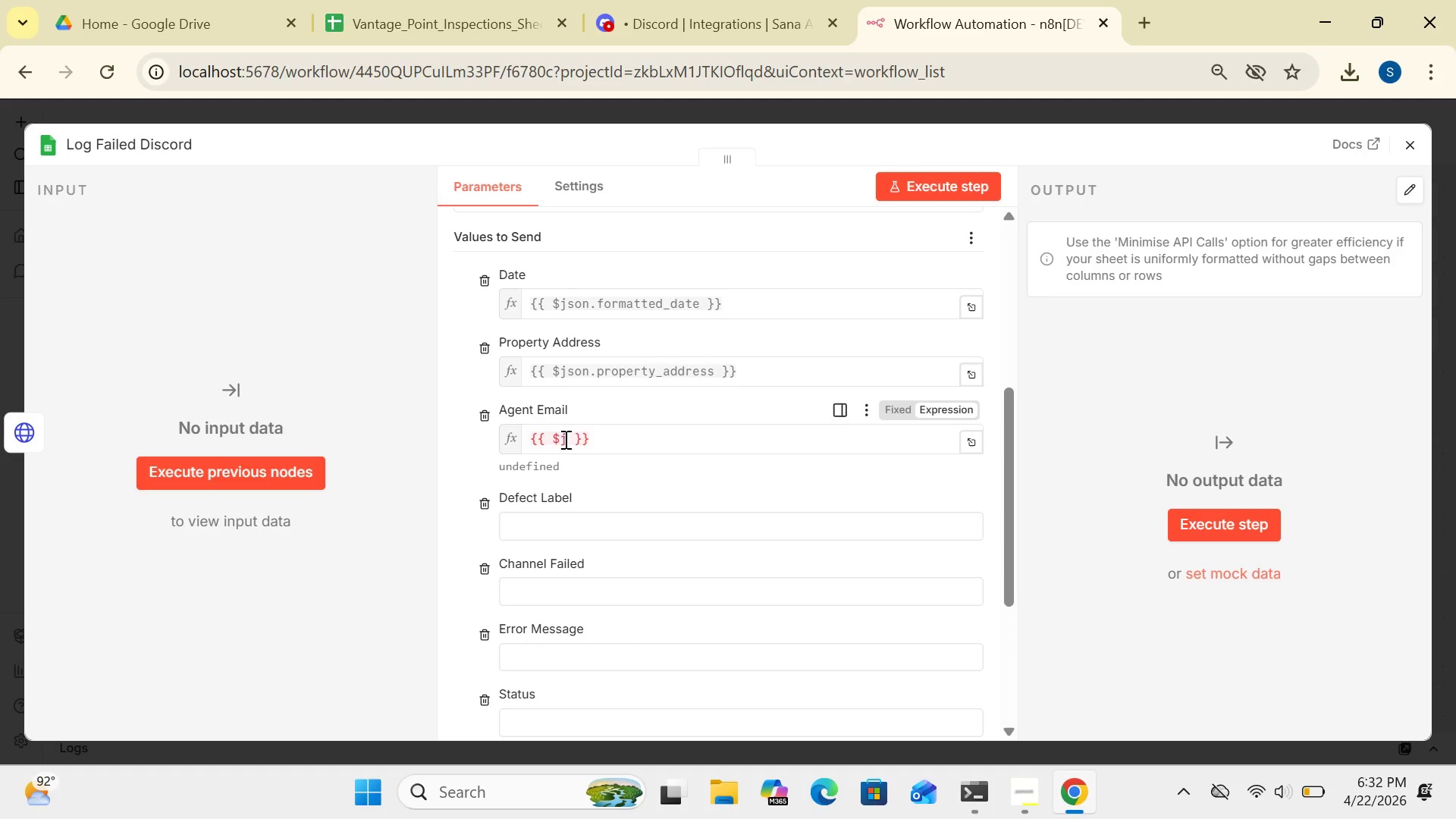 
left_click([564, 439])
 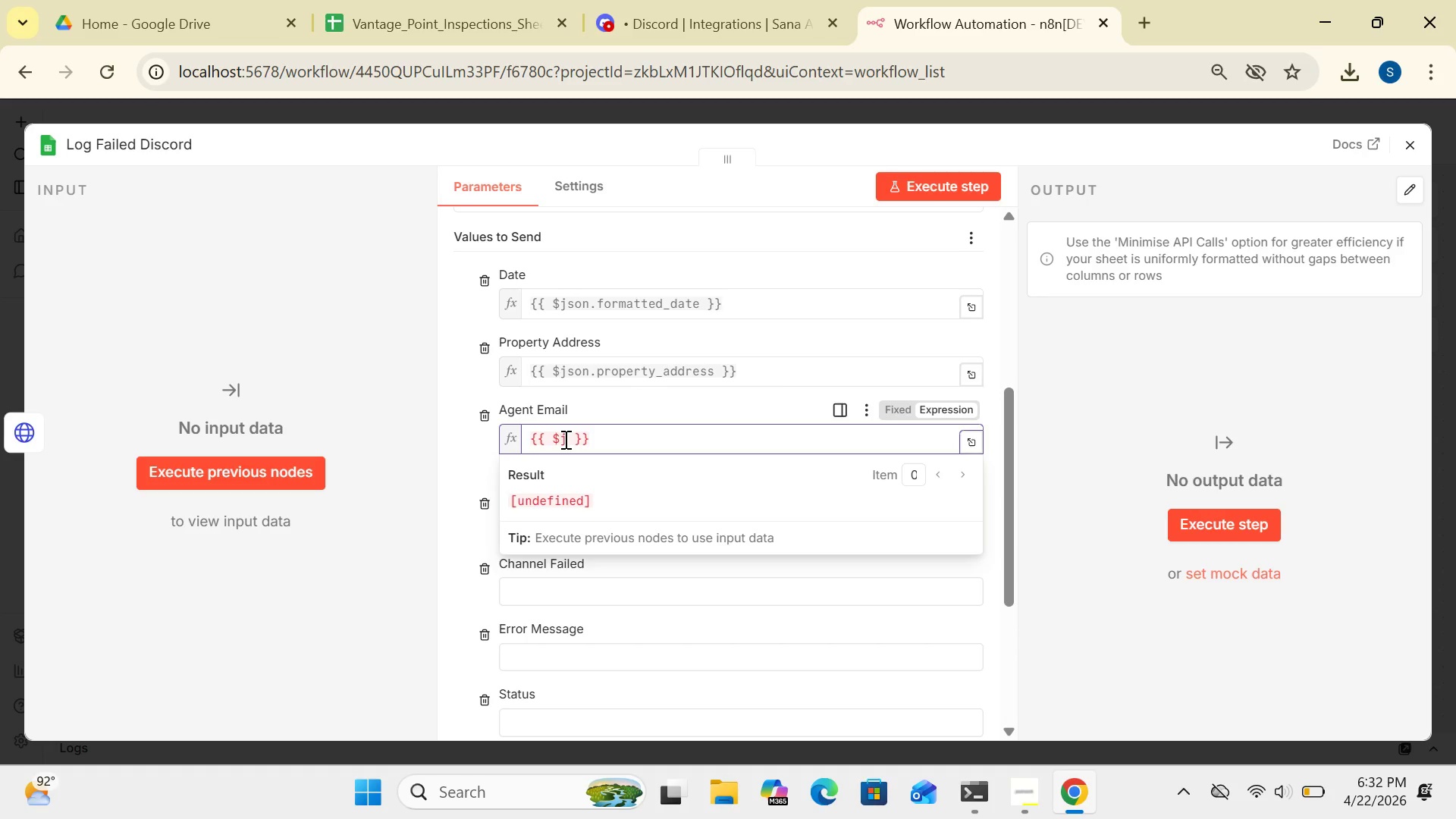 
type(son.agent)
 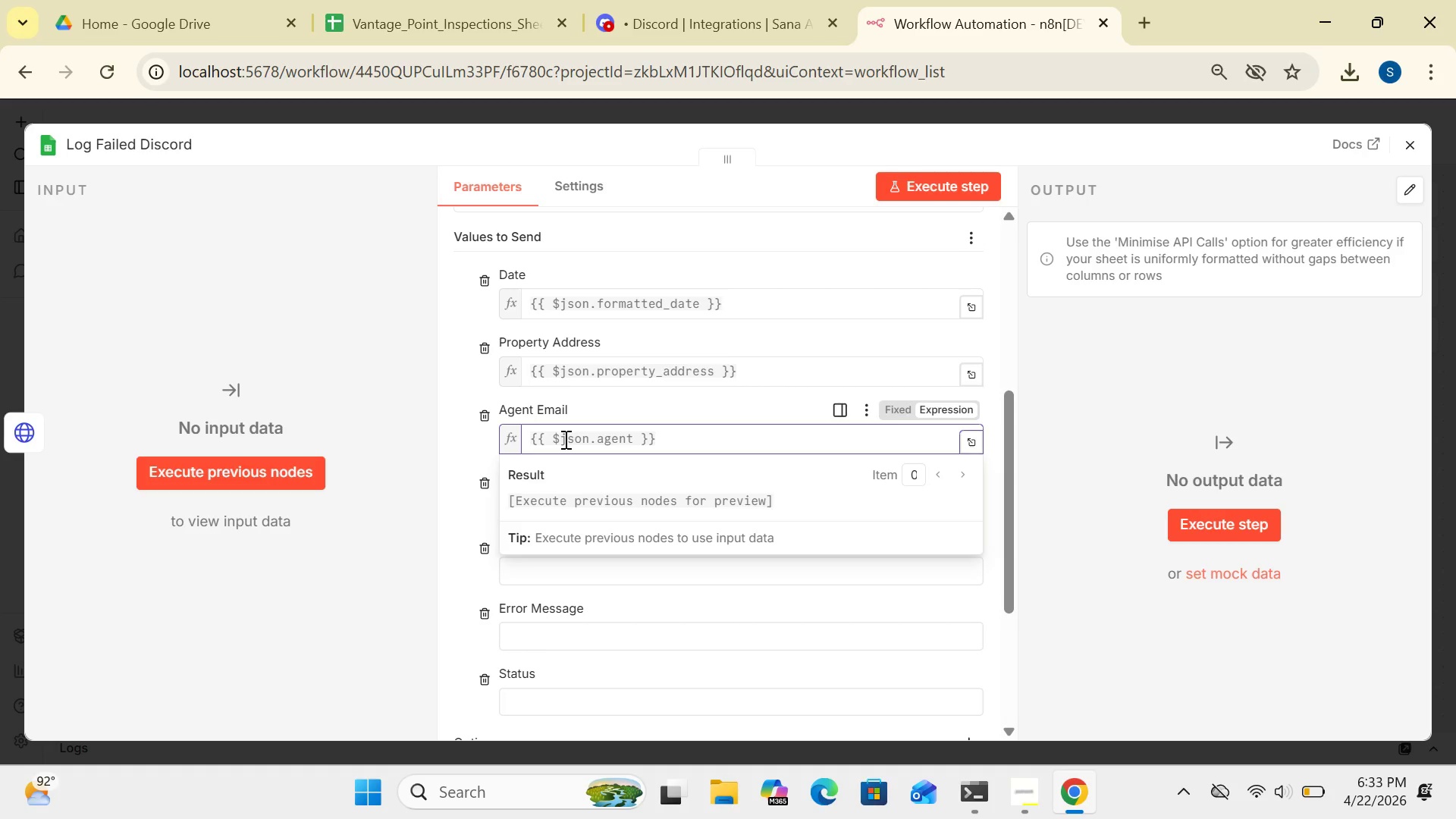 
type(_email)
 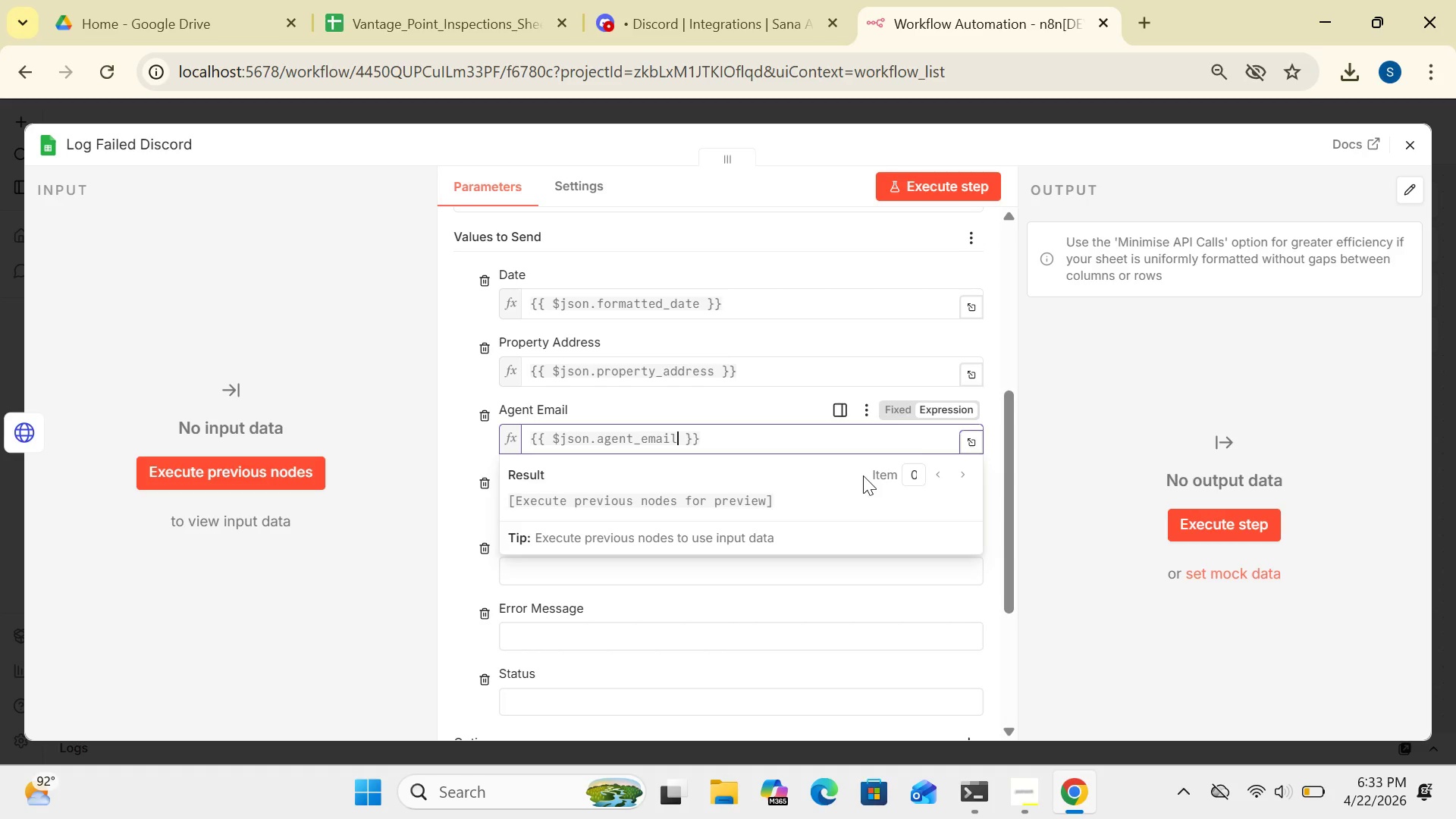 
wait(5.44)
 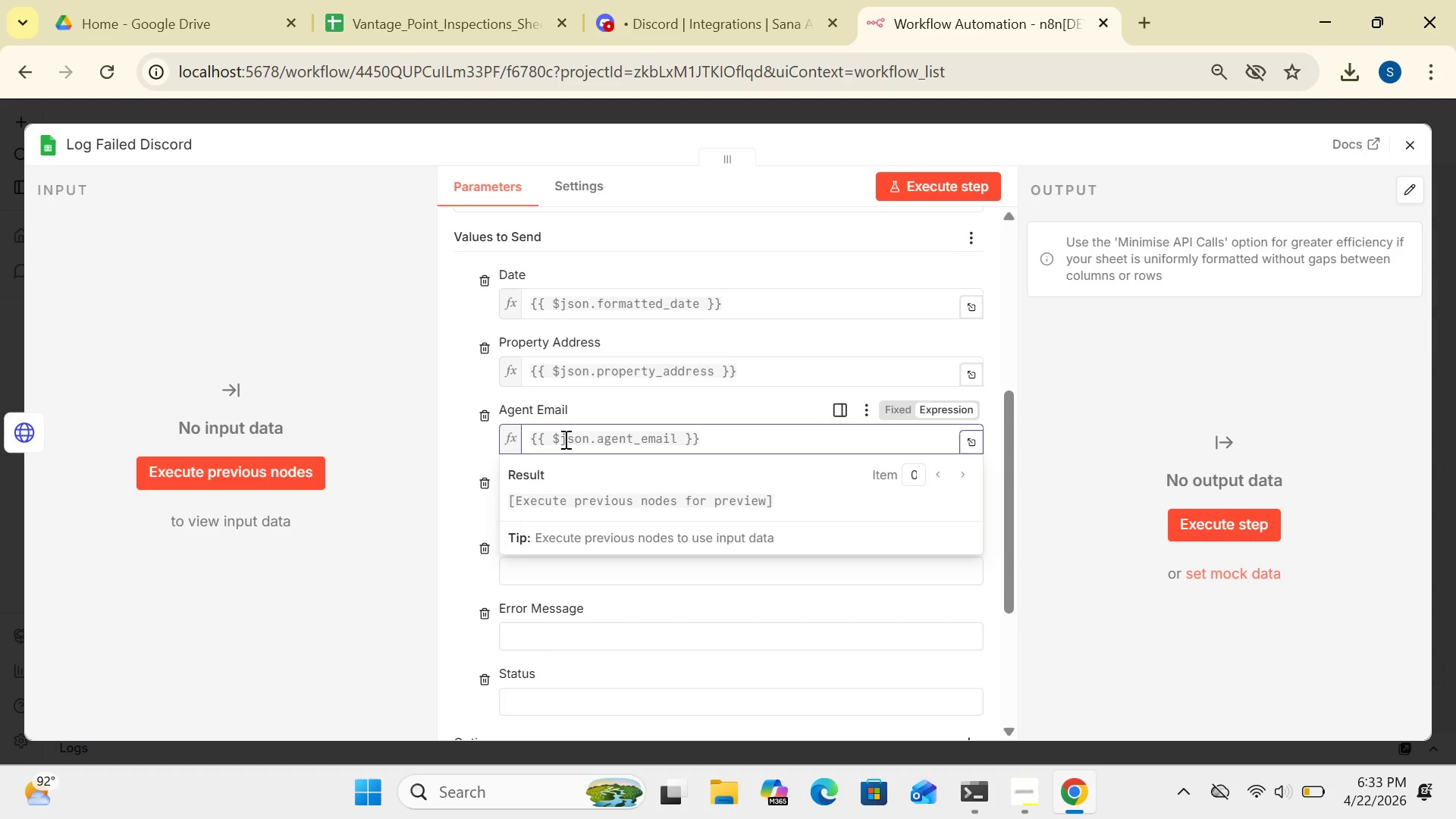 
left_click([744, 337])
 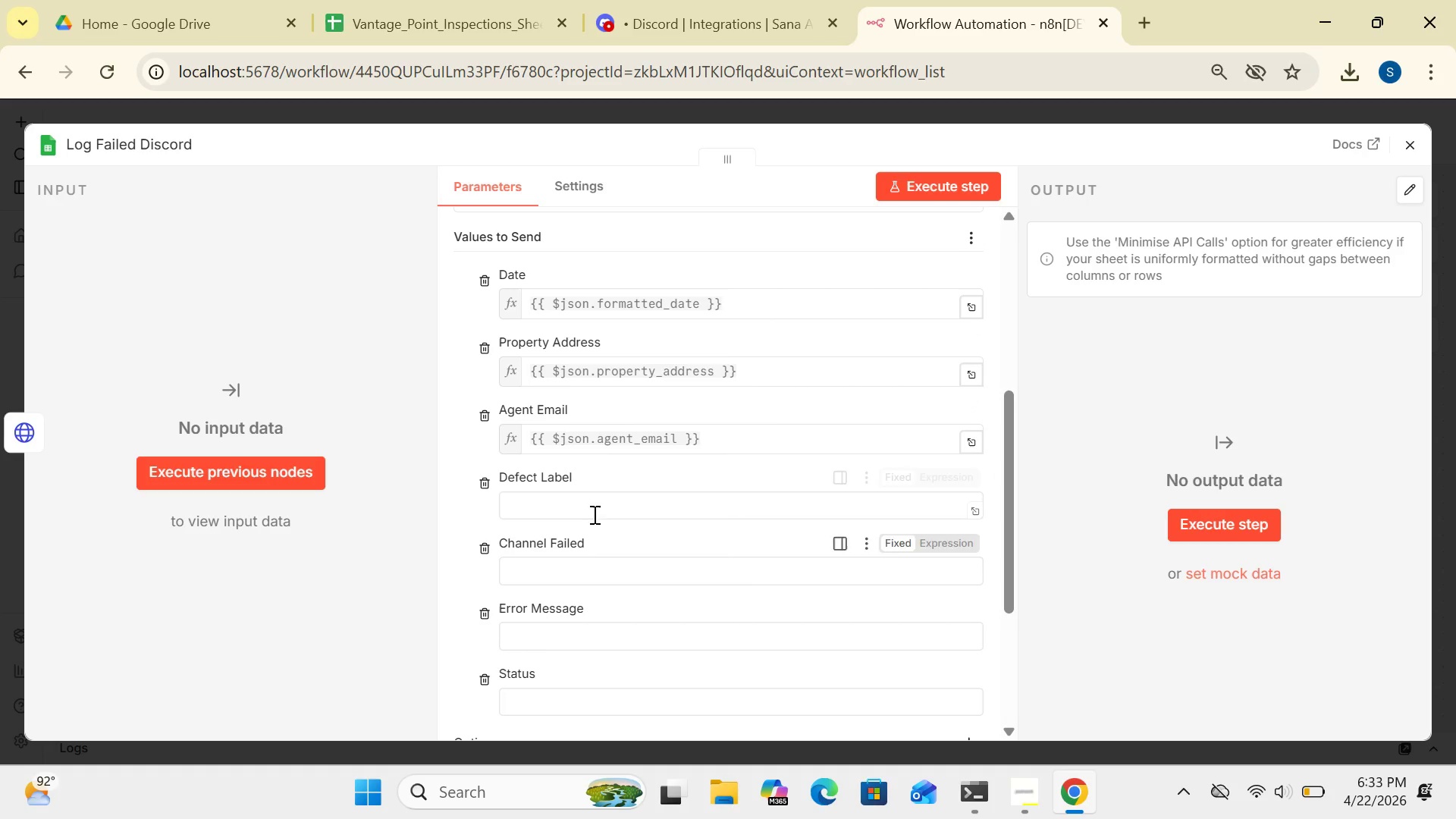 
left_click([592, 502])
 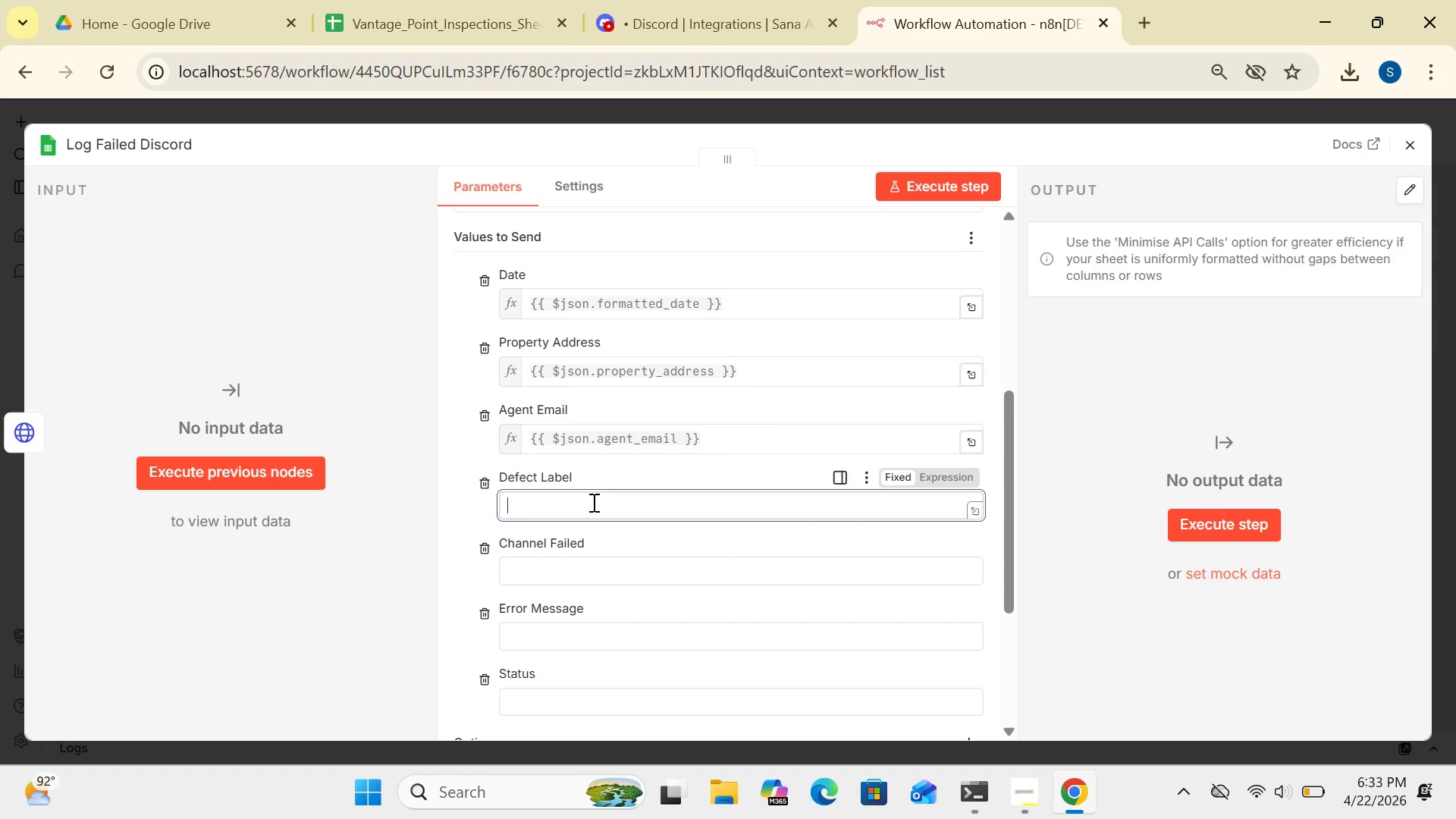 
key(Shift+BracketLeft)
 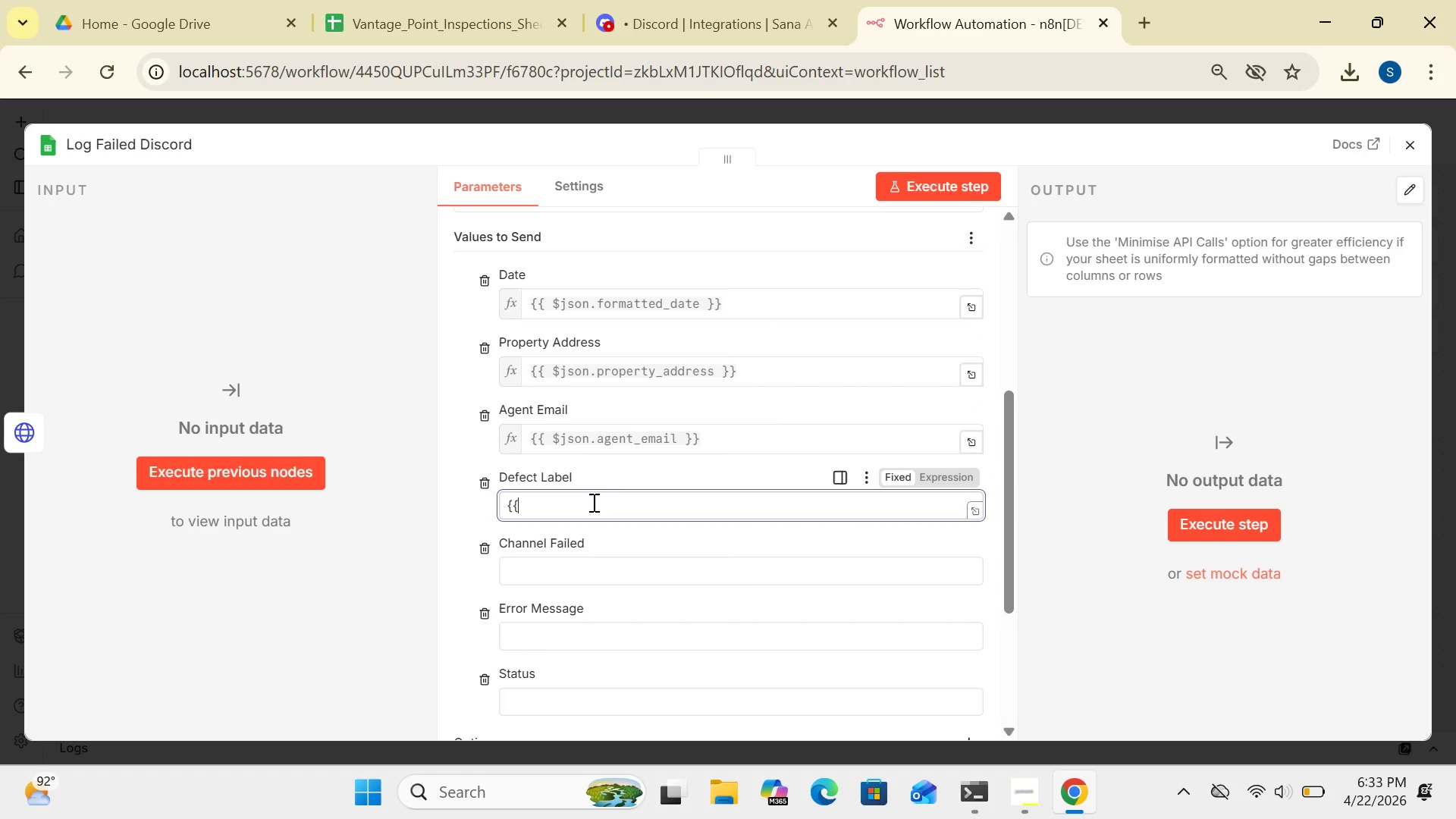 
key(Shift+BracketLeft)
 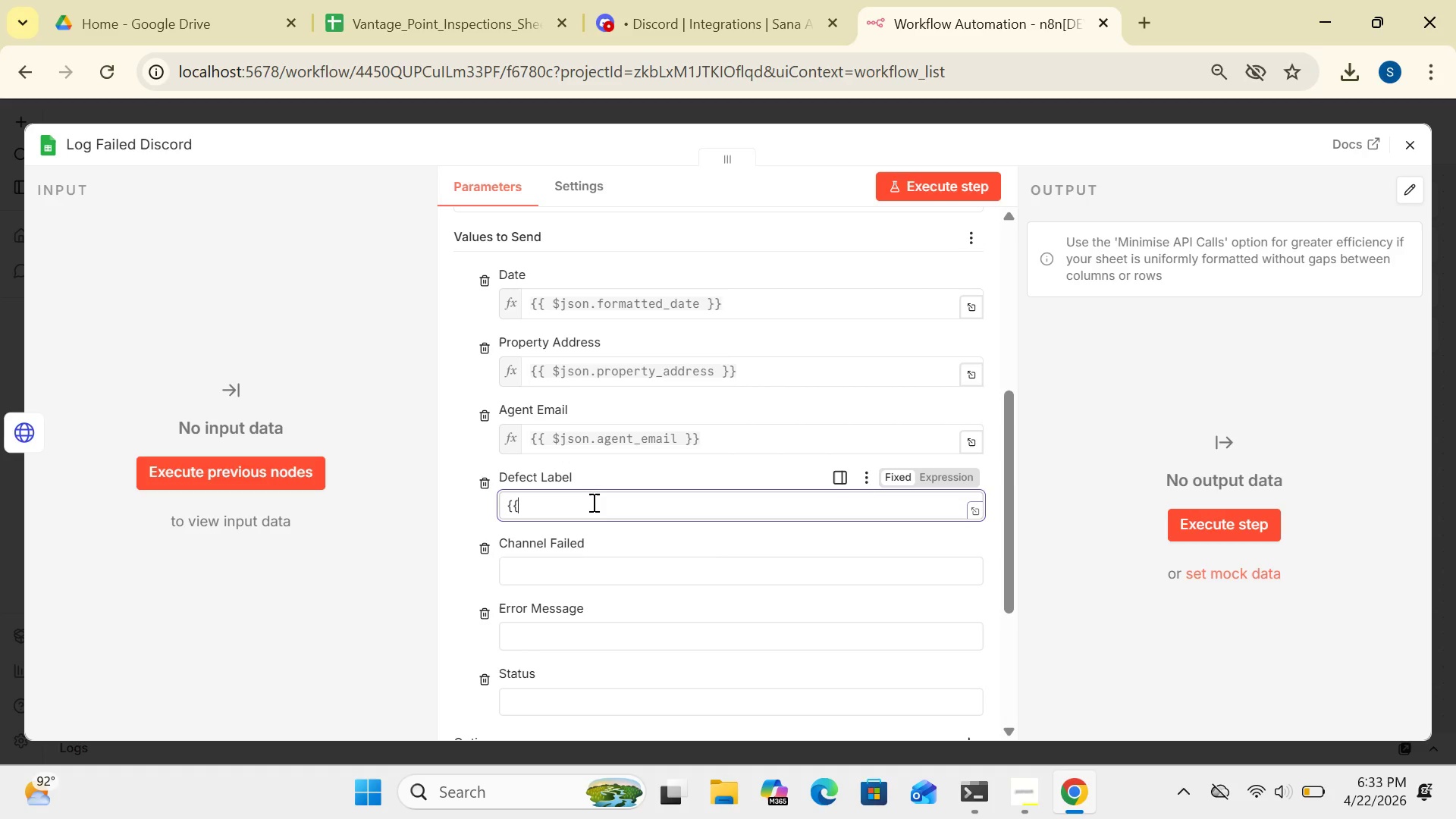 
wait(6.08)
 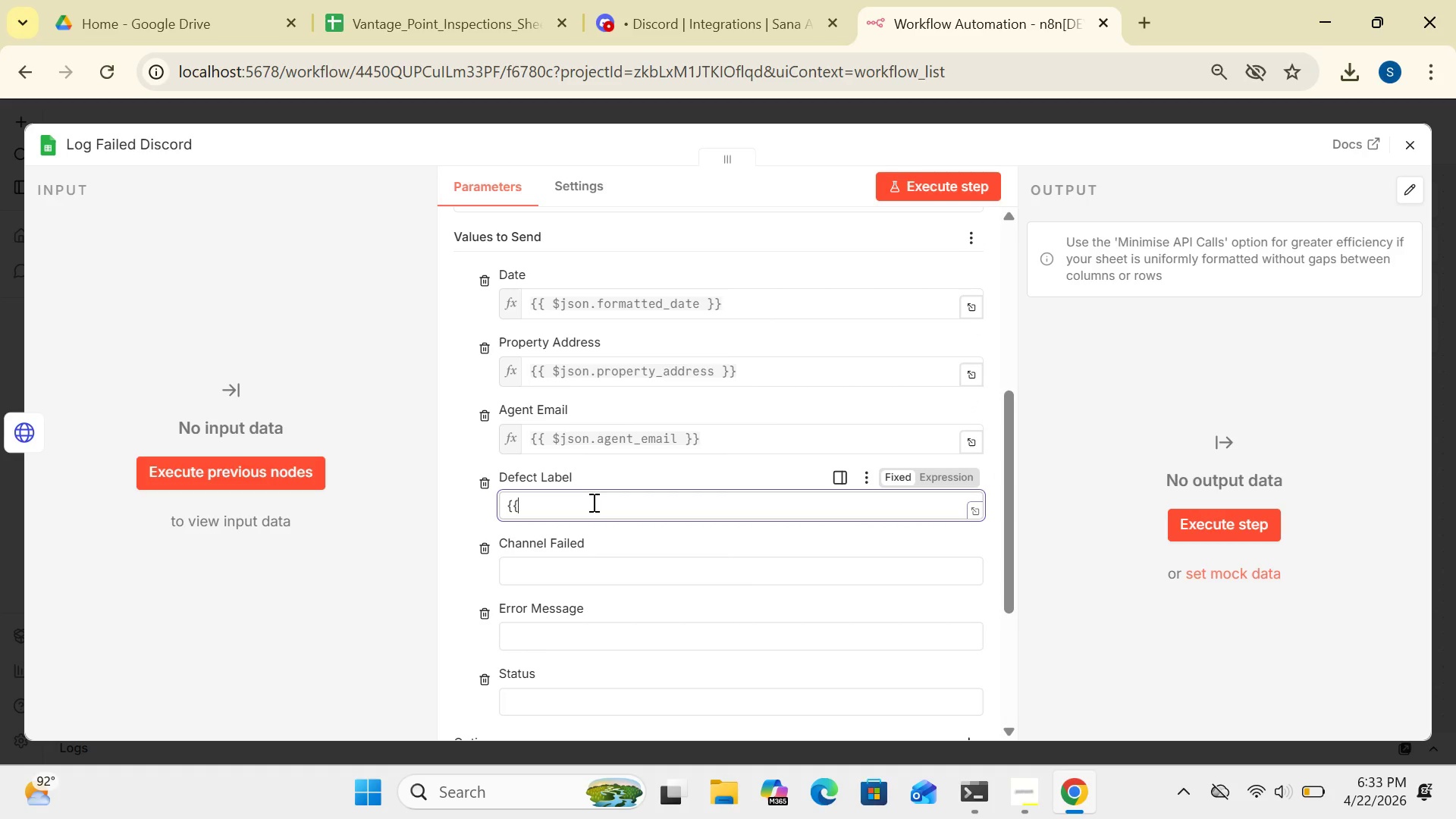 
key(Shift+4)
 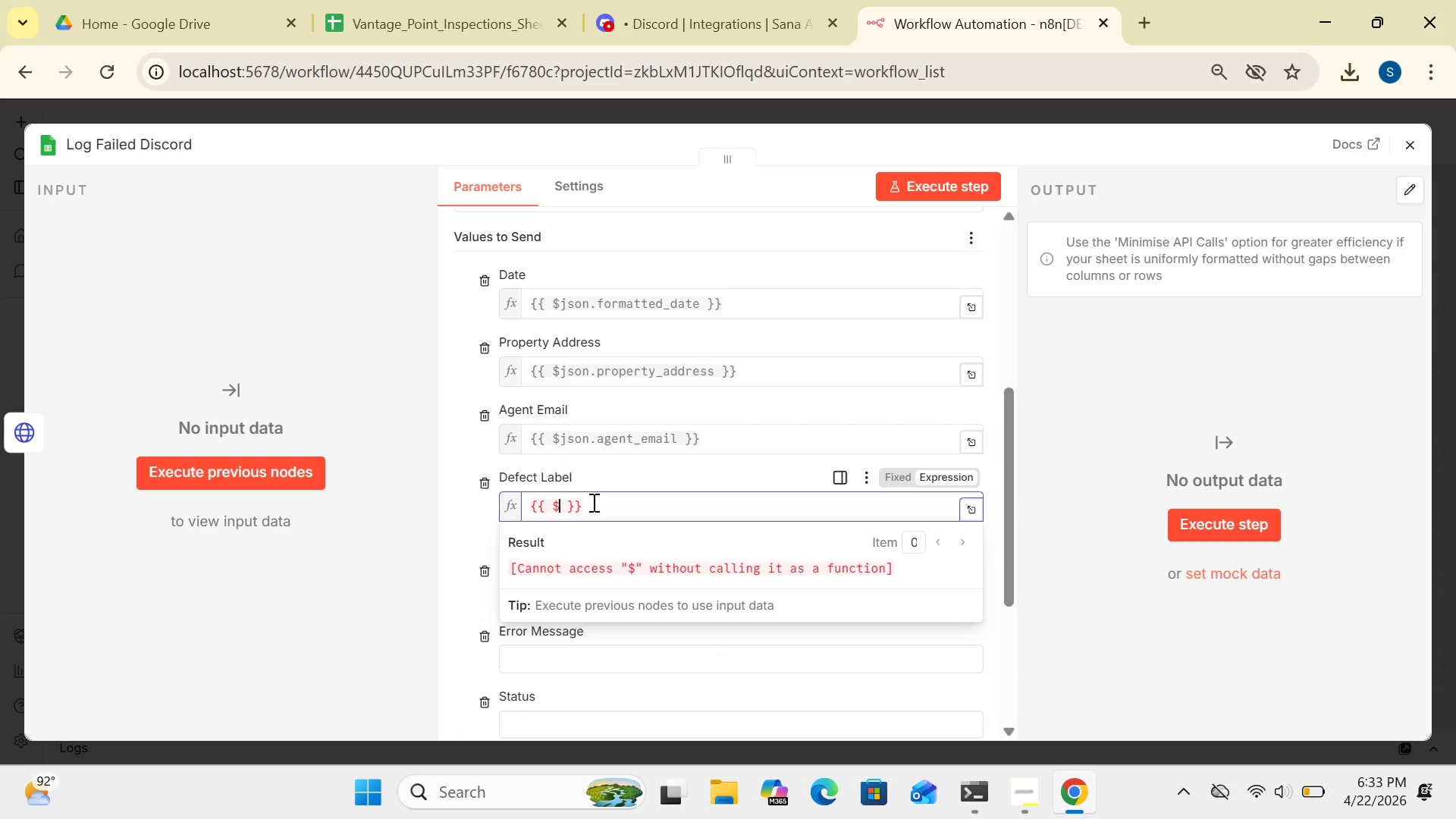 
wait(5.52)
 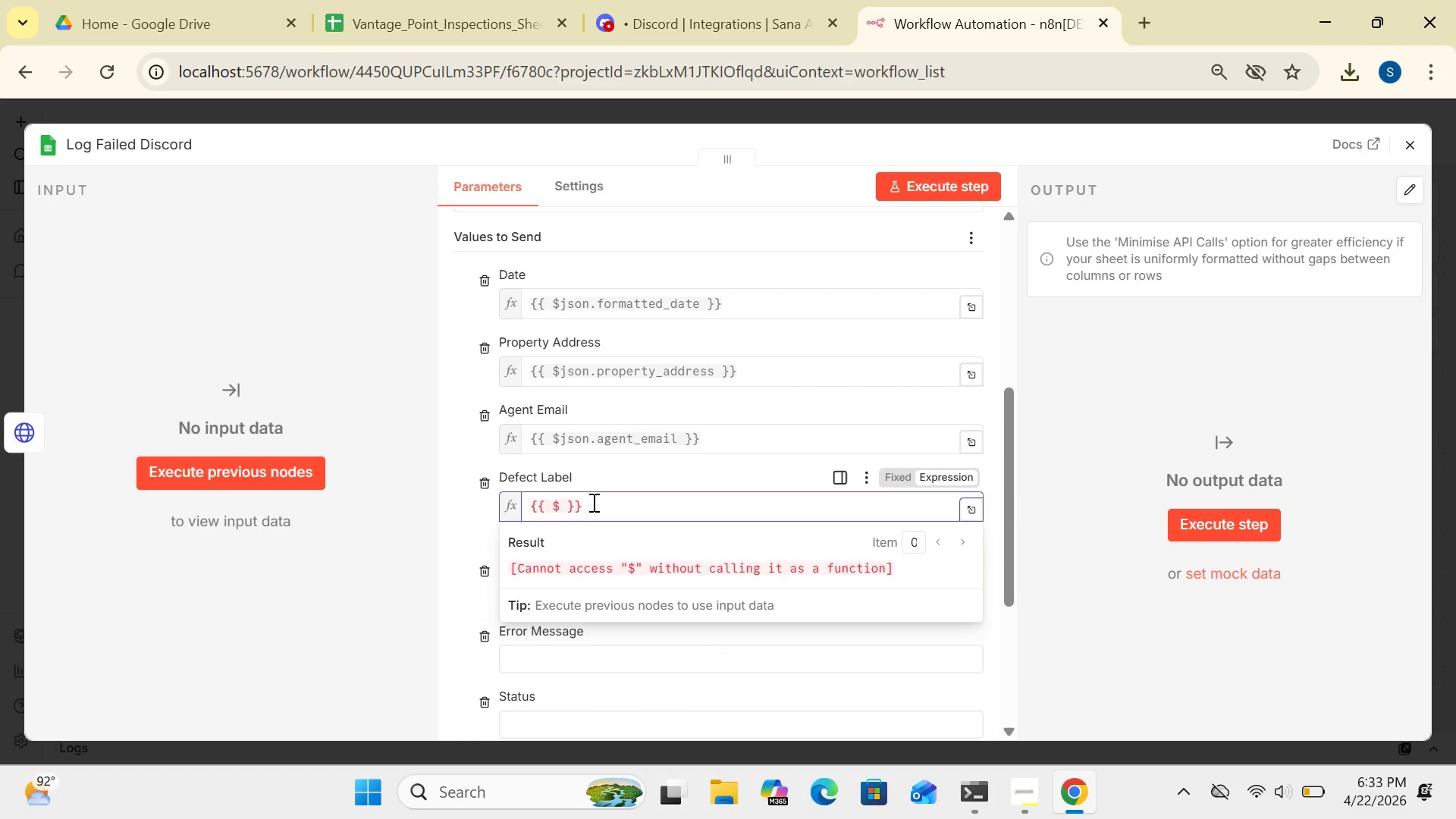 
type(json.defect_label)
 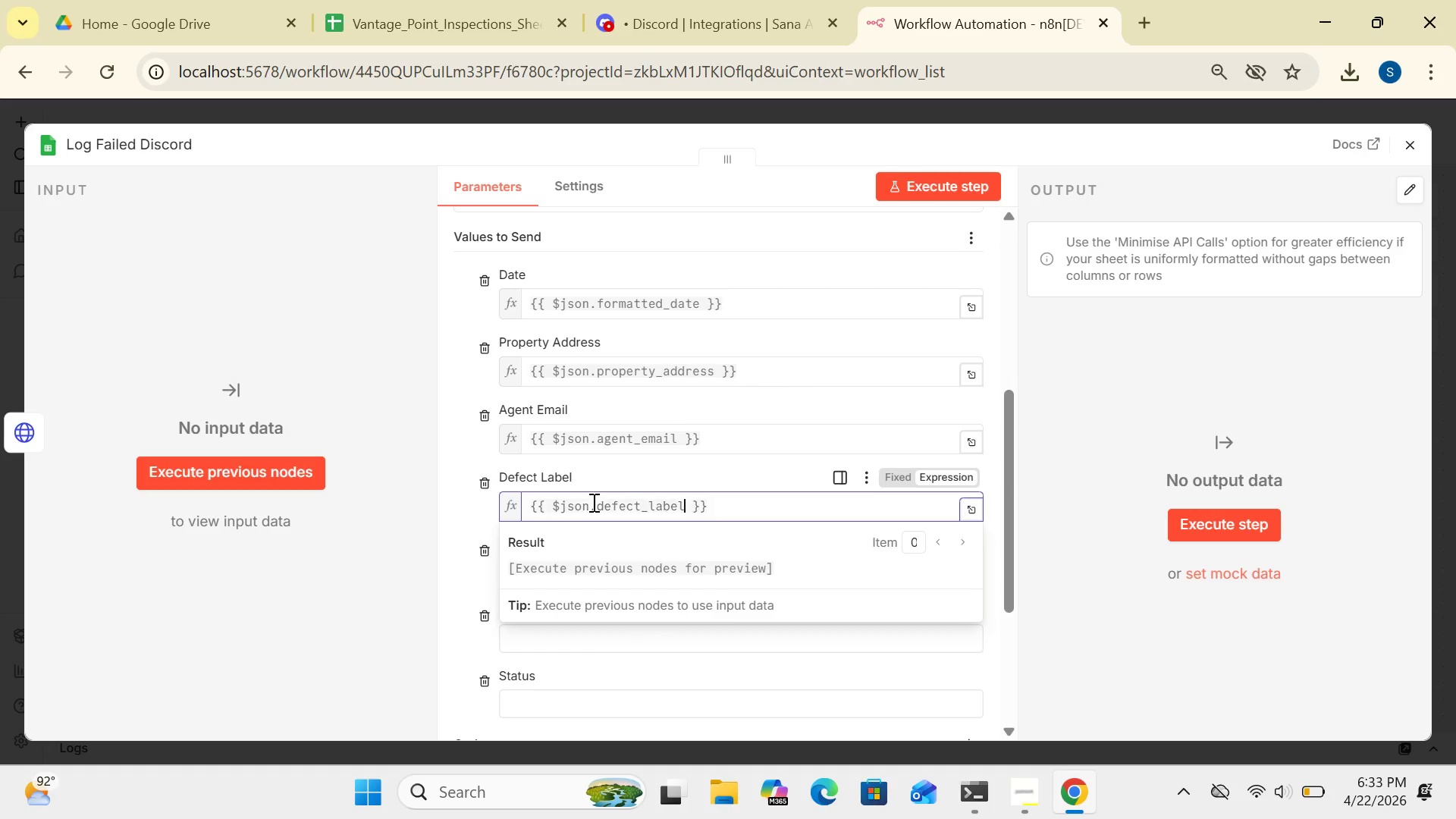 
left_click([445, 508])
 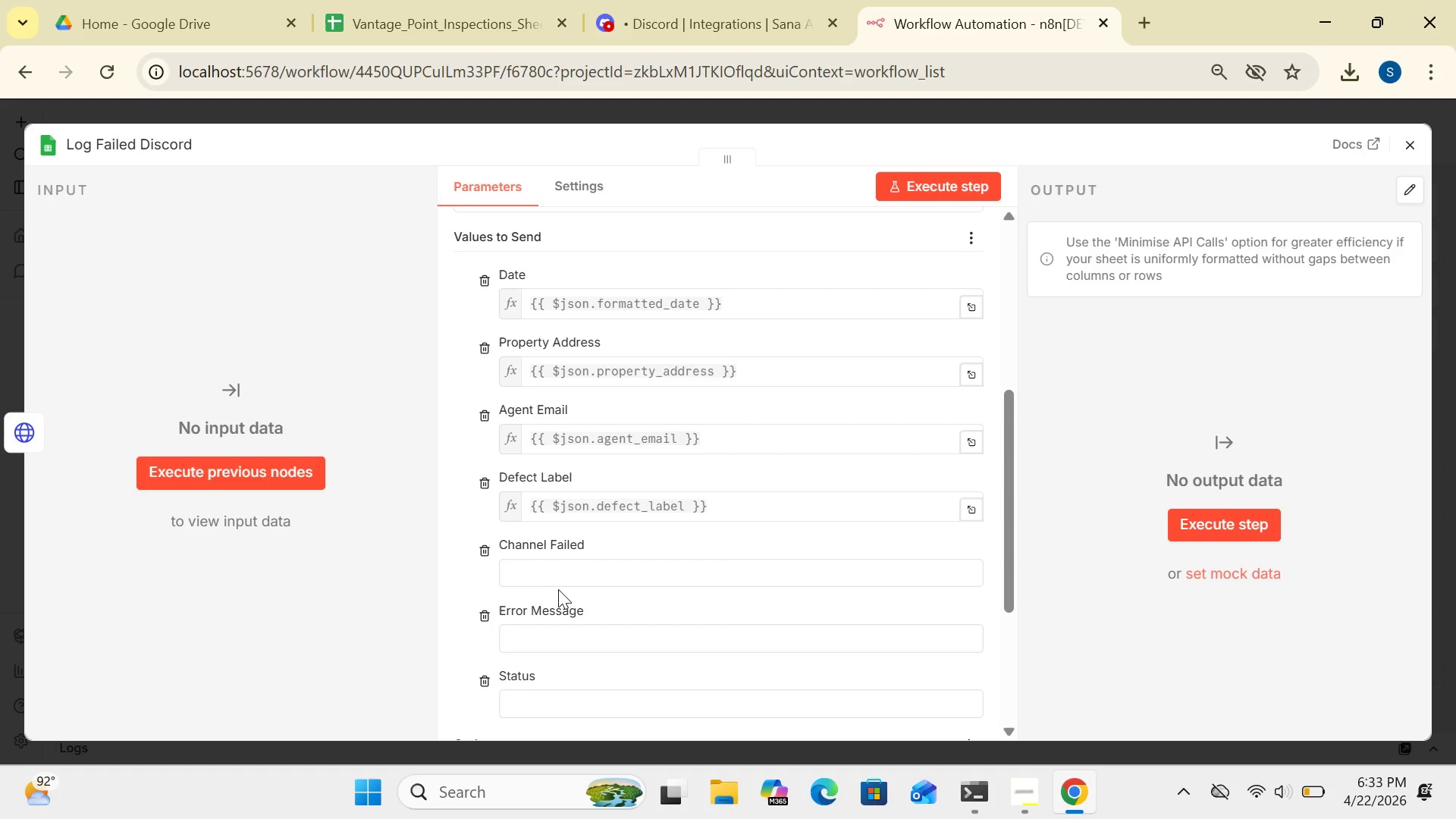 
left_click([557, 573])
 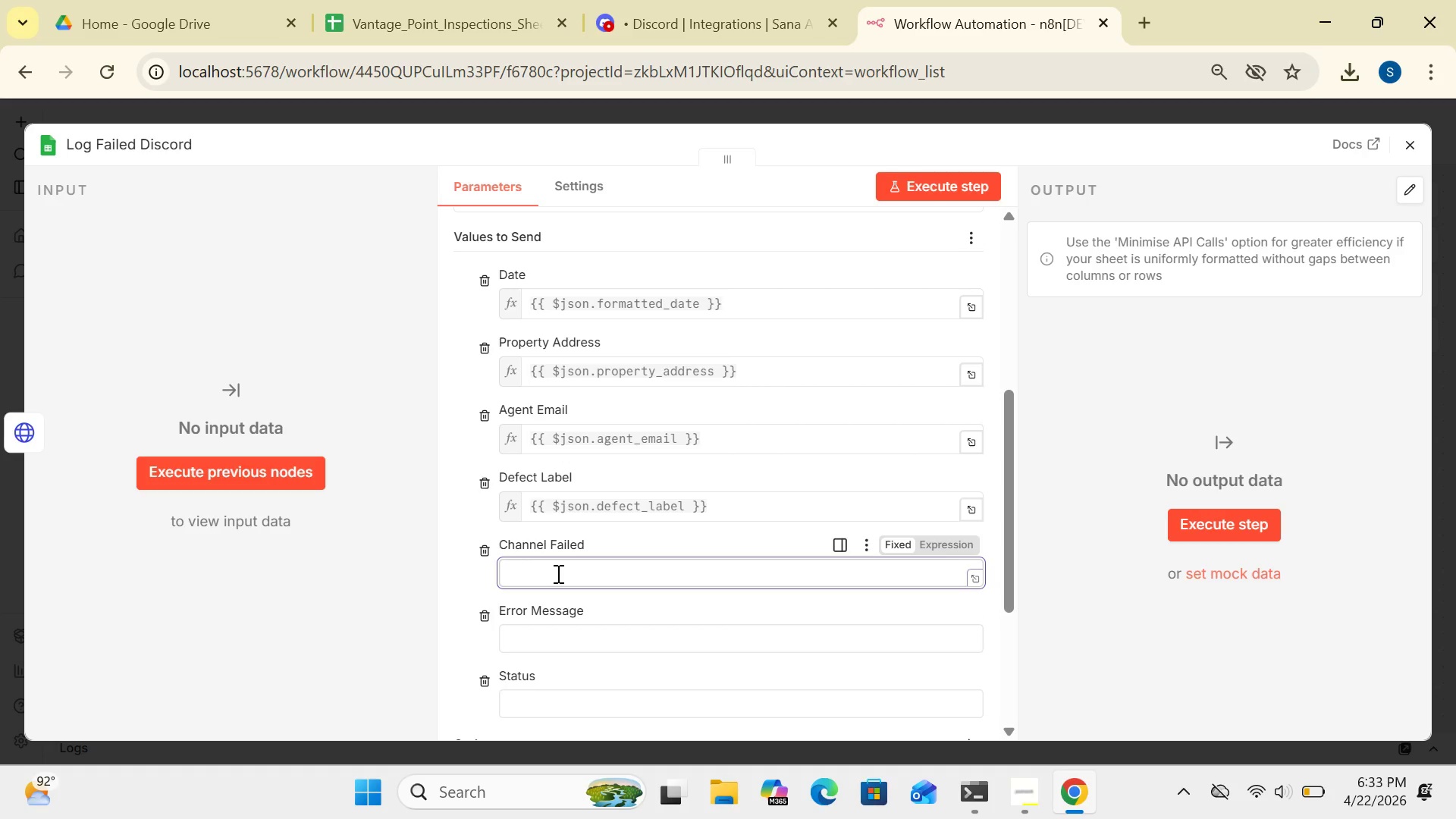 
type(Discord)
 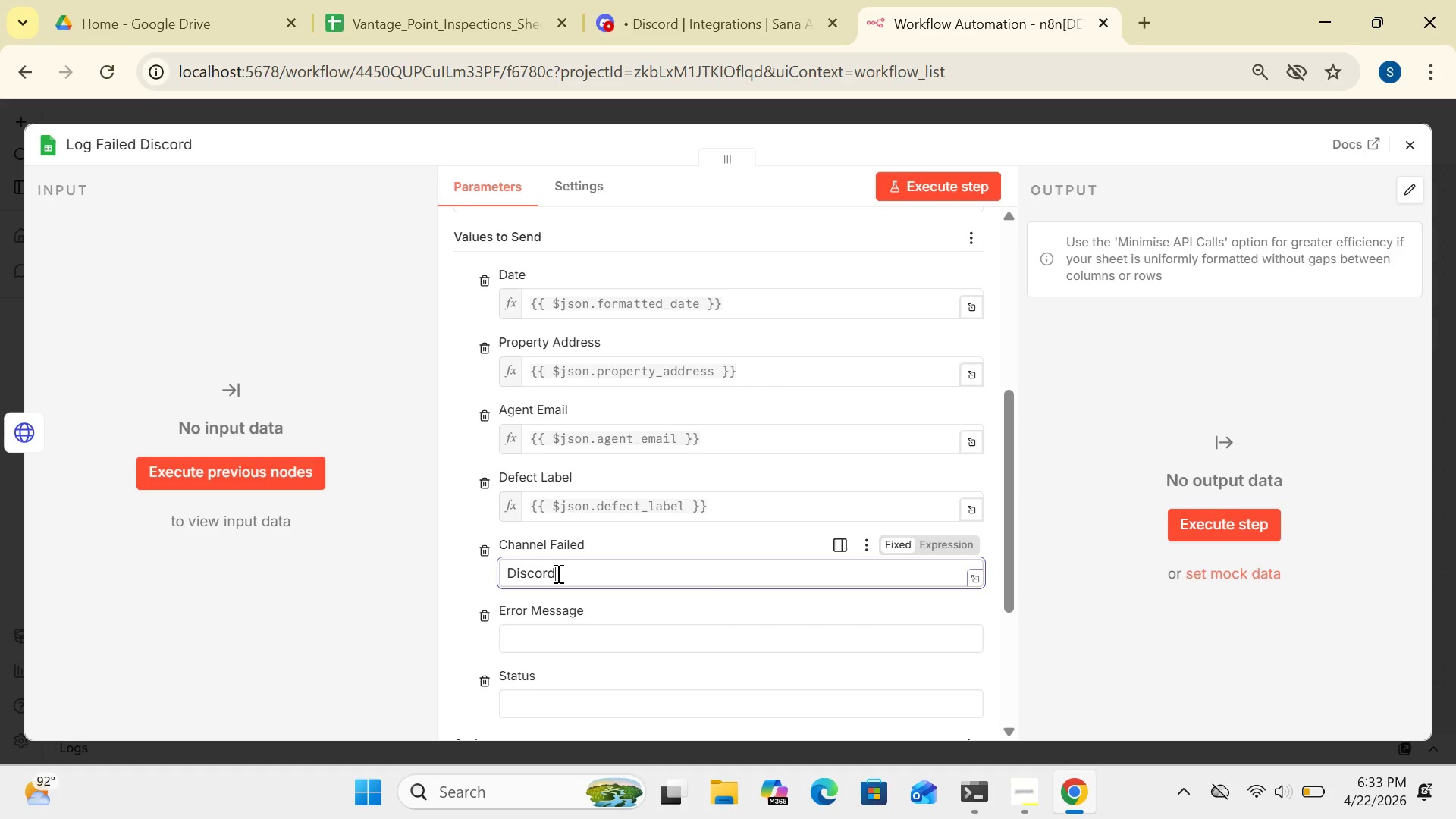 
wait(9.89)
 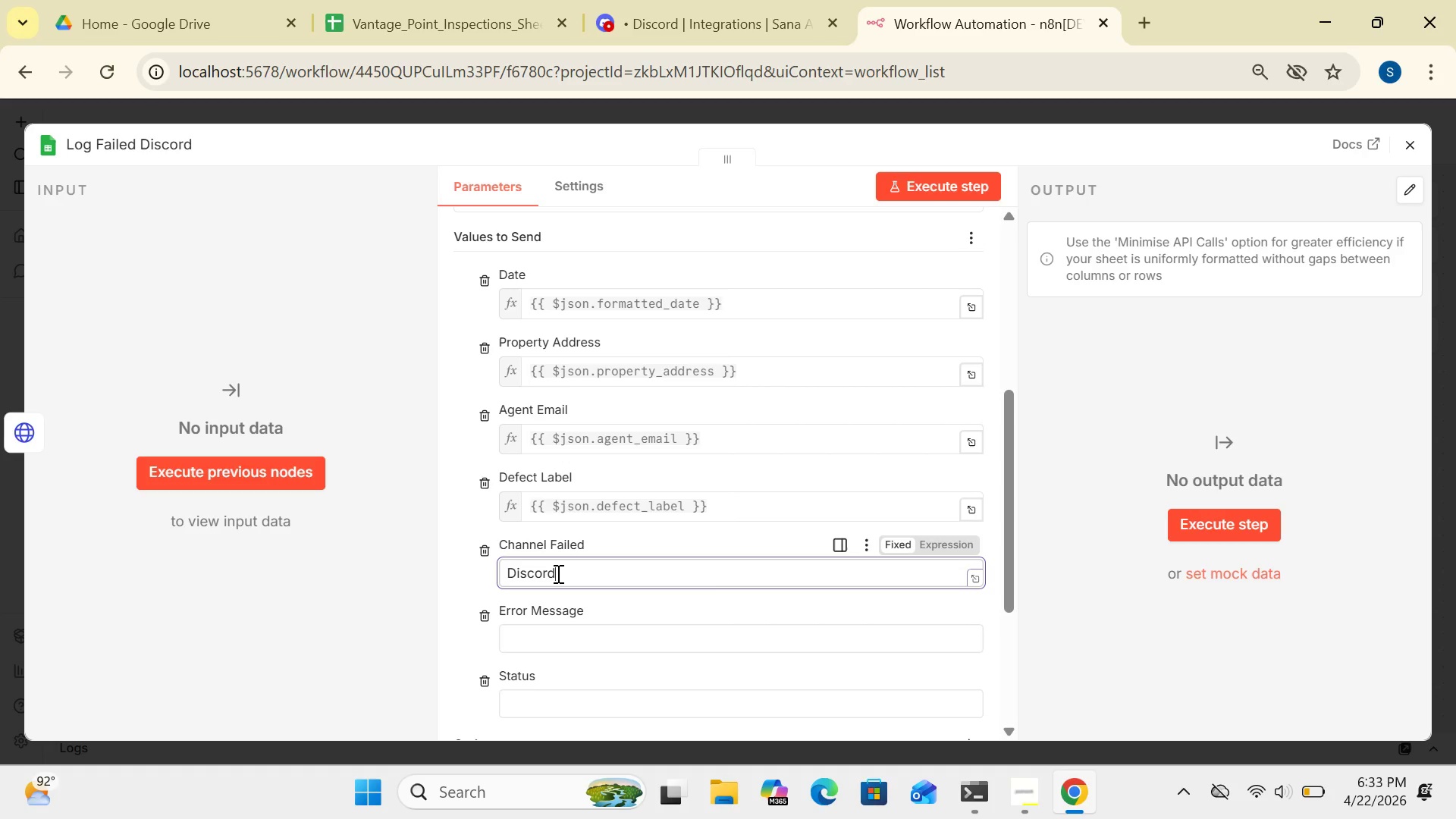 
left_click([1008, 519])
 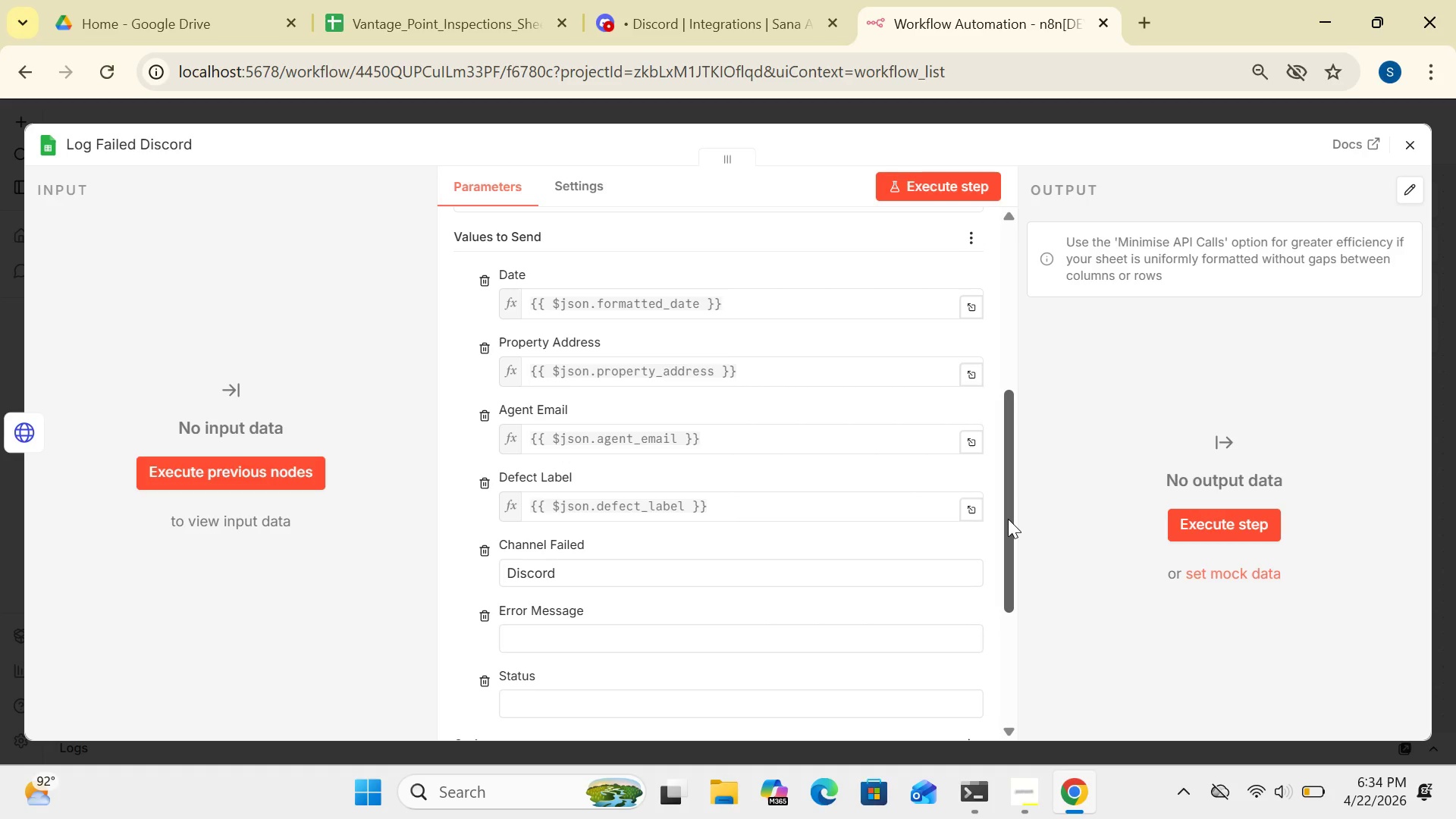 
left_click_drag(start_coordinate=[1008, 519], to_coordinate=[1006, 595])
 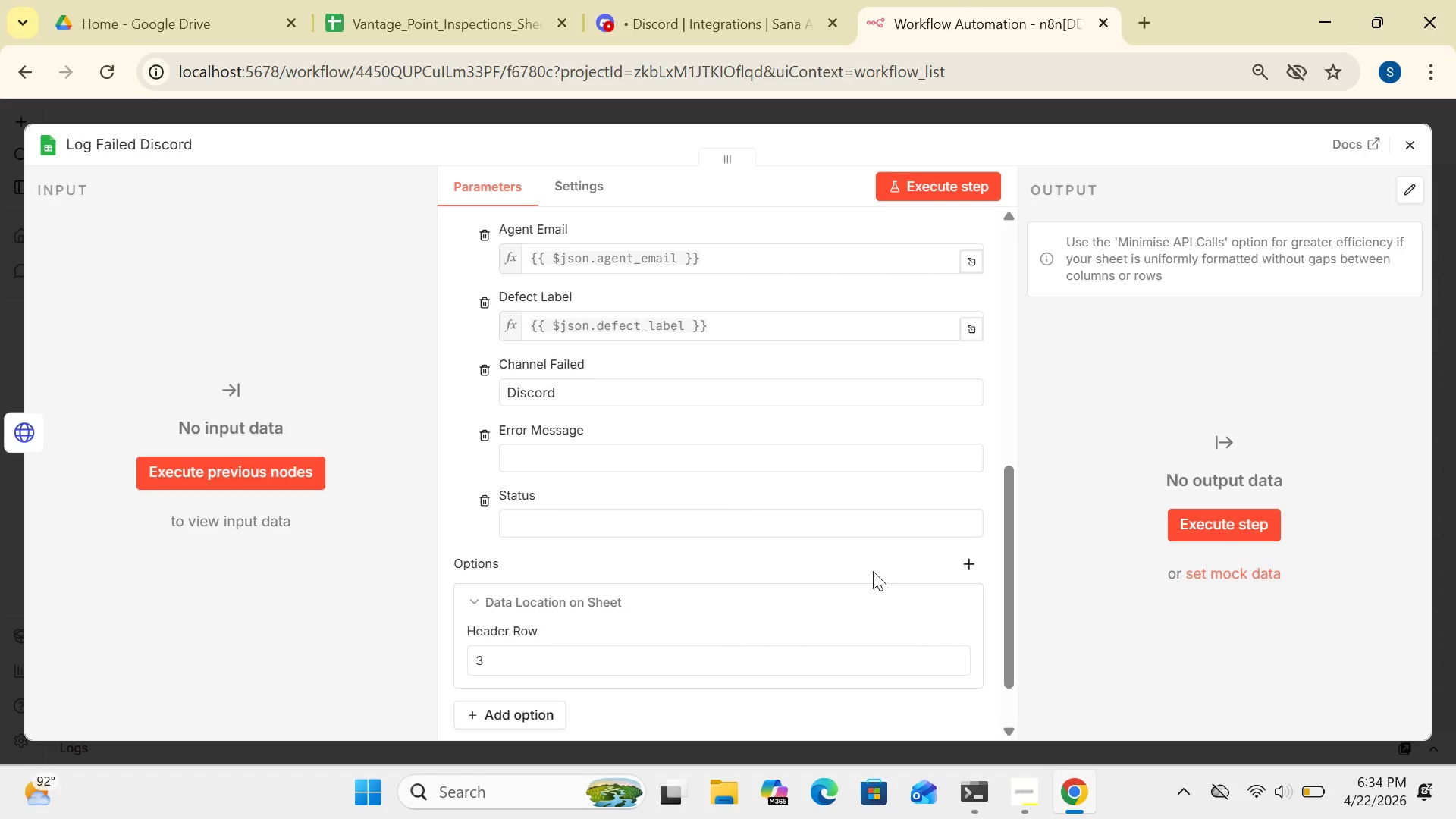 
left_click([692, 456])
 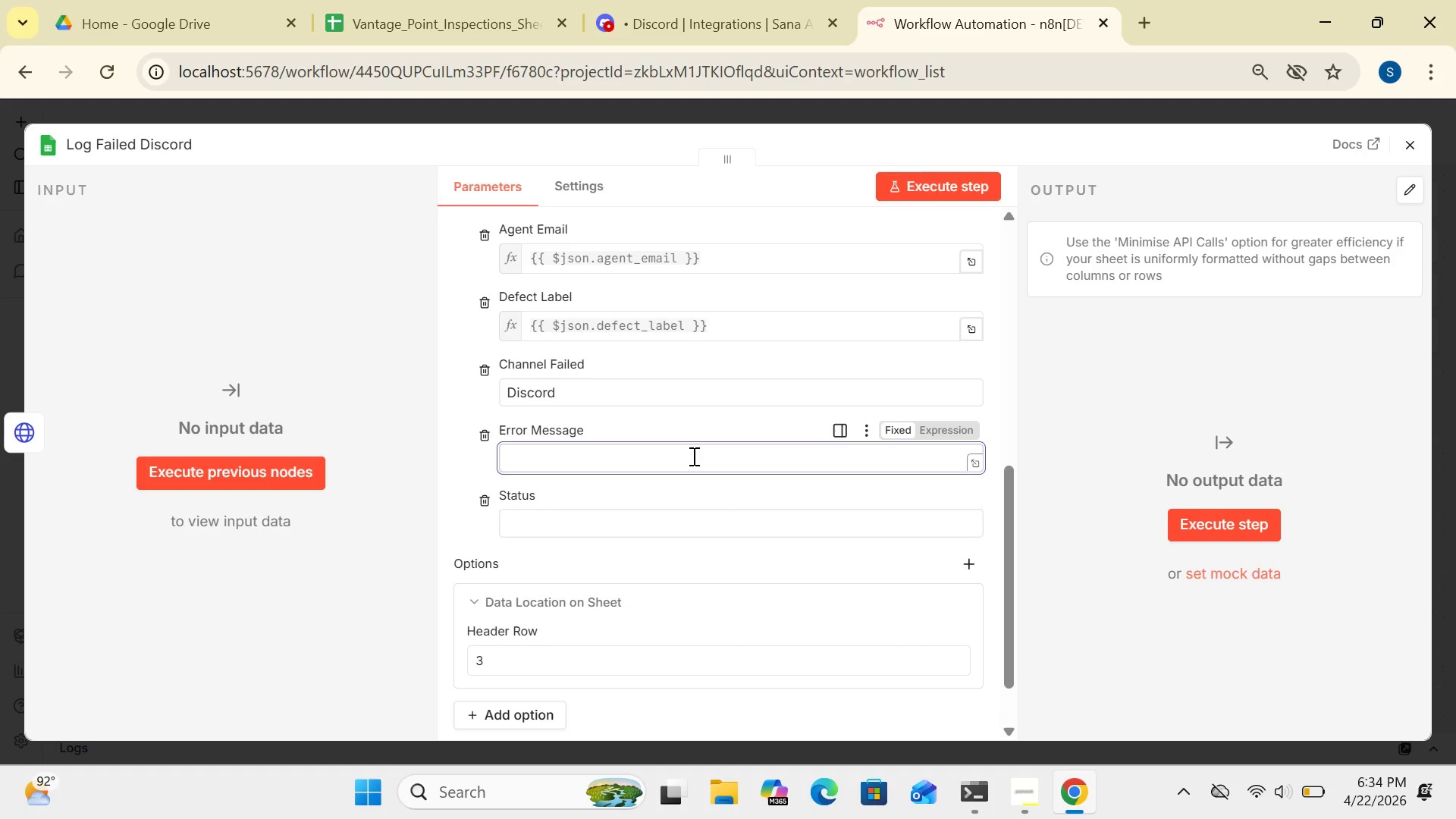 
key(Shift+BracketLeft)
 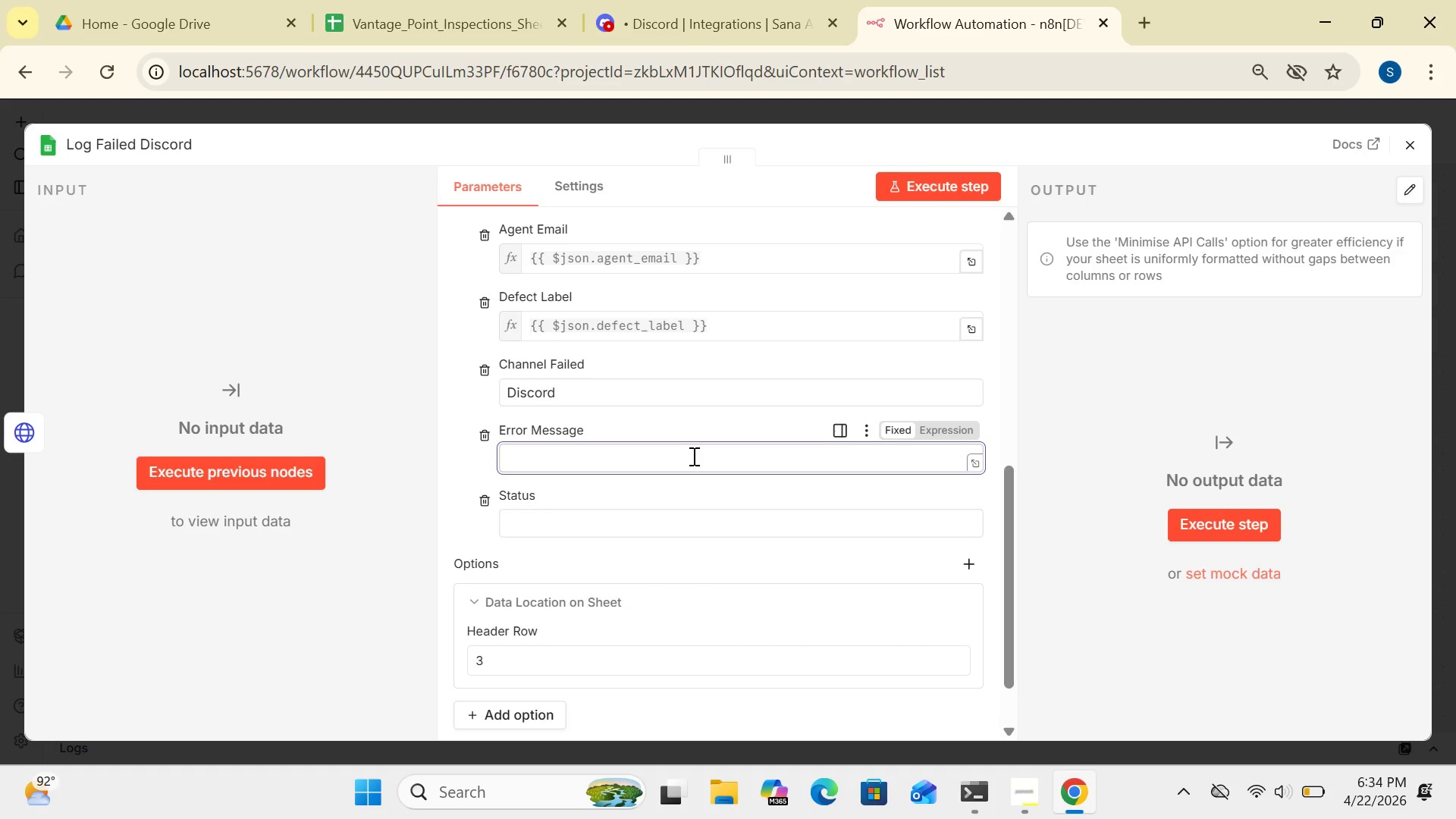 
key(Shift+BracketLeft)
 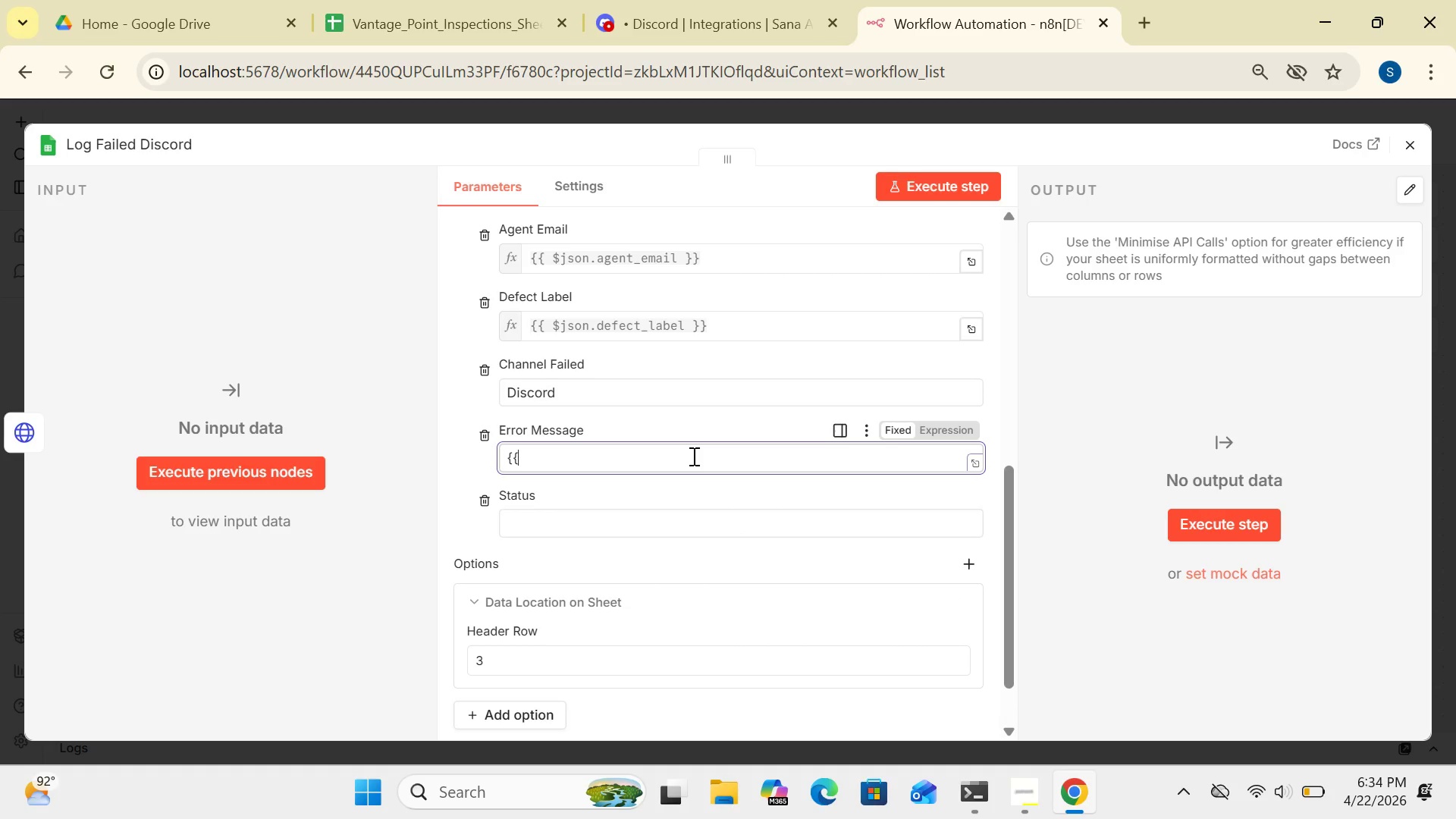 
key(Shift+4)
 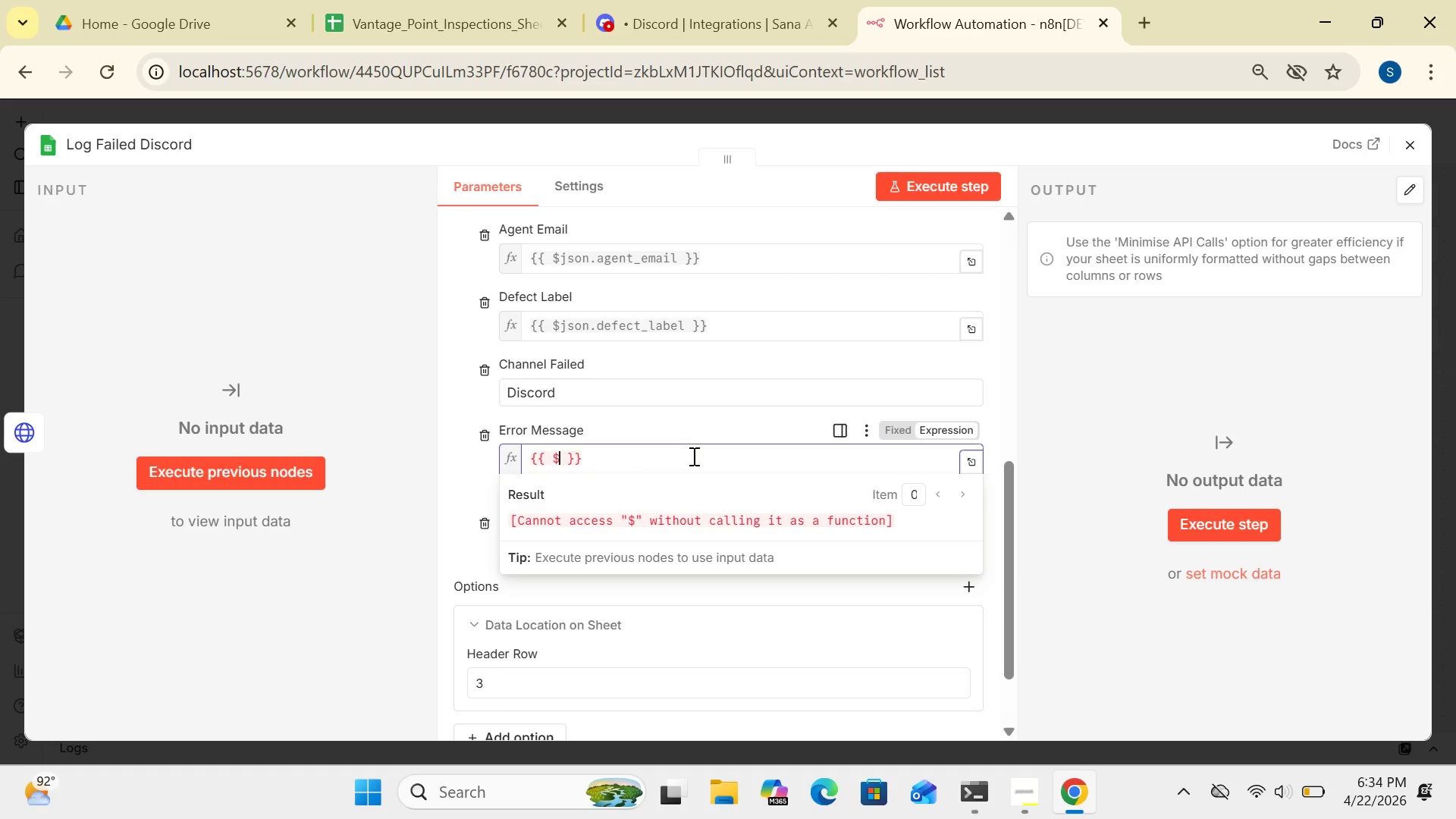 
type(json)
 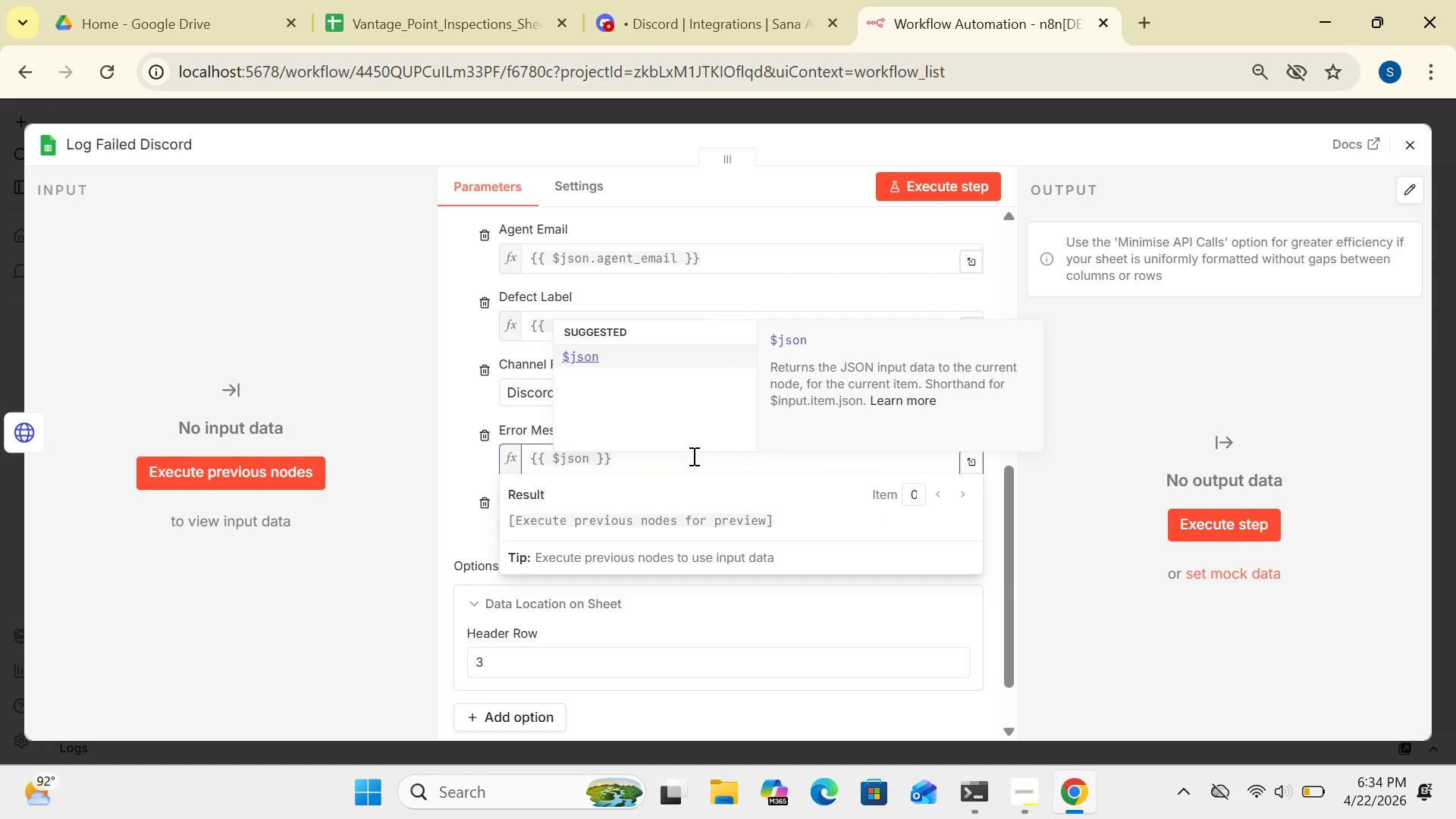 
type(.error.messase)
 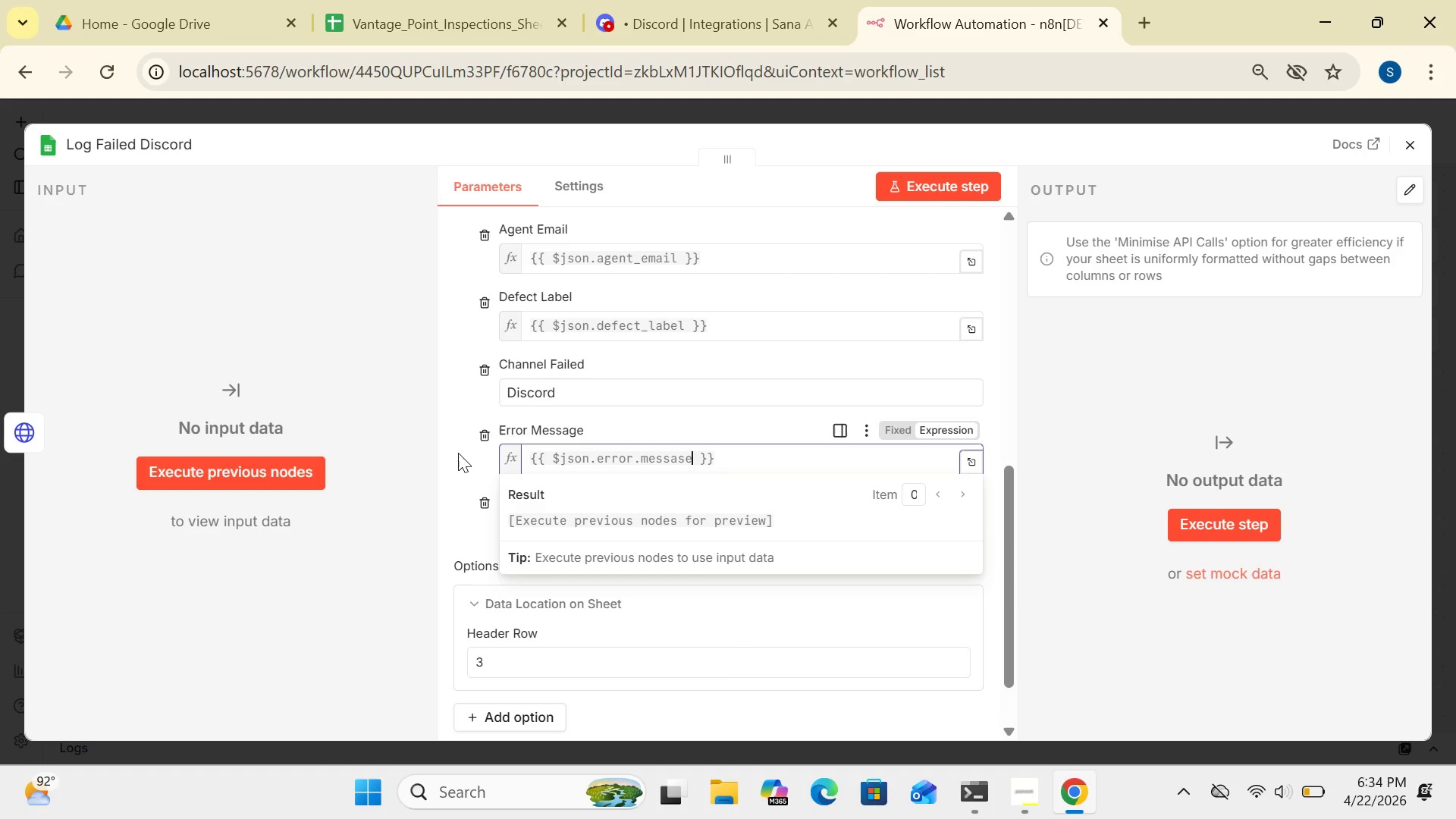 
left_click([450, 447])
 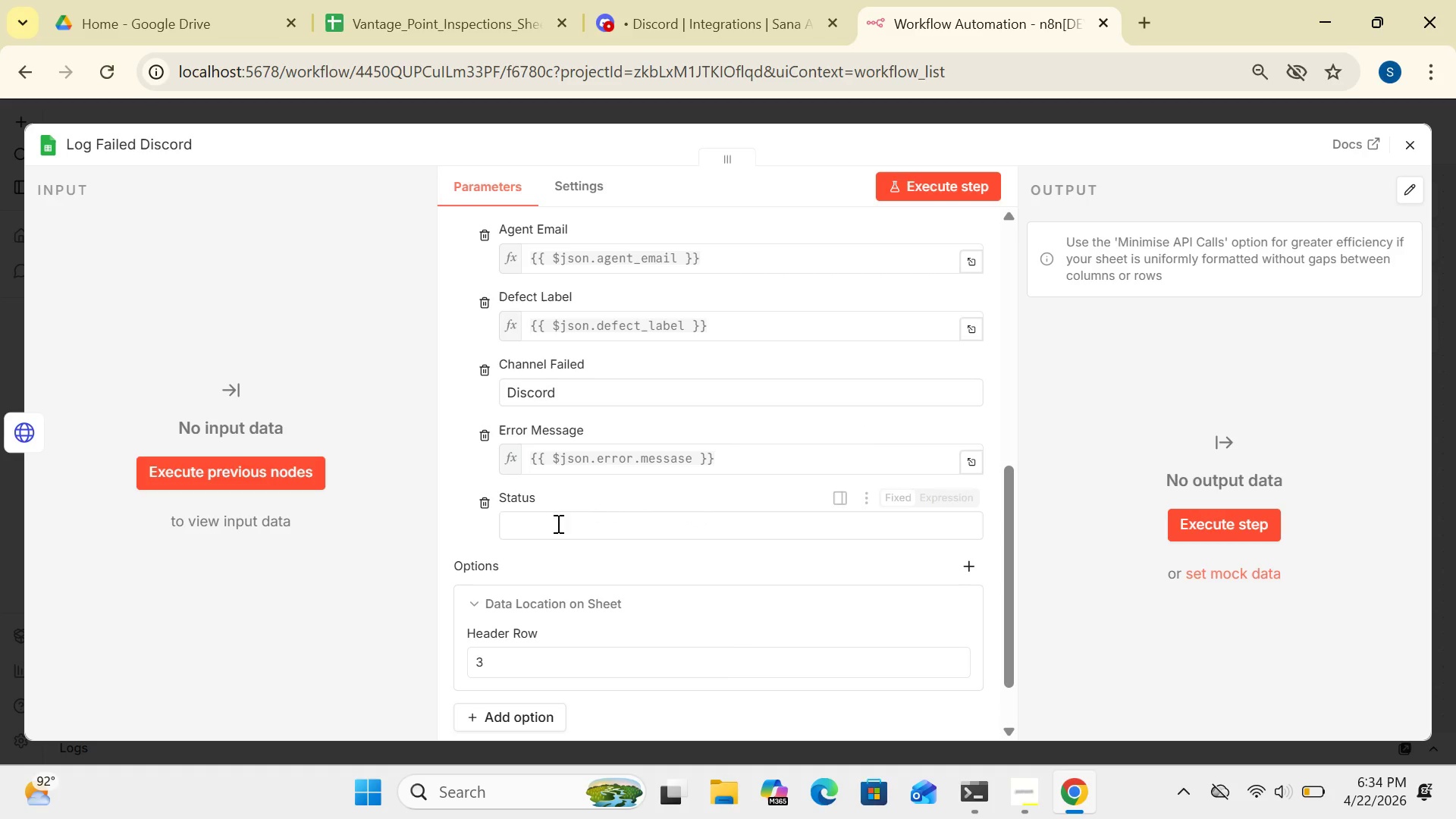 
left_click([557, 527])
 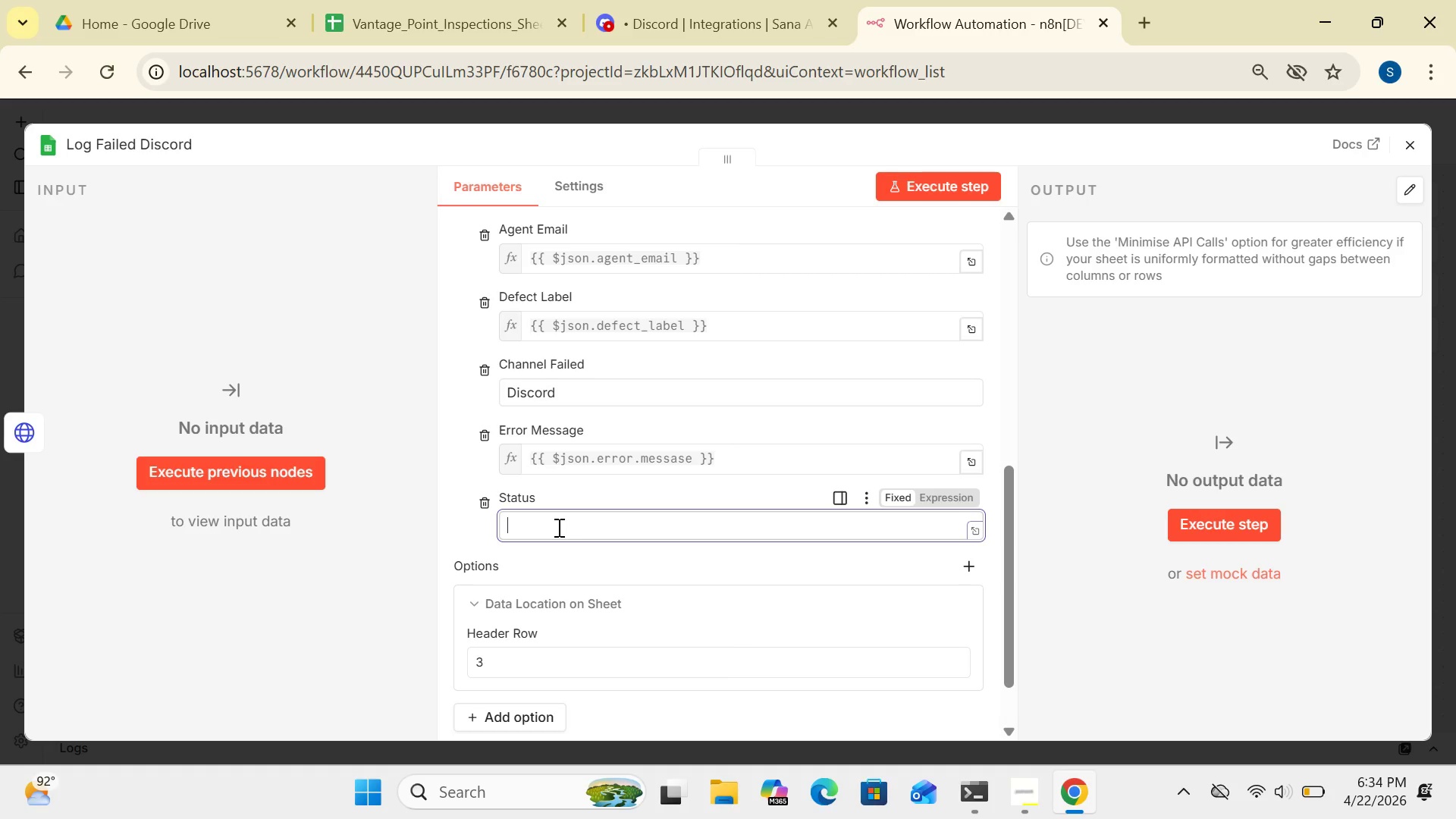 
type(Pending)
 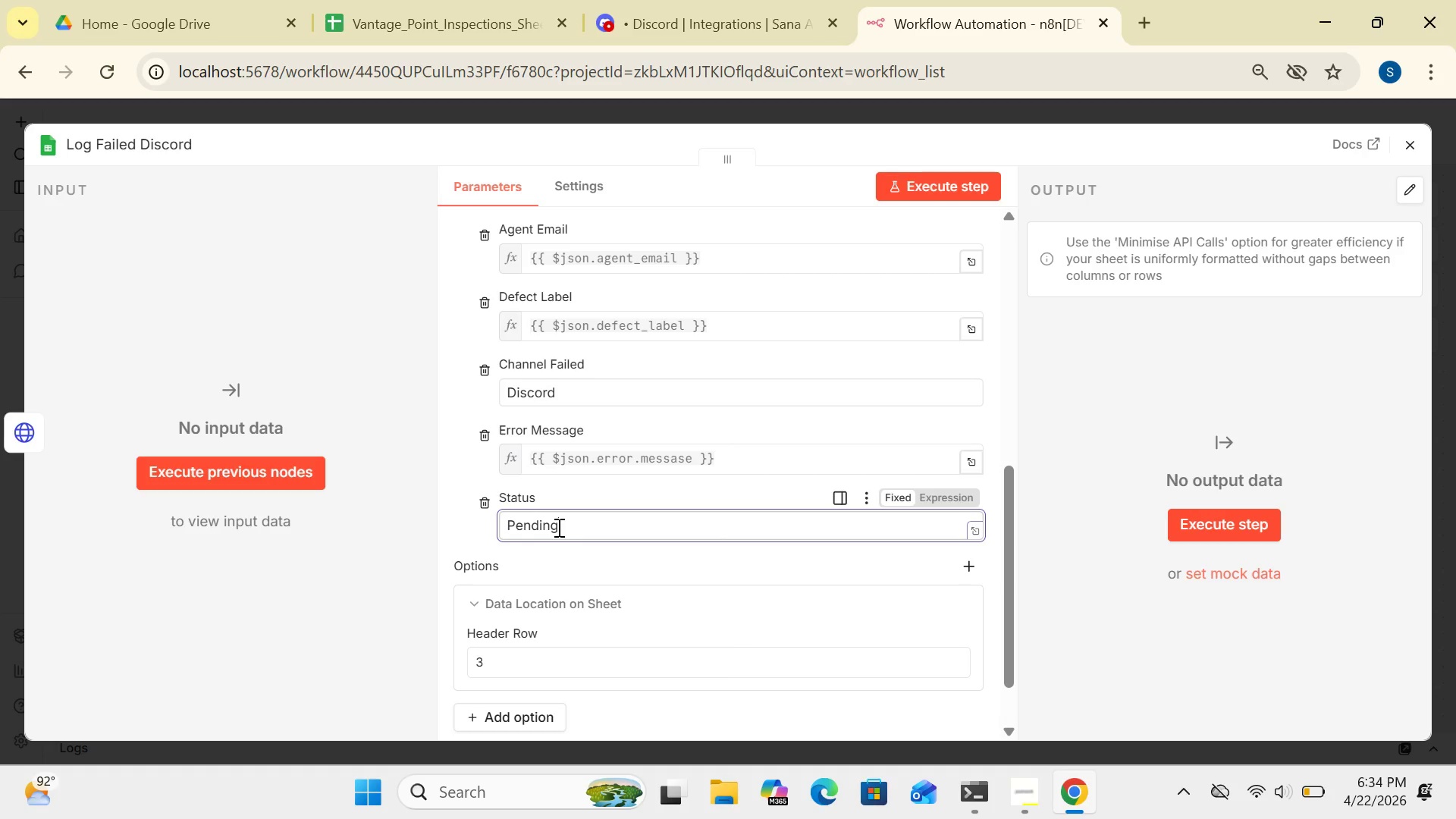 
wait(9.44)
 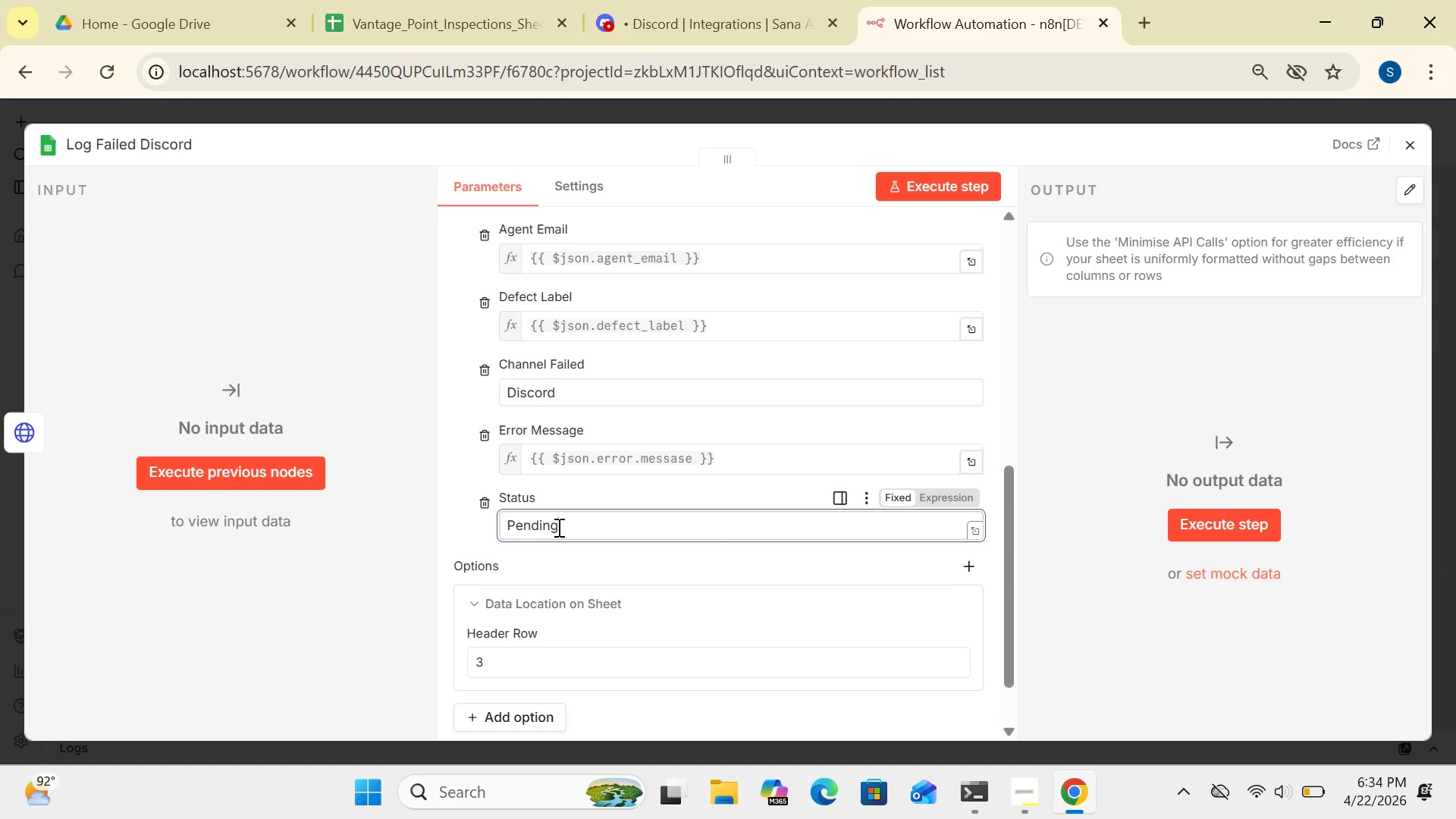 
left_click([639, 290])
 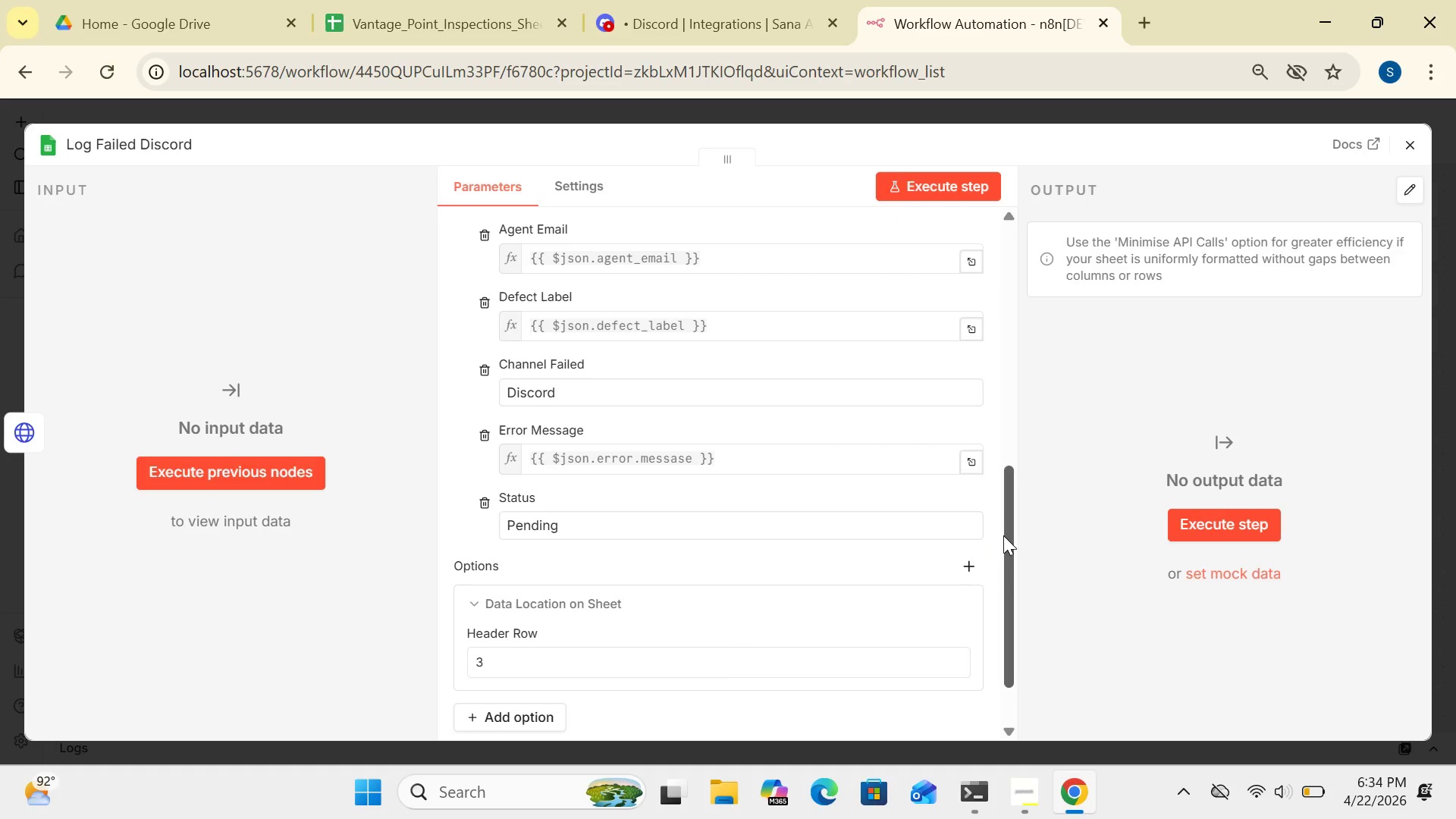 
left_click_drag(start_coordinate=[1004, 535], to_coordinate=[1026, 425])
 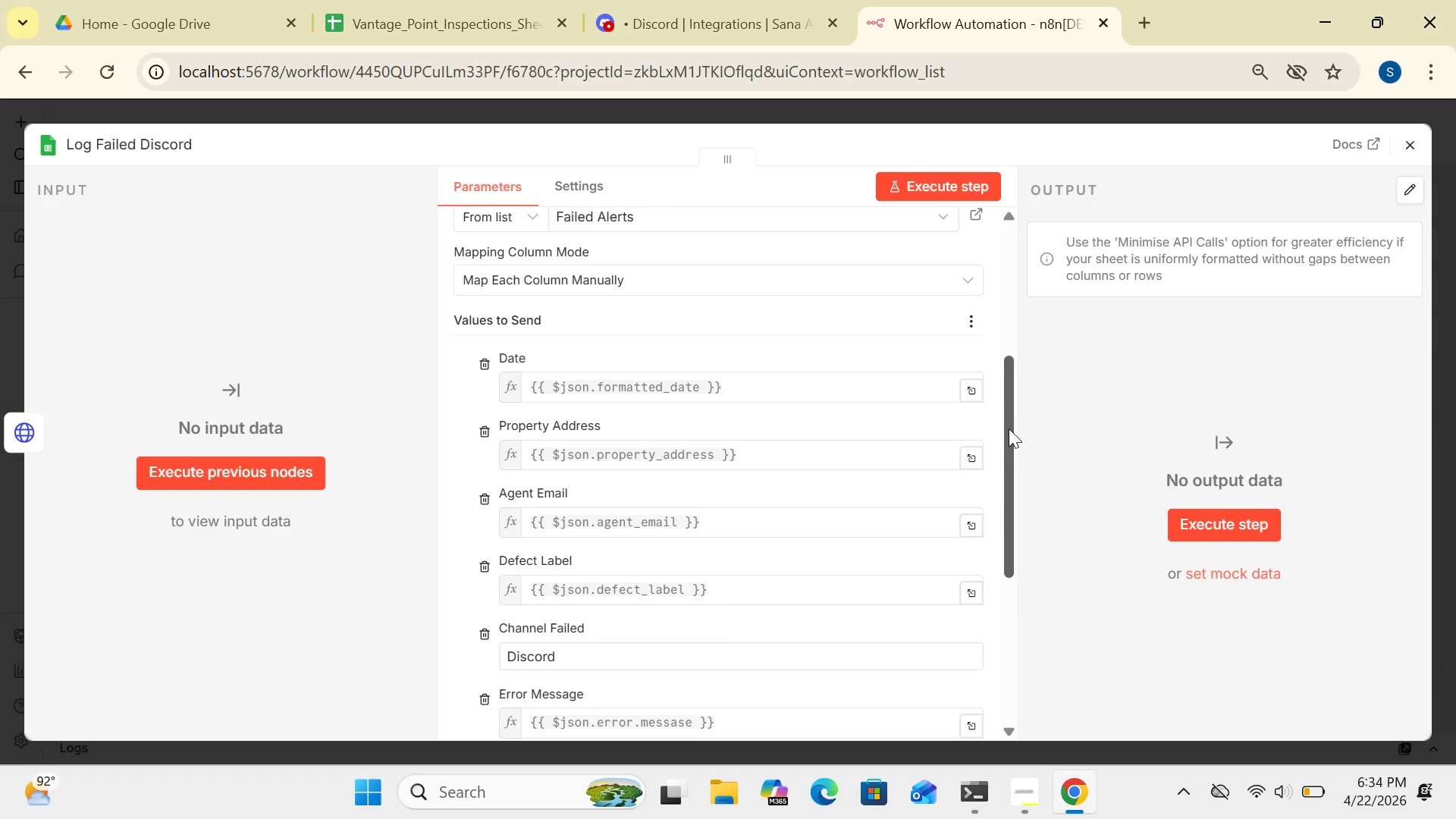 
left_click_drag(start_coordinate=[1009, 428], to_coordinate=[1003, 191])
 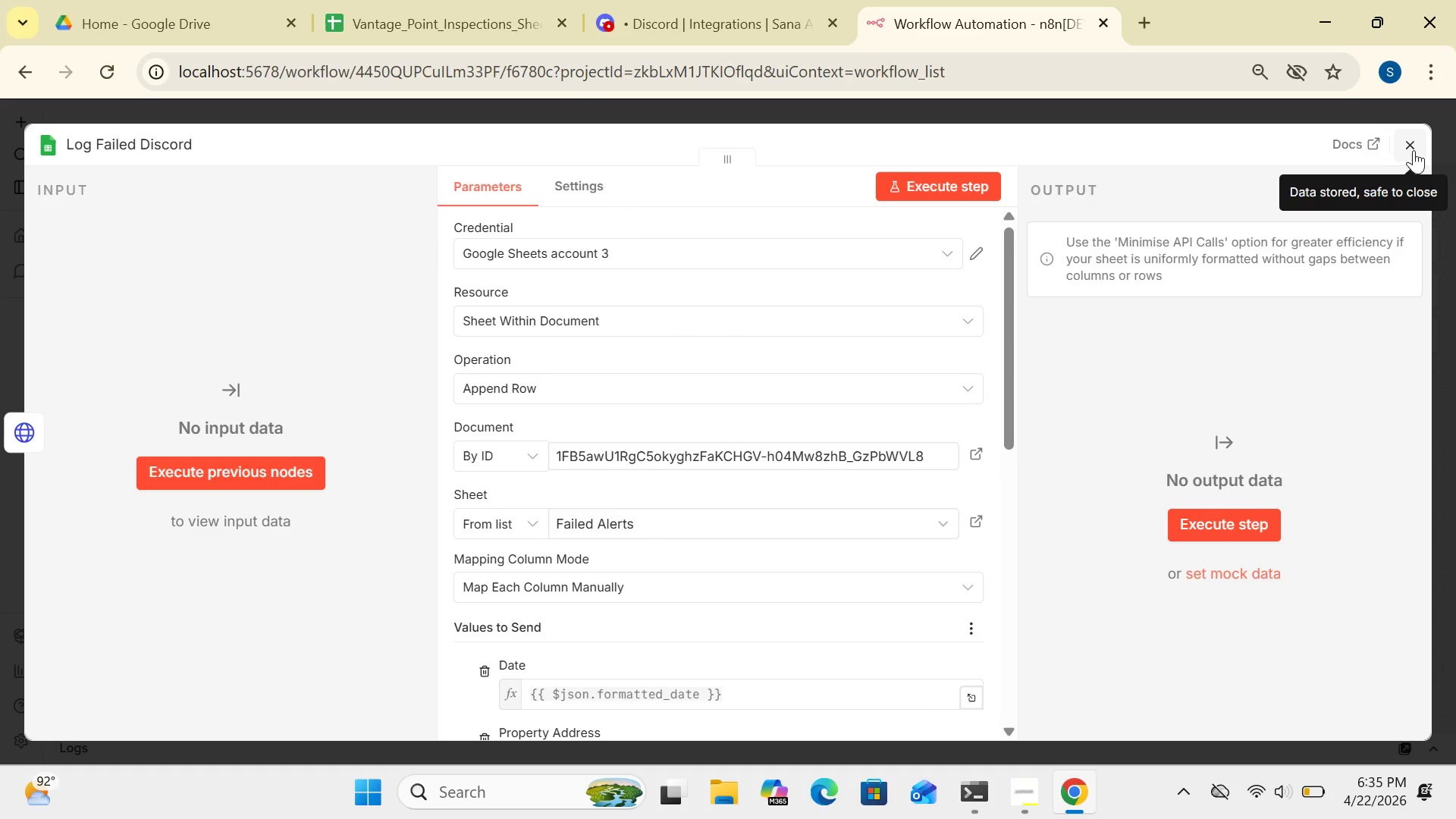 
wait(12.14)
 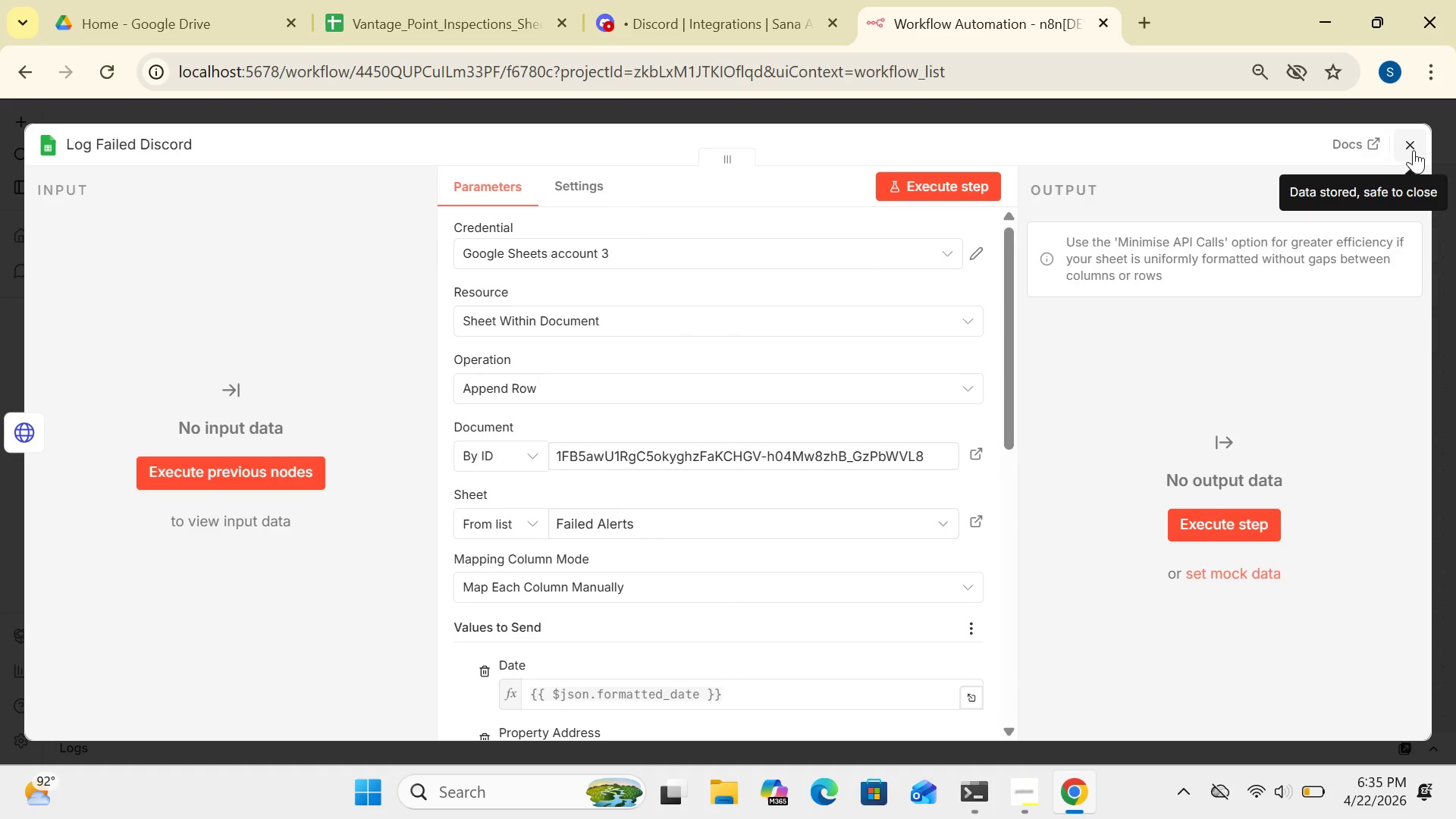 
left_click([1411, 146])
 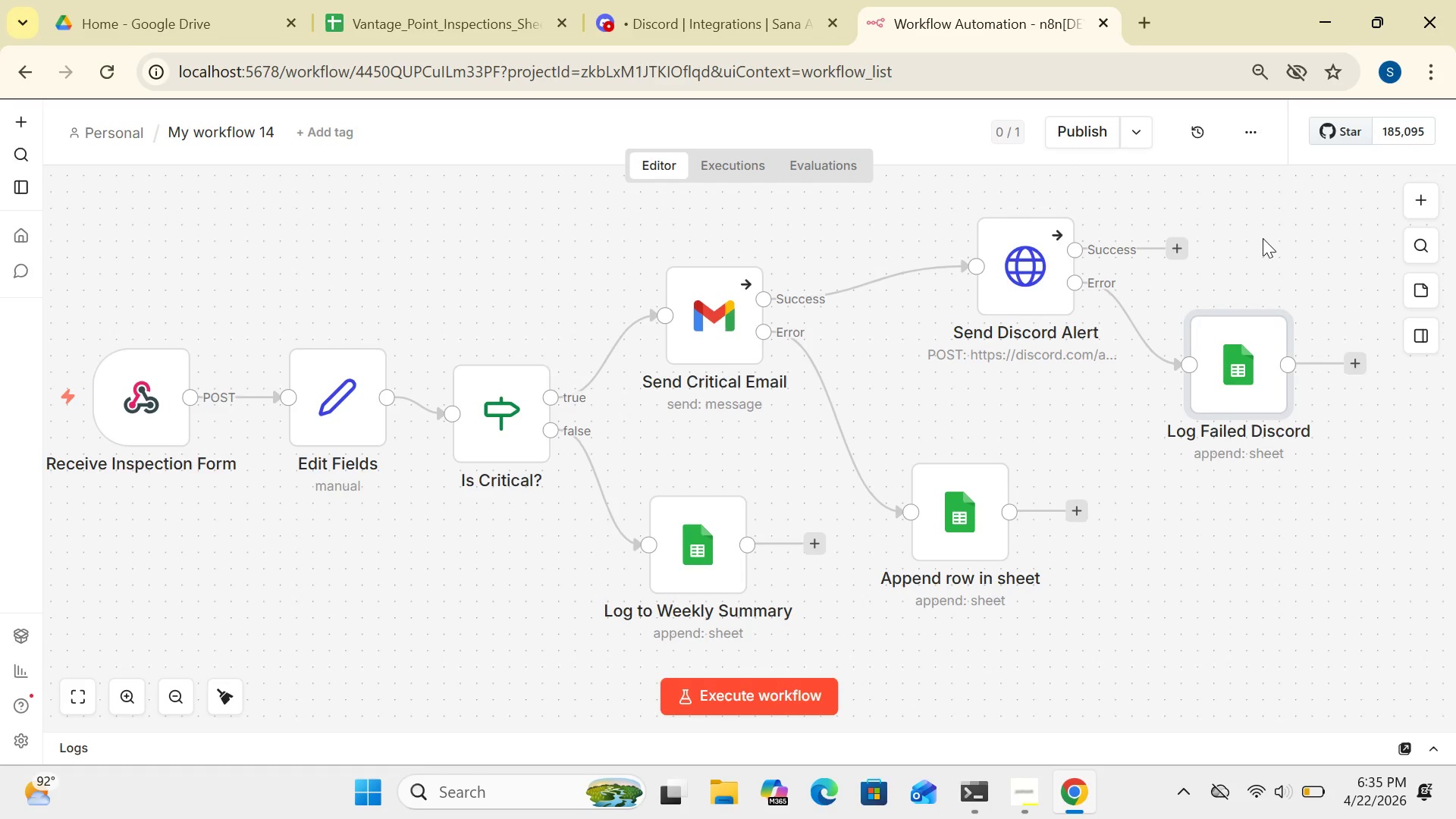 
wait(5.34)
 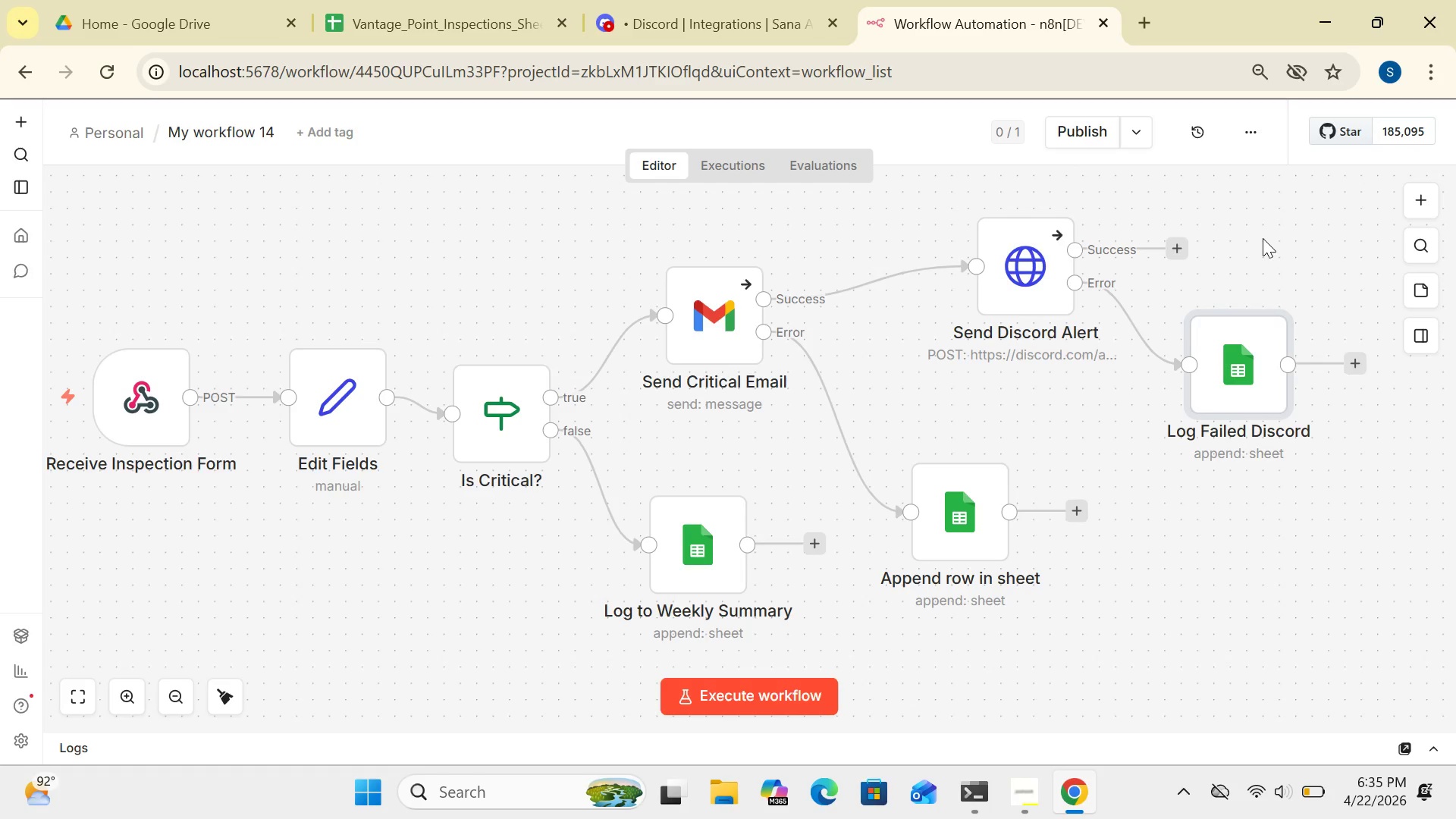 
hold_key(key=ControlLeft, duration=5.05)
 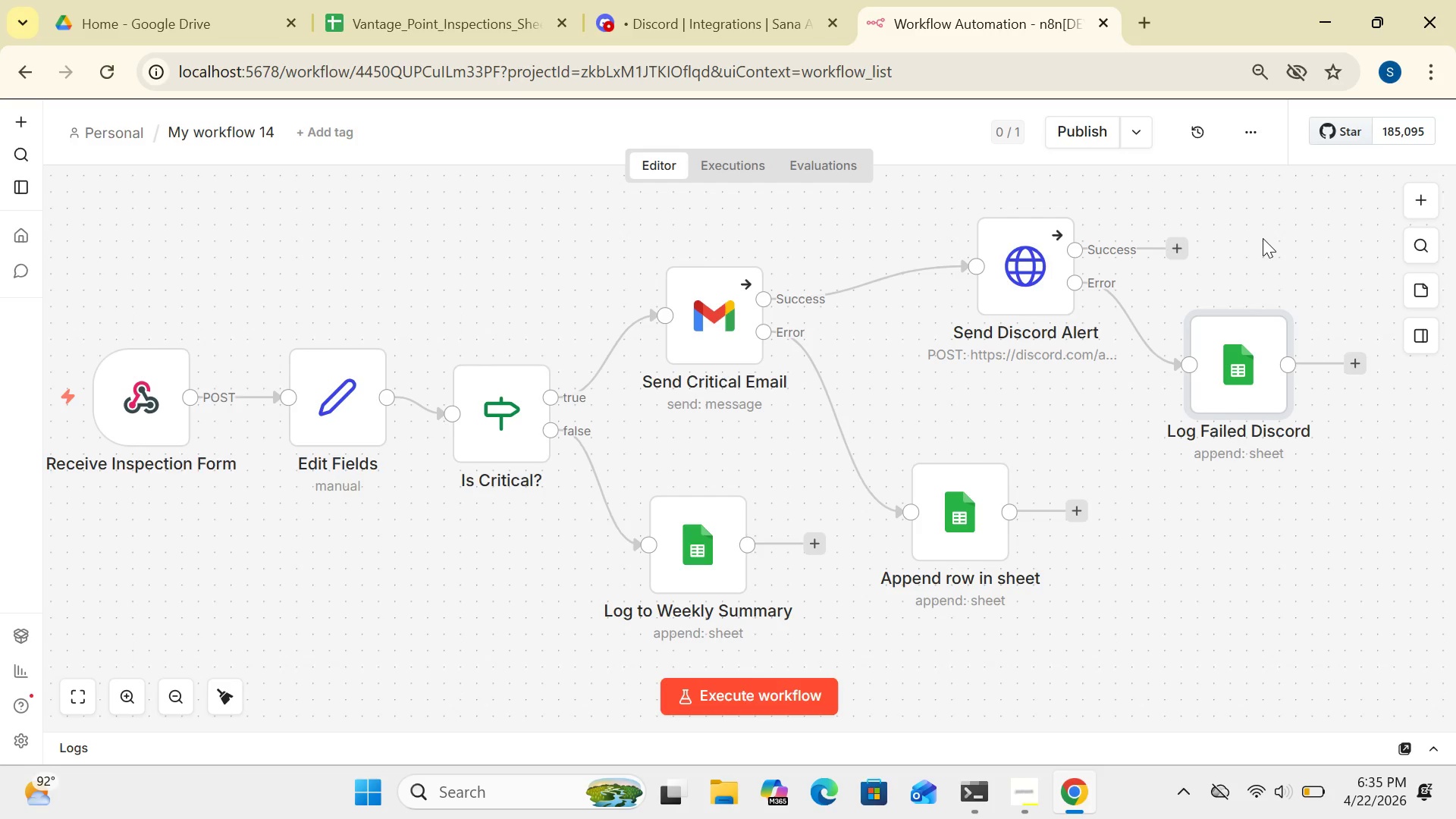 
hold_key(key=S, duration=0.36)
 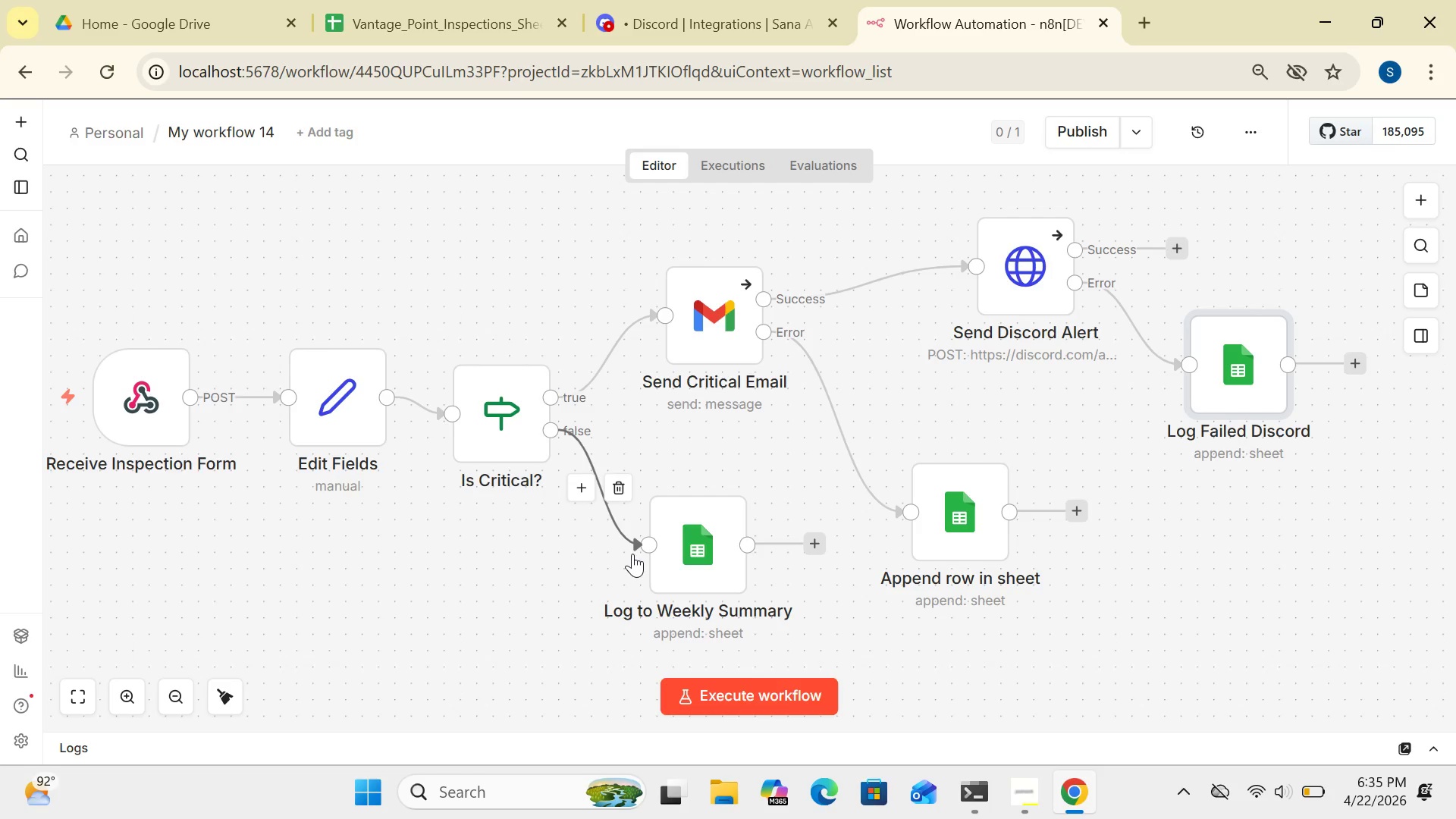 
wait(5.97)
 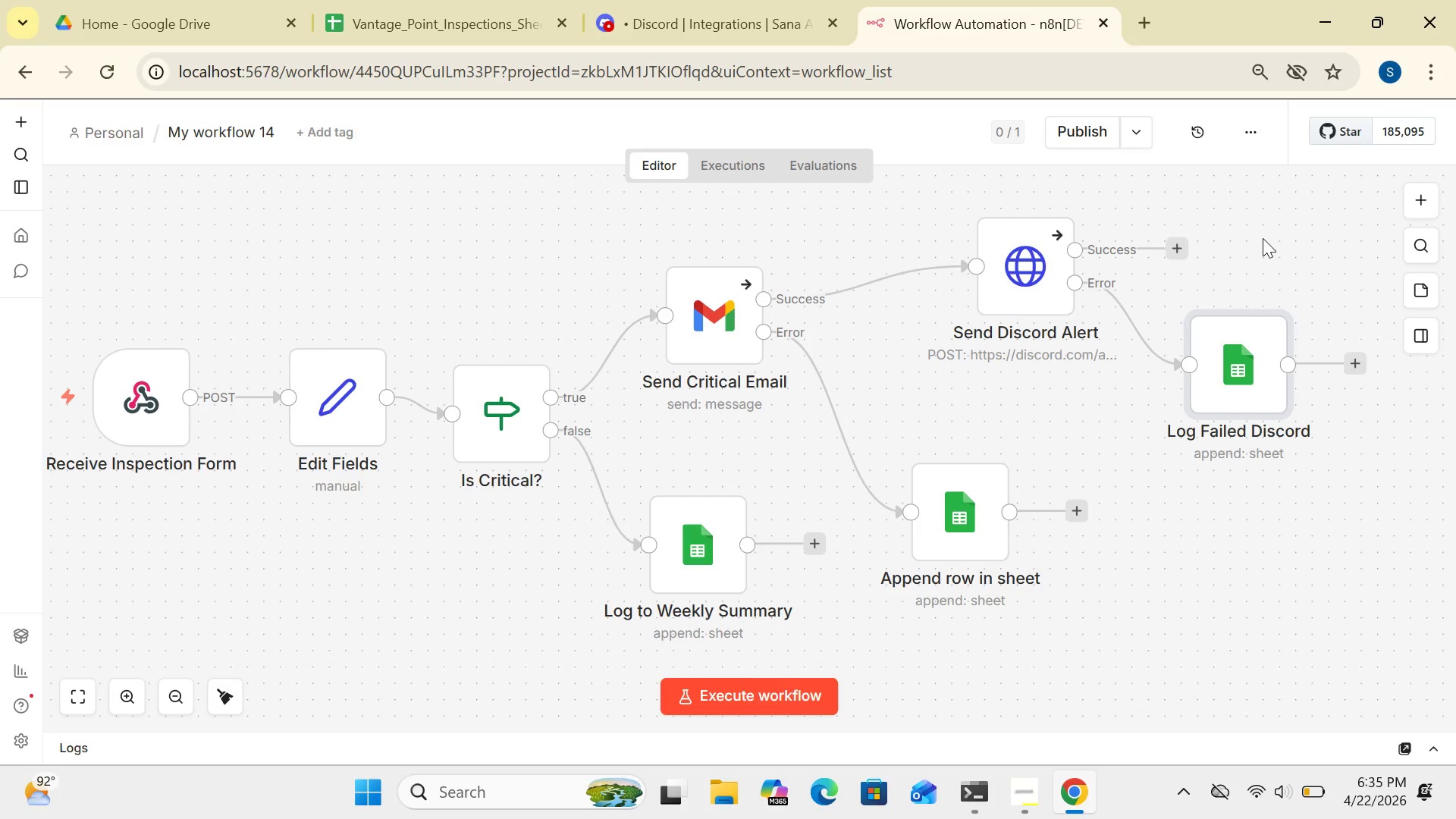 
left_click_drag(start_coordinate=[350, 421], to_coordinate=[325, 418])
 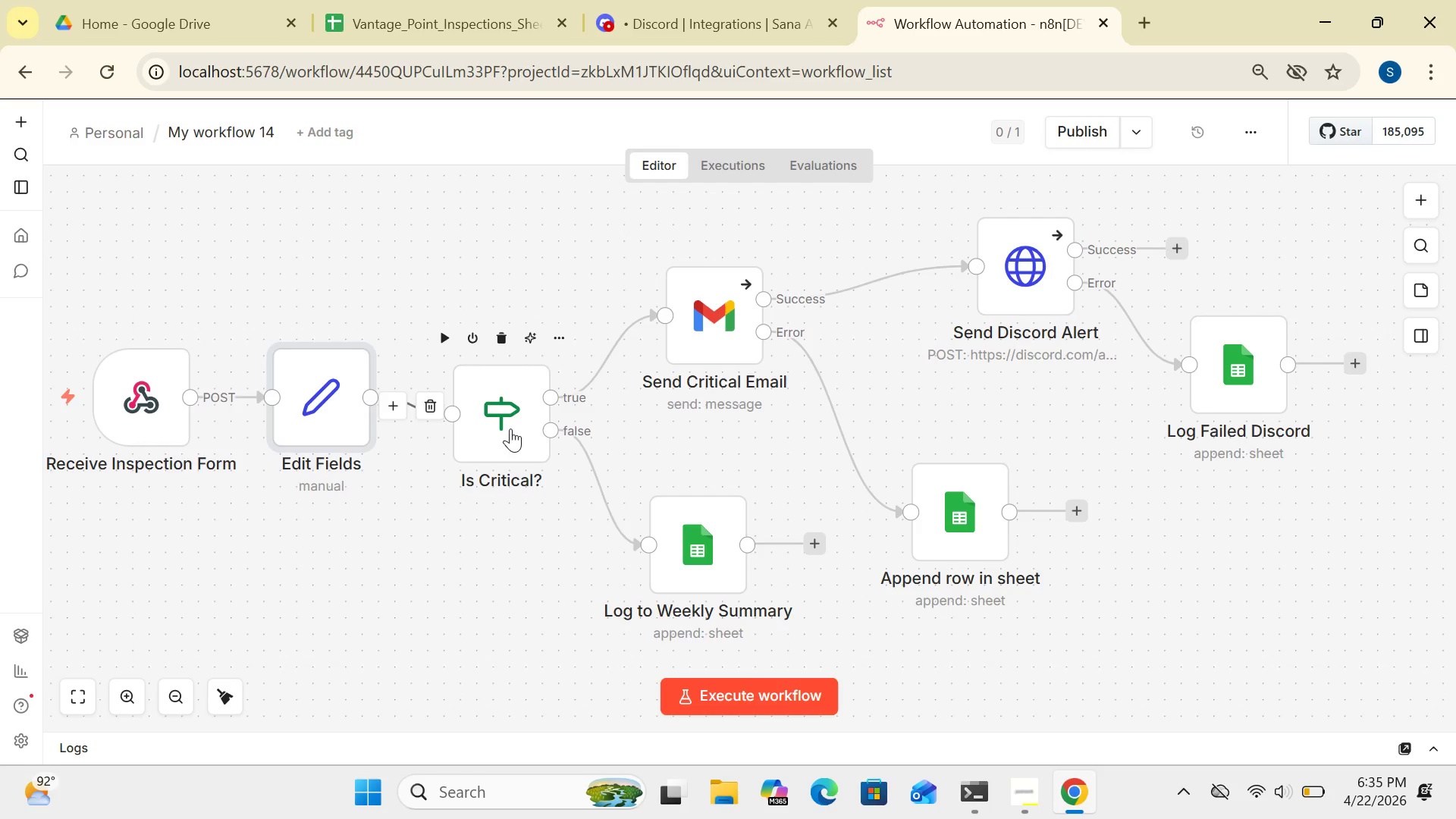 
left_click_drag(start_coordinate=[510, 428], to_coordinate=[475, 406])
 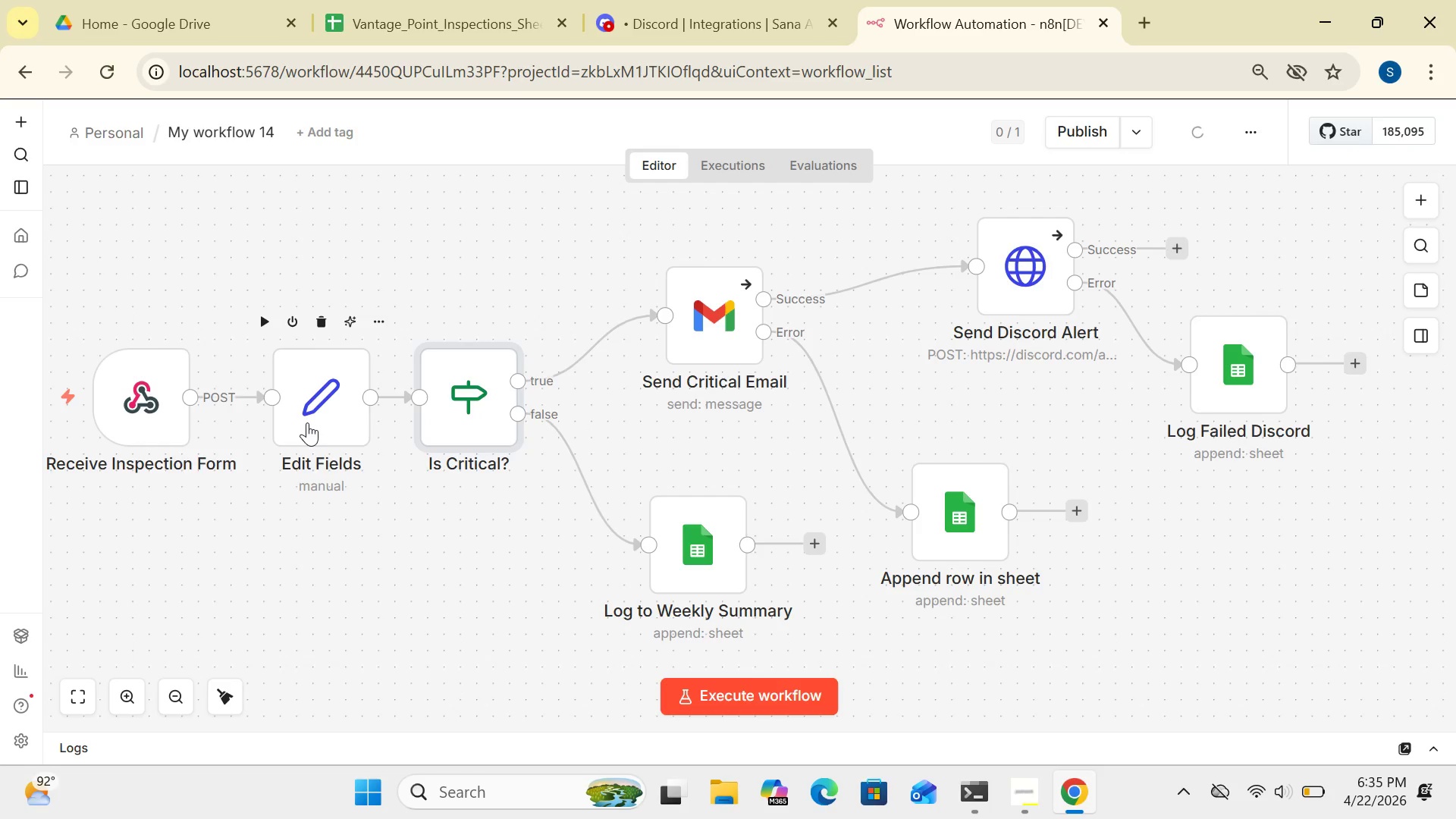 
left_click_drag(start_coordinate=[307, 422], to_coordinate=[279, 421])
 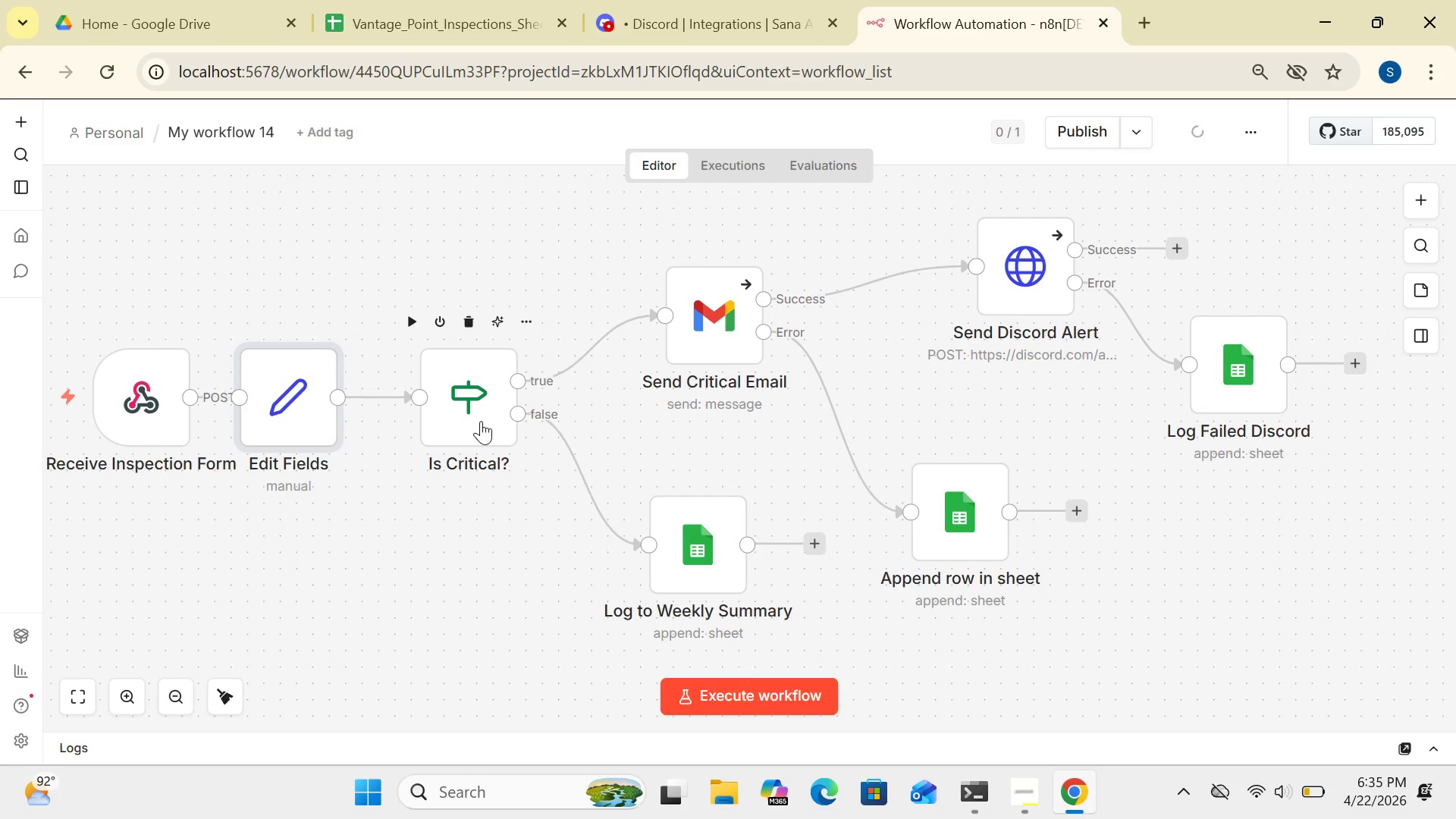 
left_click_drag(start_coordinate=[480, 421], to_coordinate=[457, 415])
 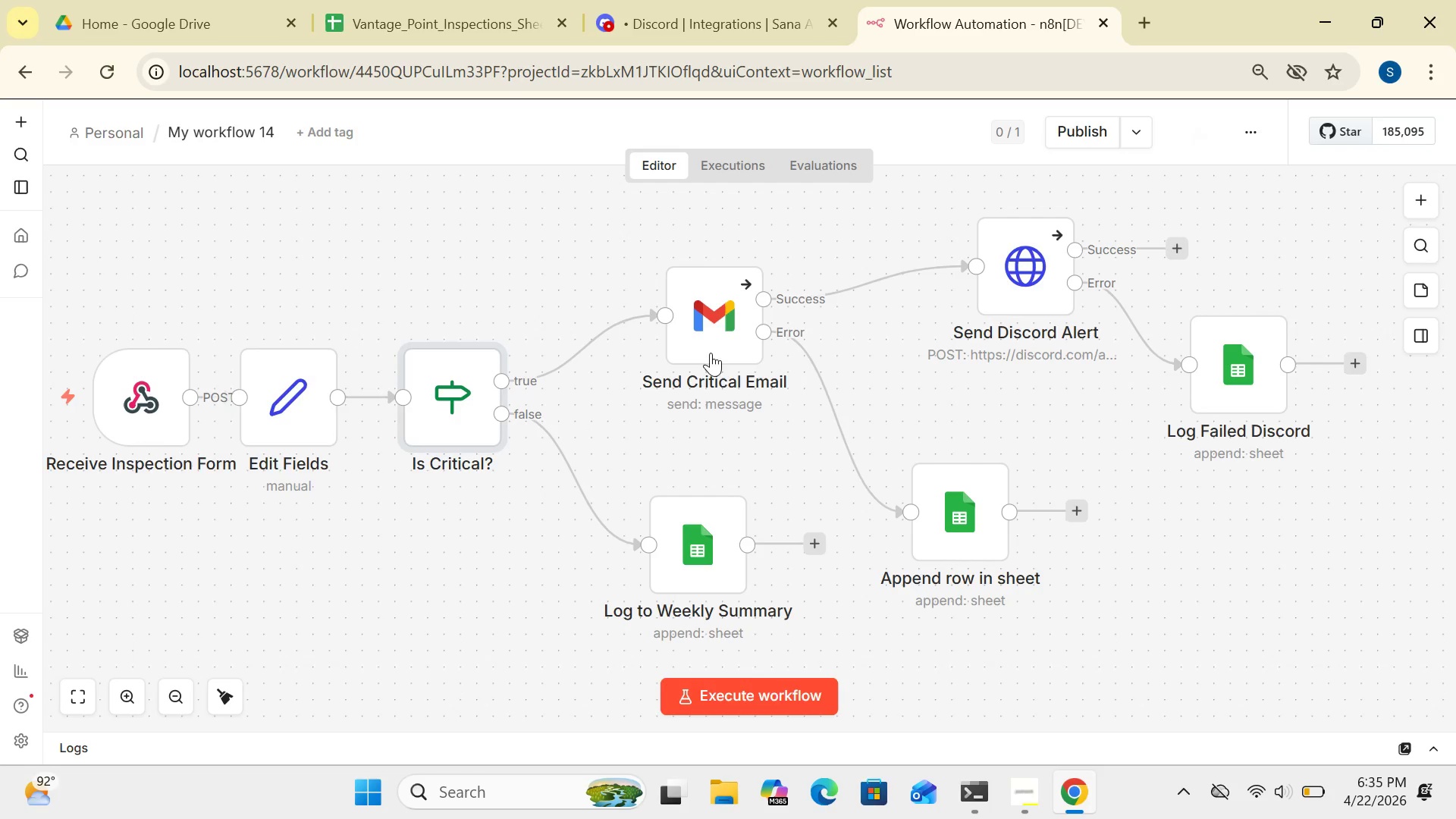 
left_click_drag(start_coordinate=[714, 334], to_coordinate=[673, 329])
 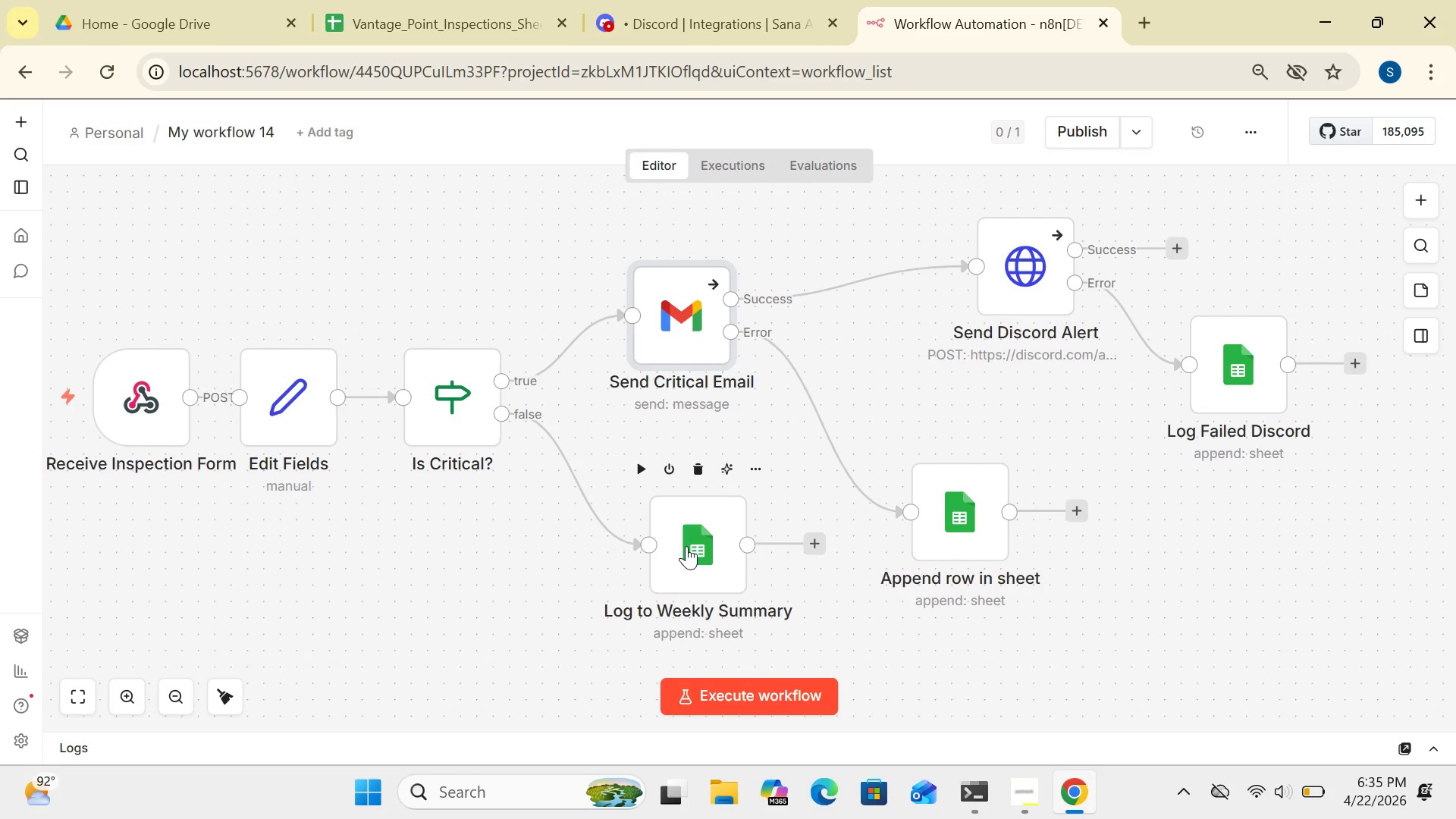 
left_click_drag(start_coordinate=[686, 546], to_coordinate=[647, 518])
 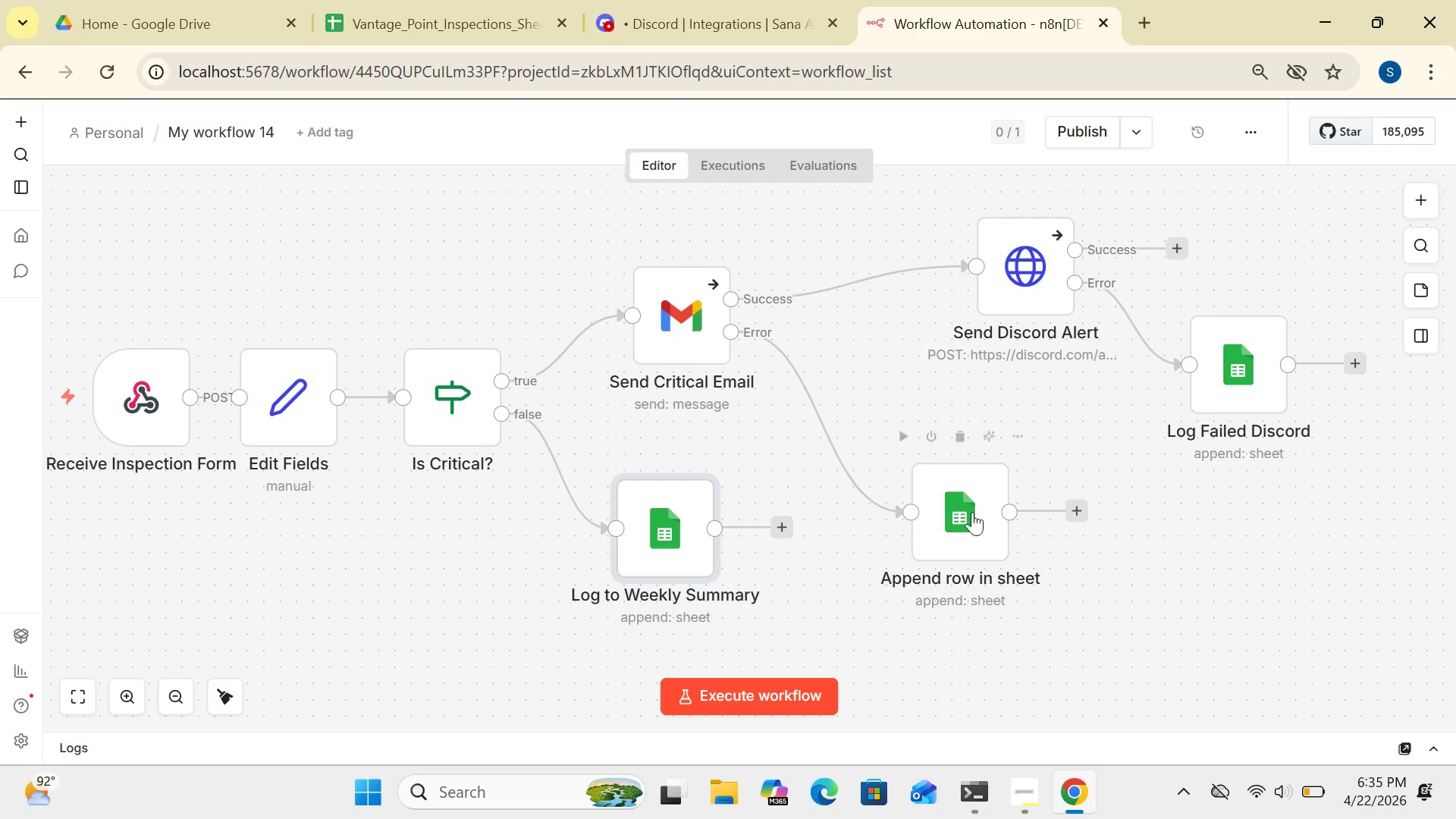 
left_click_drag(start_coordinate=[961, 519], to_coordinate=[924, 488])
 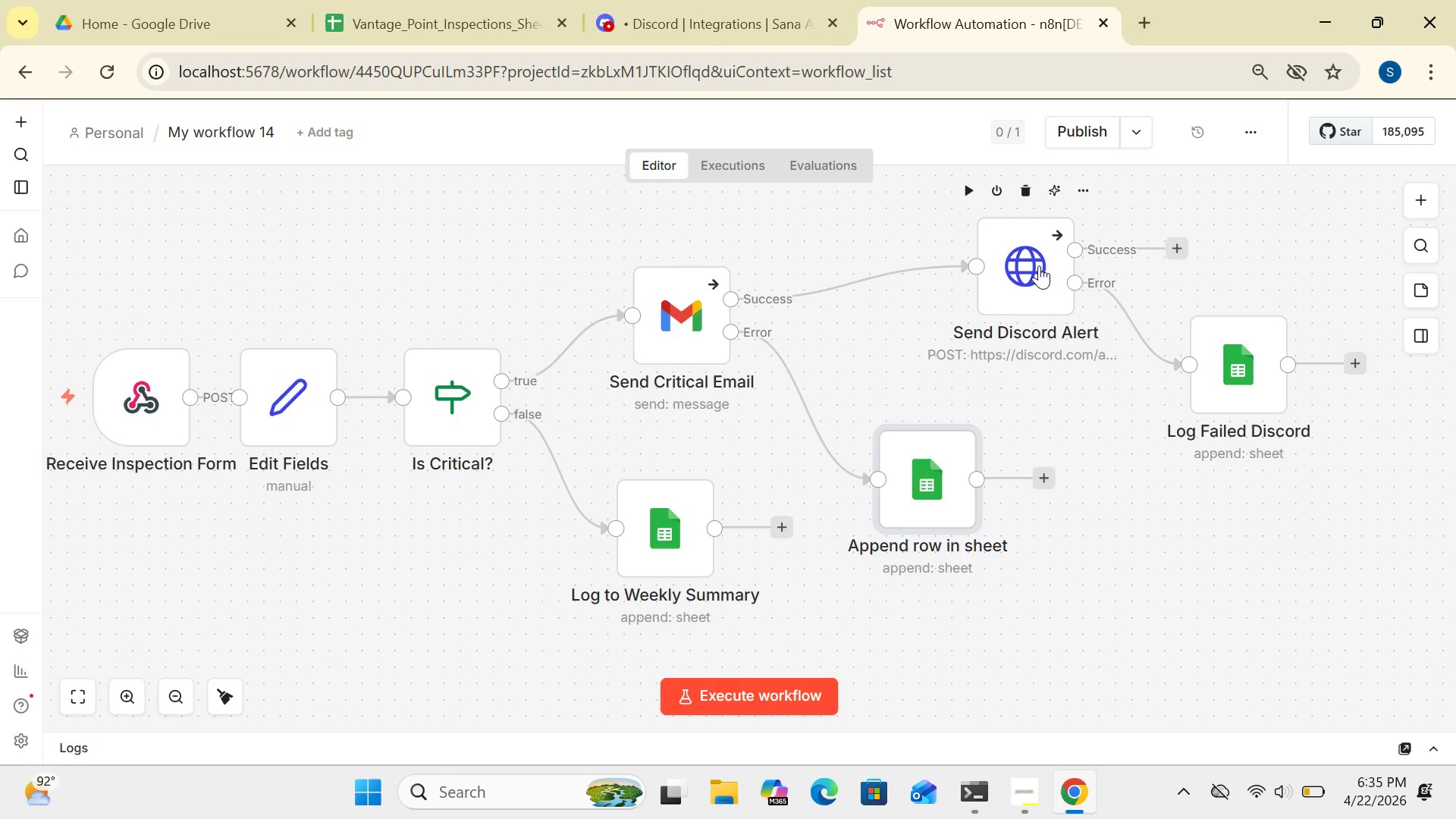 
left_click_drag(start_coordinate=[1039, 265], to_coordinate=[984, 265])
 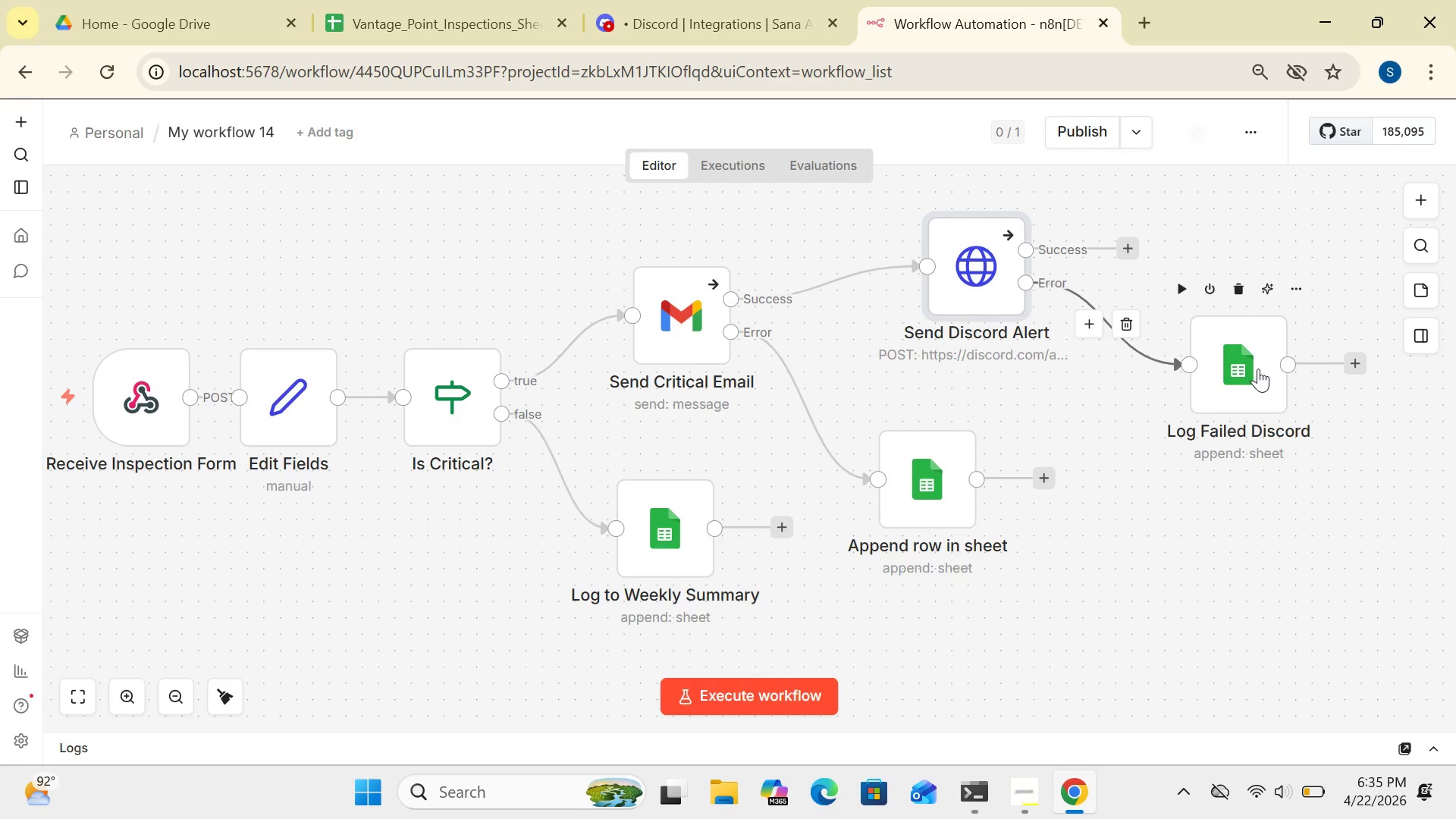 
left_click_drag(start_coordinate=[1257, 369], to_coordinate=[1206, 375])
 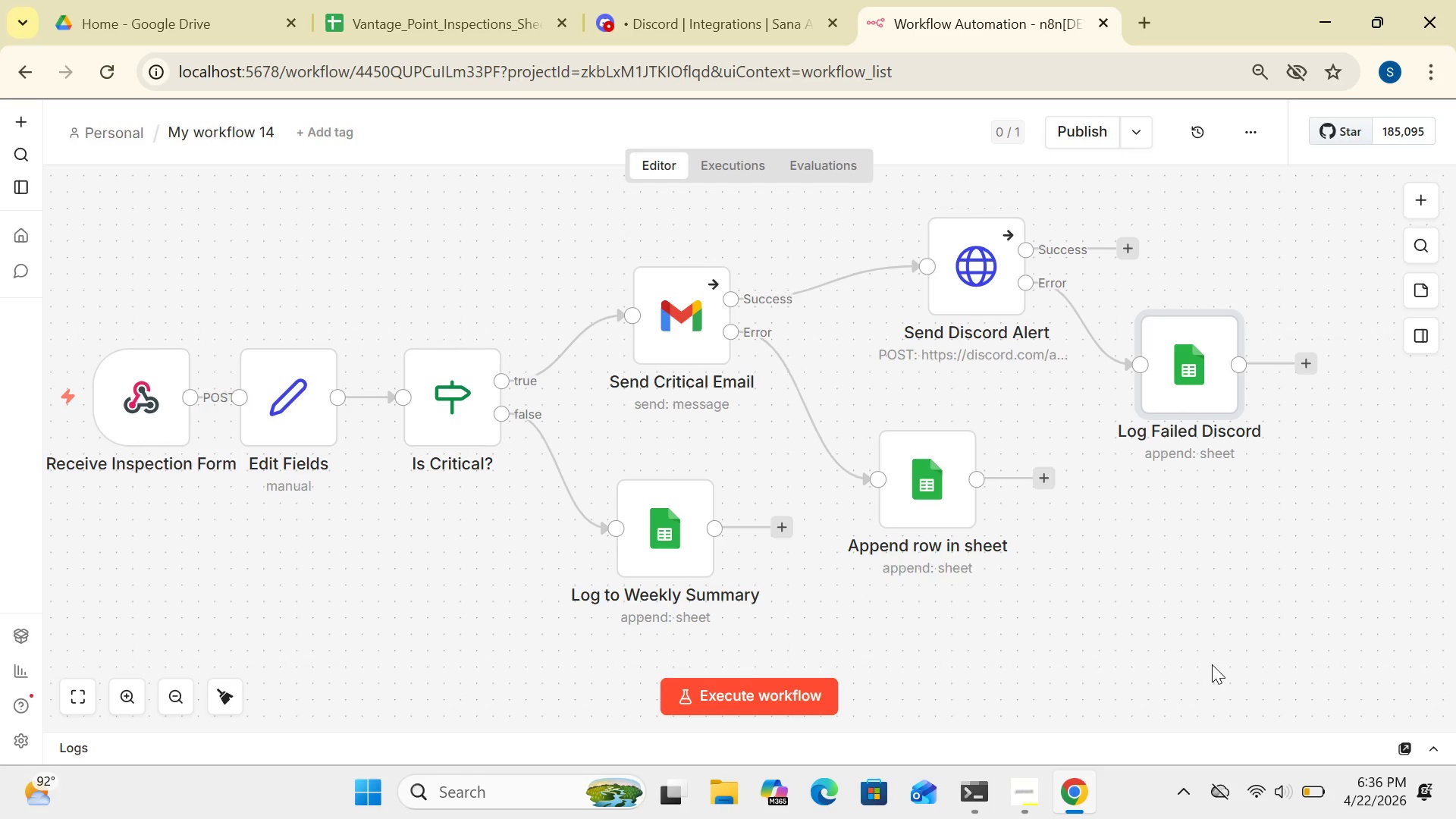 
wait(20.27)
 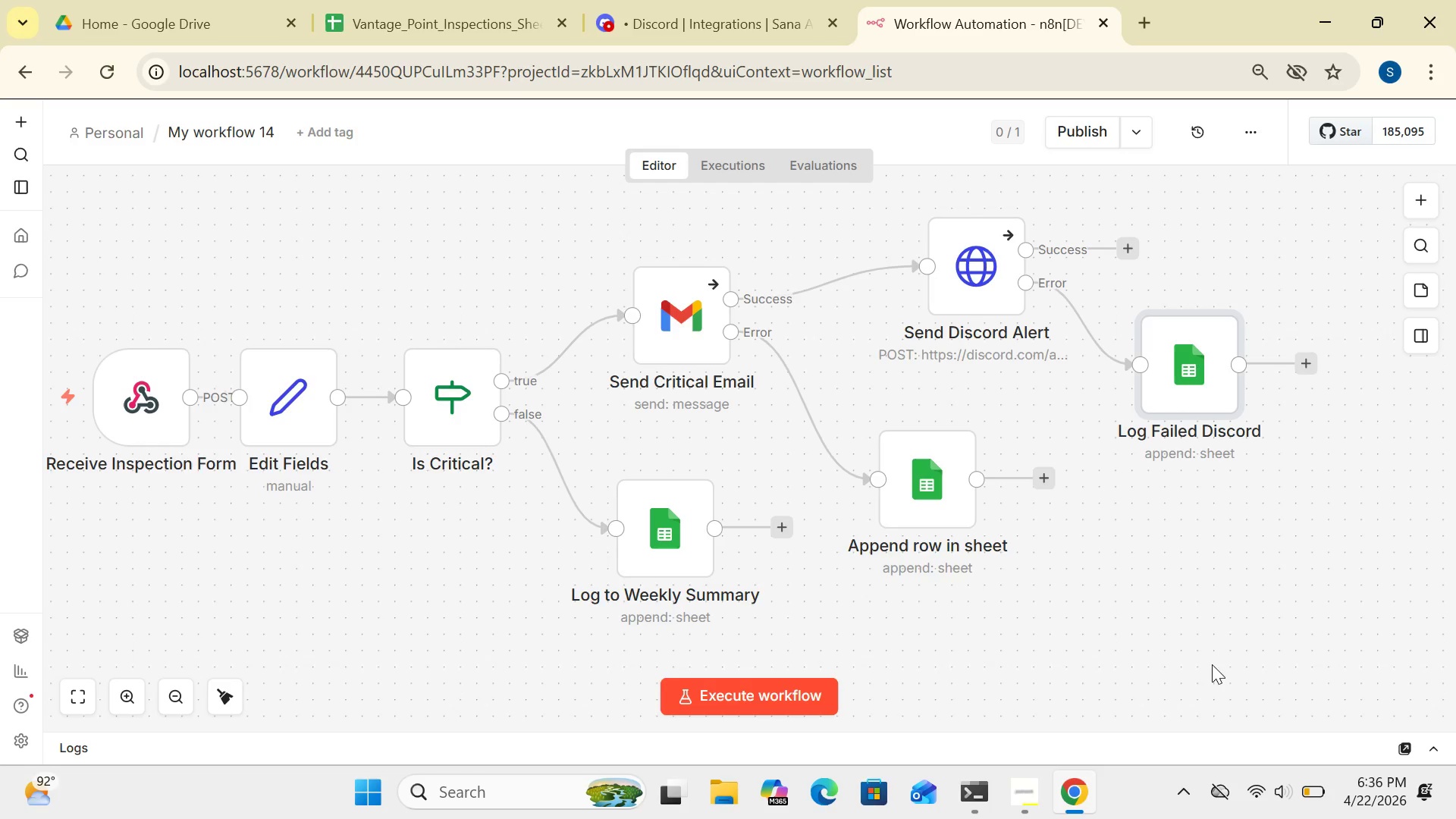 
double_click([456, 412])
 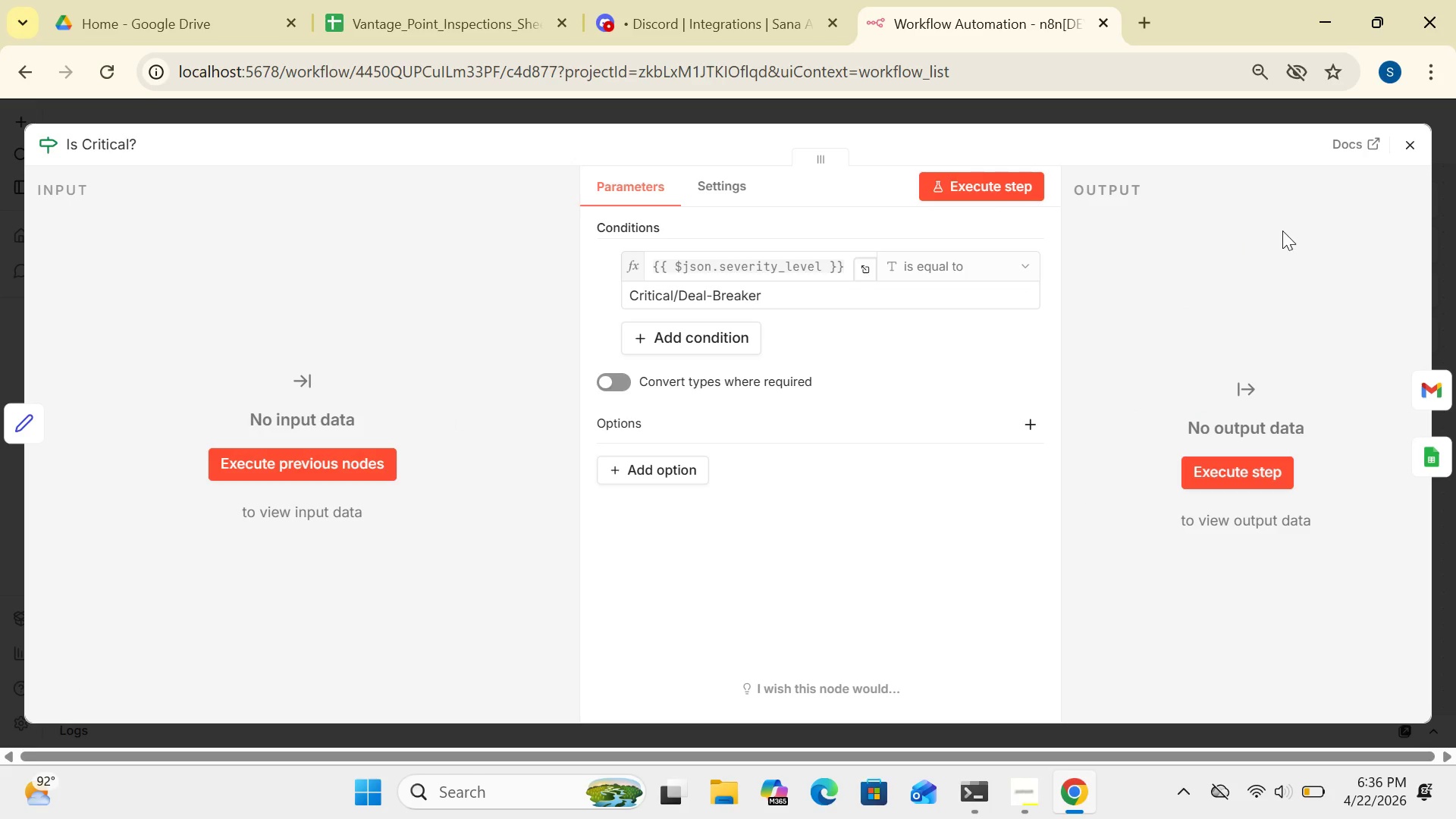 
wait(5.56)
 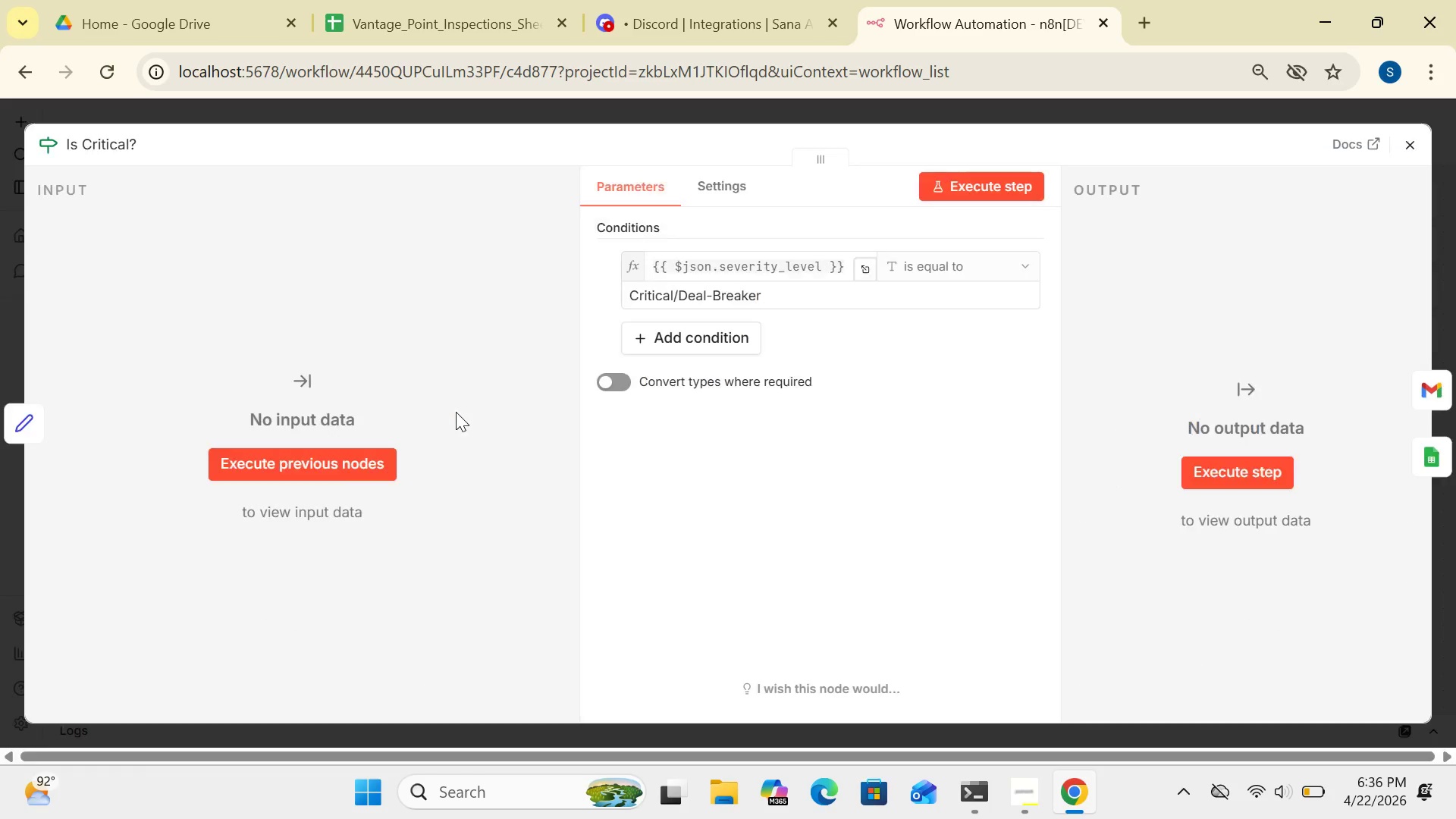 
left_click([1410, 143])
 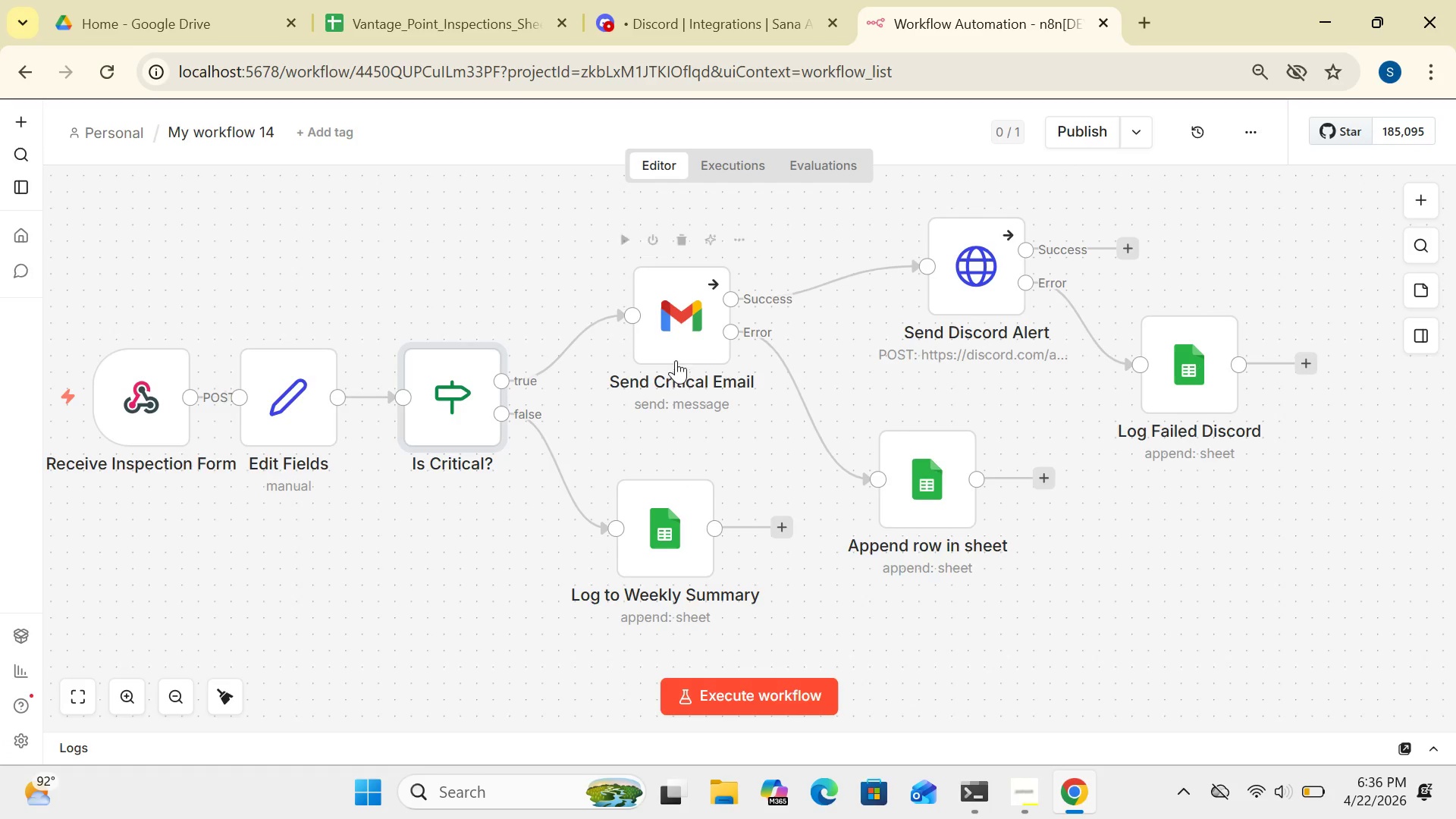 
double_click([676, 359])
 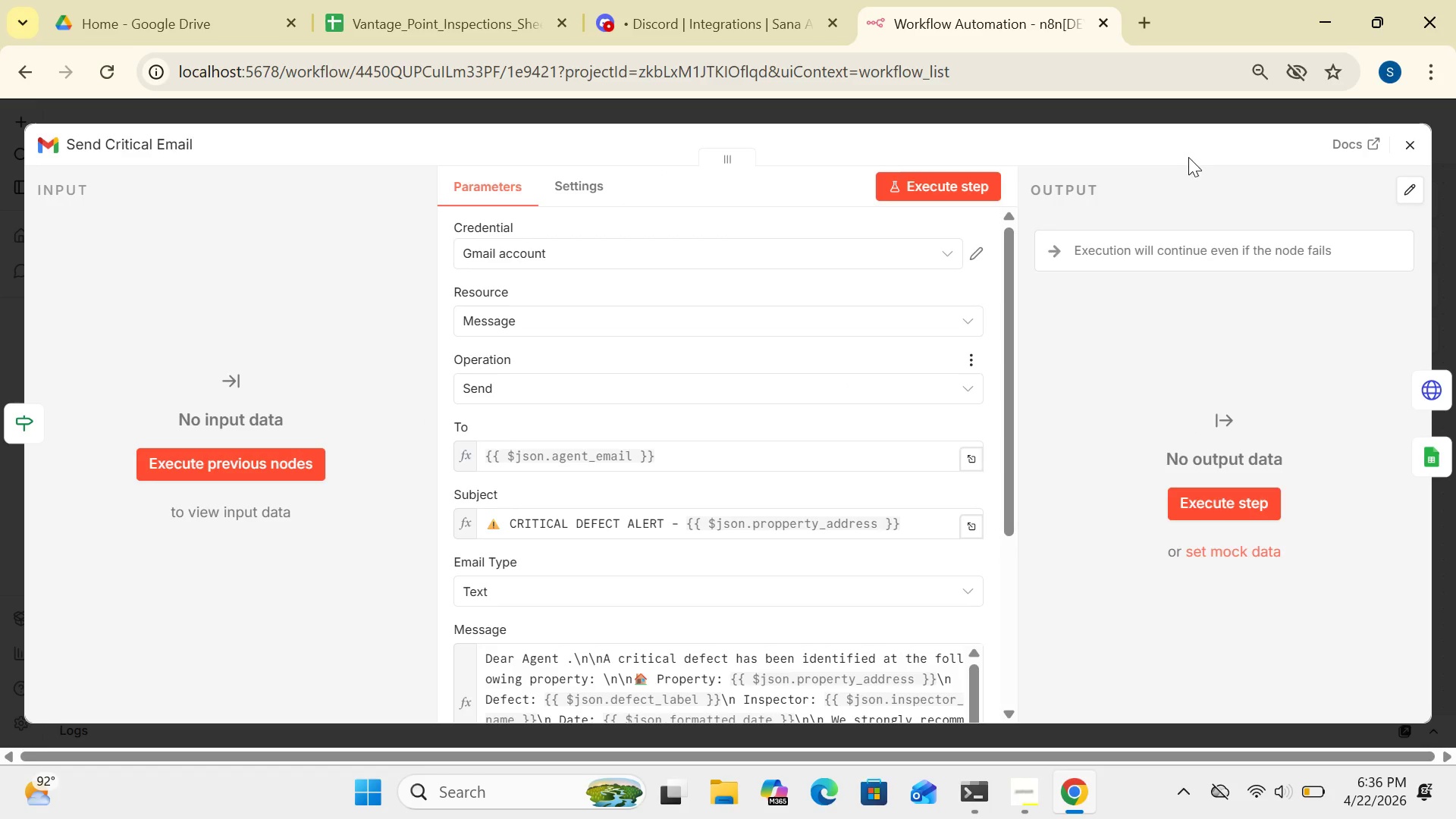 
left_click([1414, 143])
 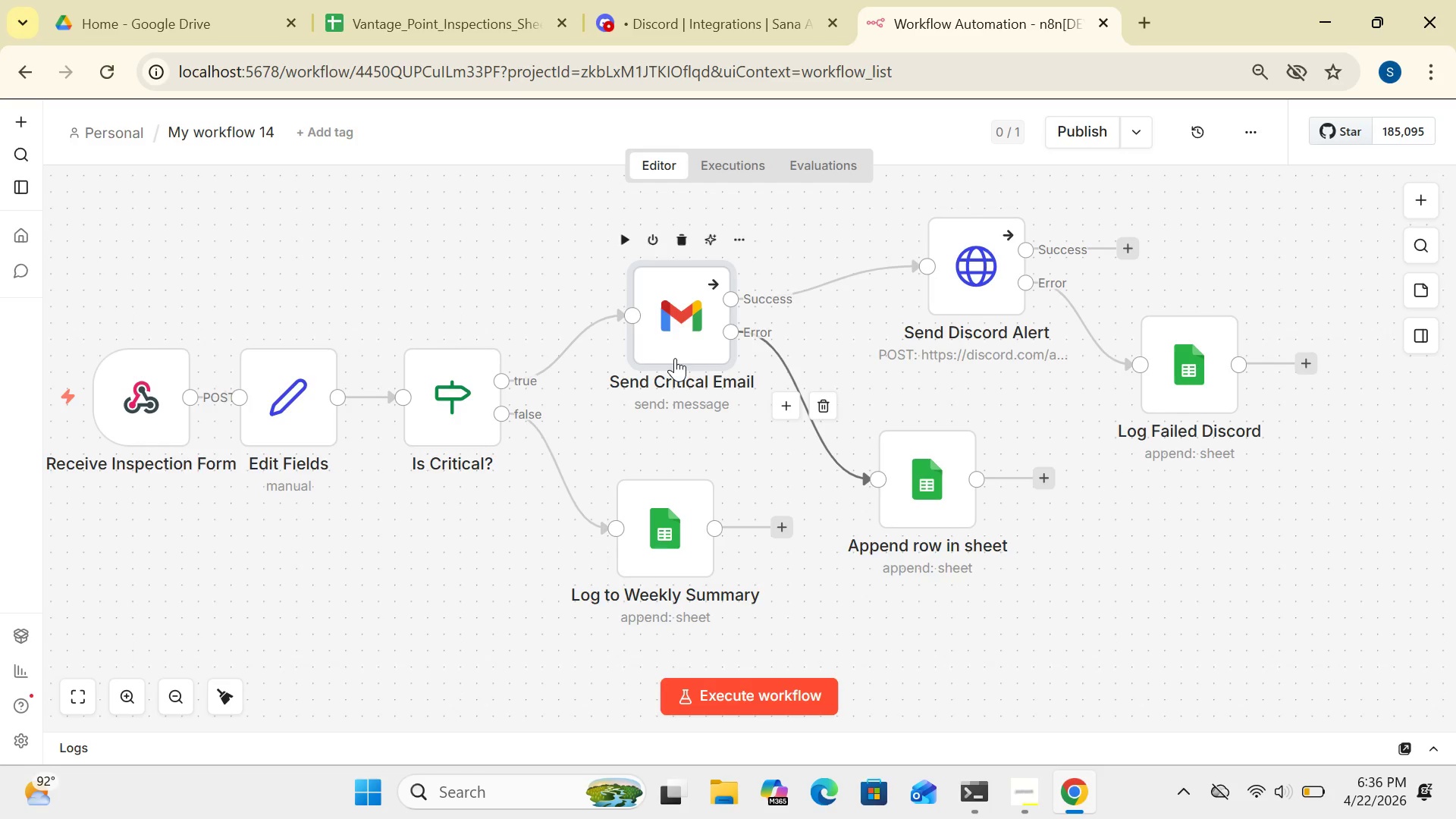 
double_click([675, 358])
 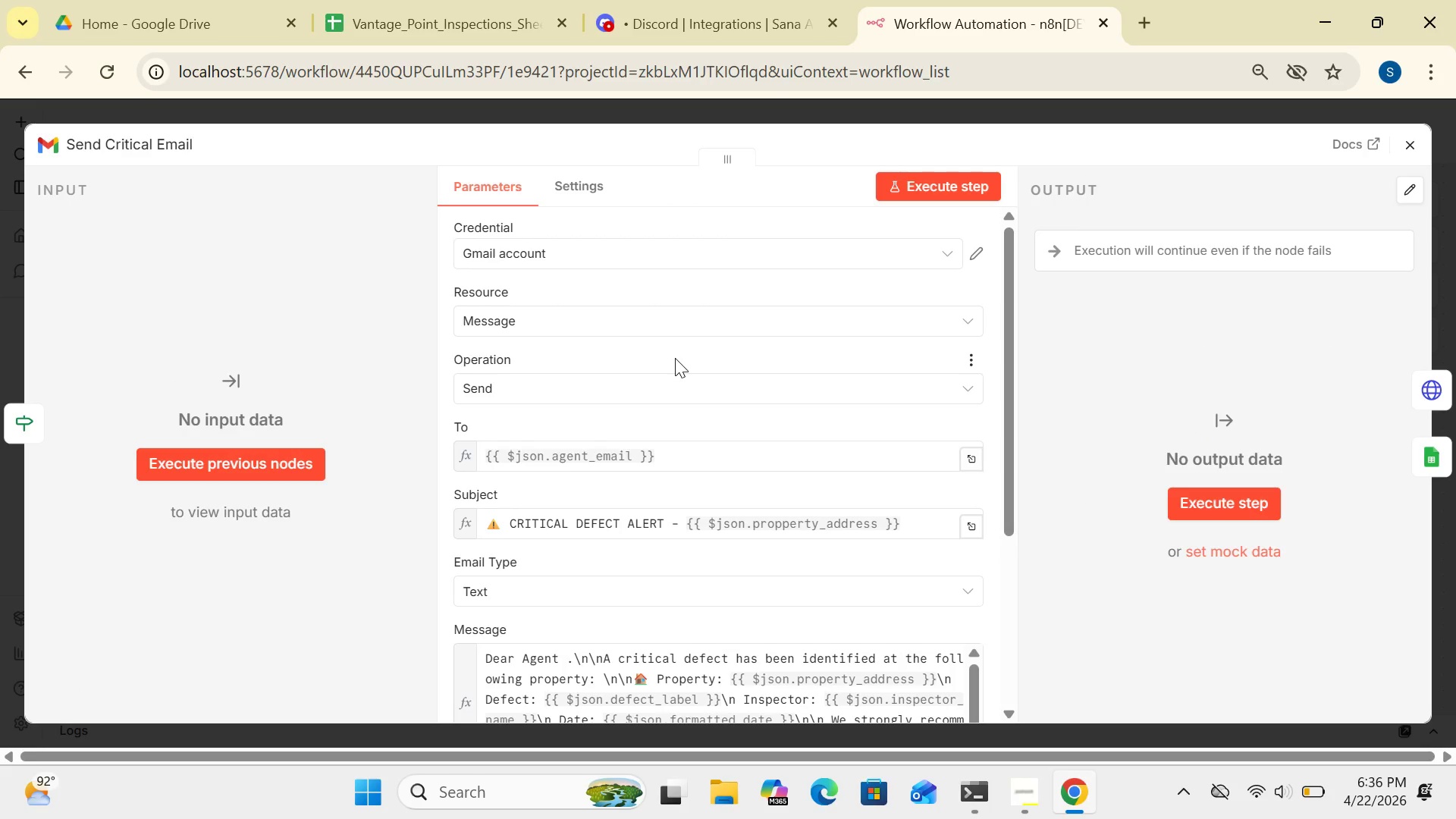 
wait(7.66)
 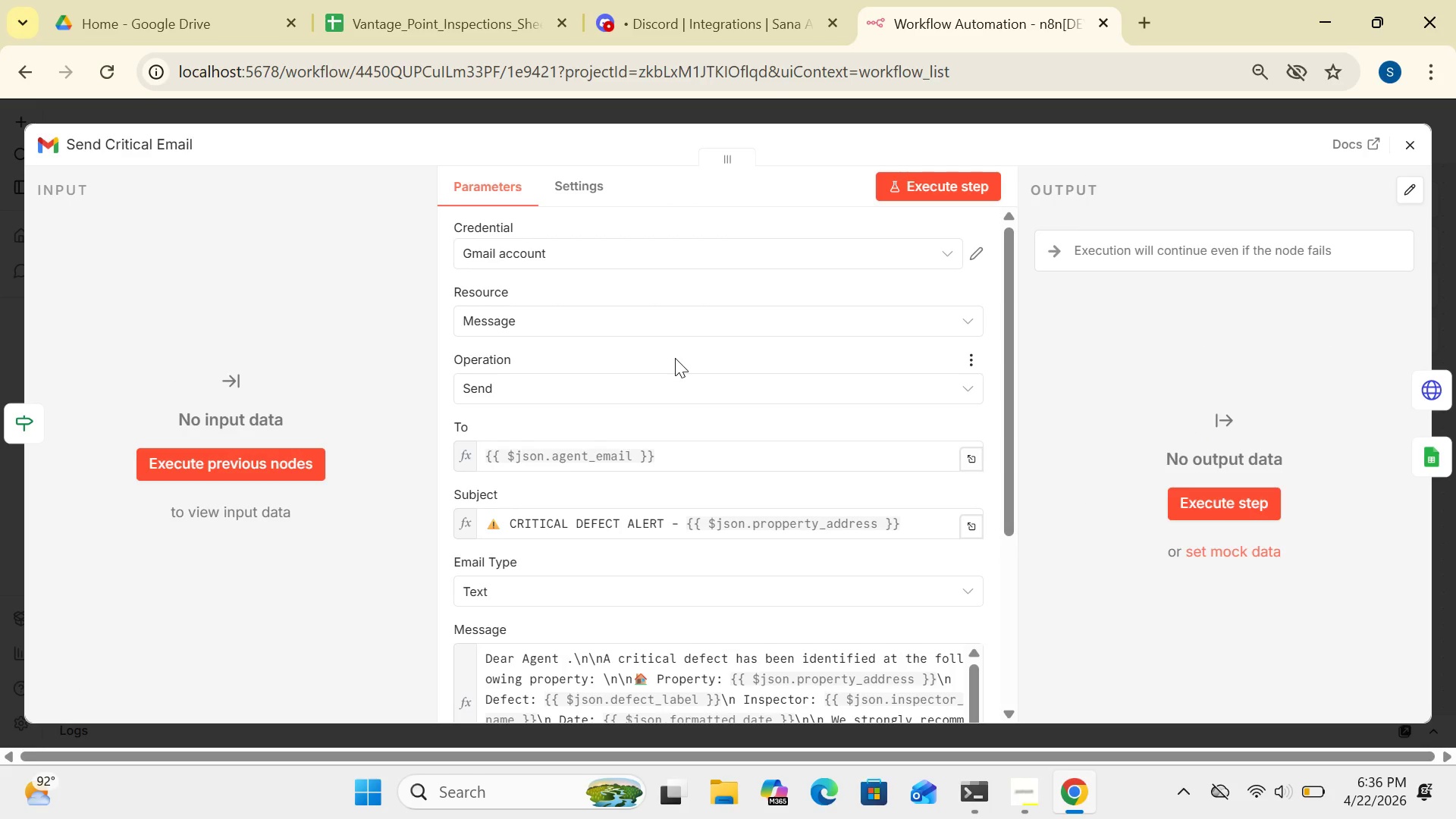 
left_click_drag(start_coordinate=[1004, 389], to_coordinate=[1024, 472])
 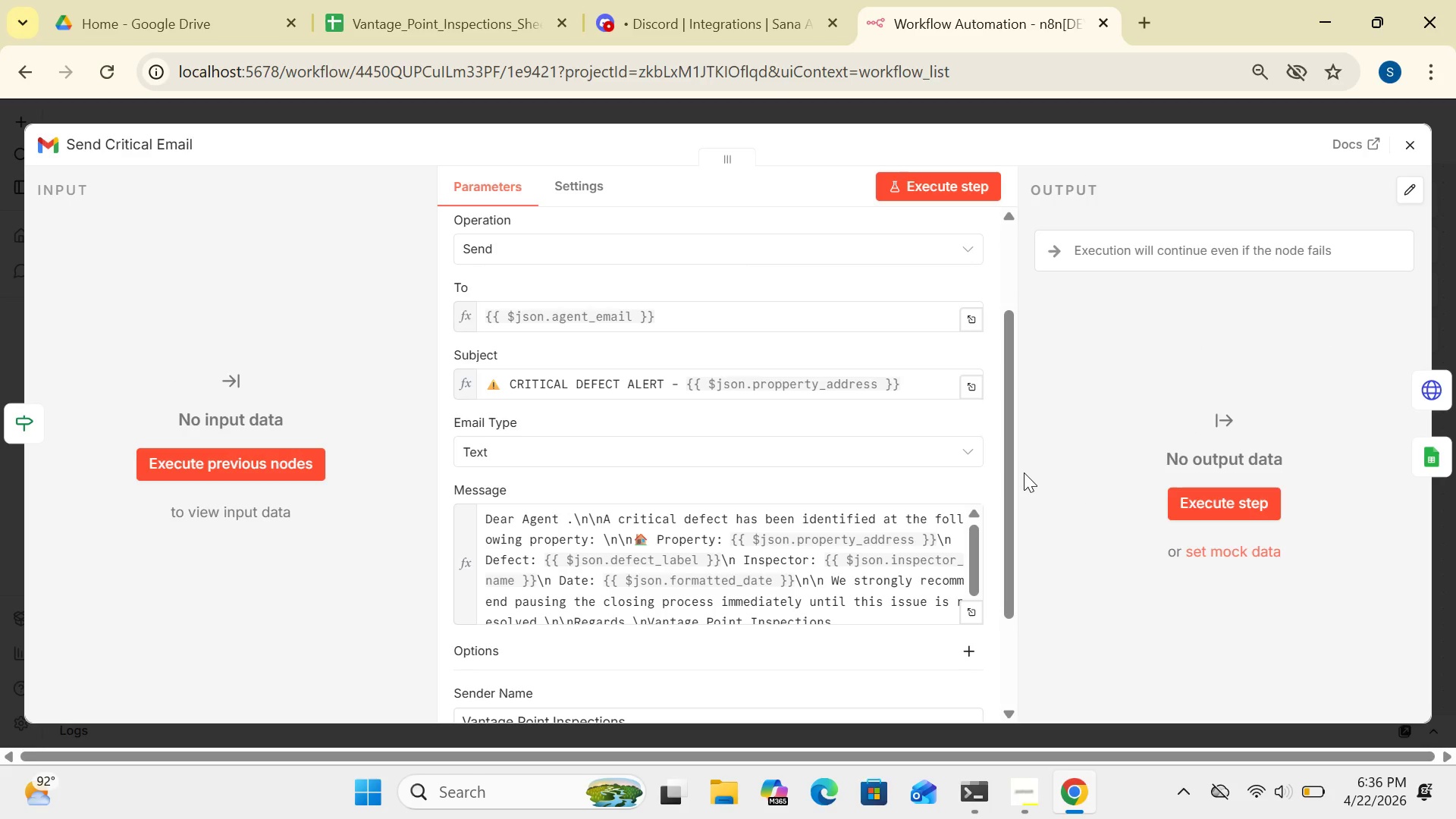 
wait(6.75)
 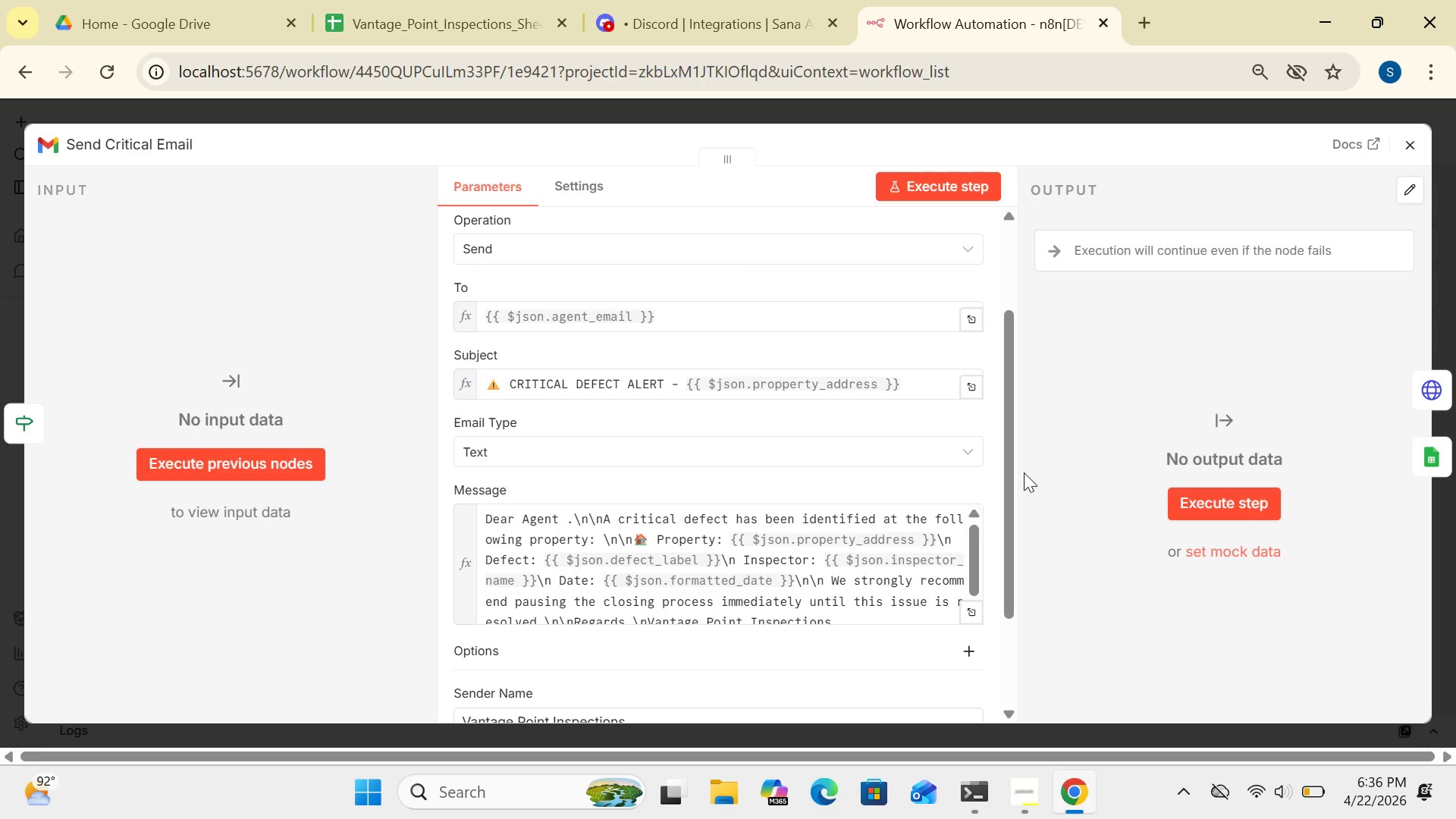 
left_click([1410, 139])
 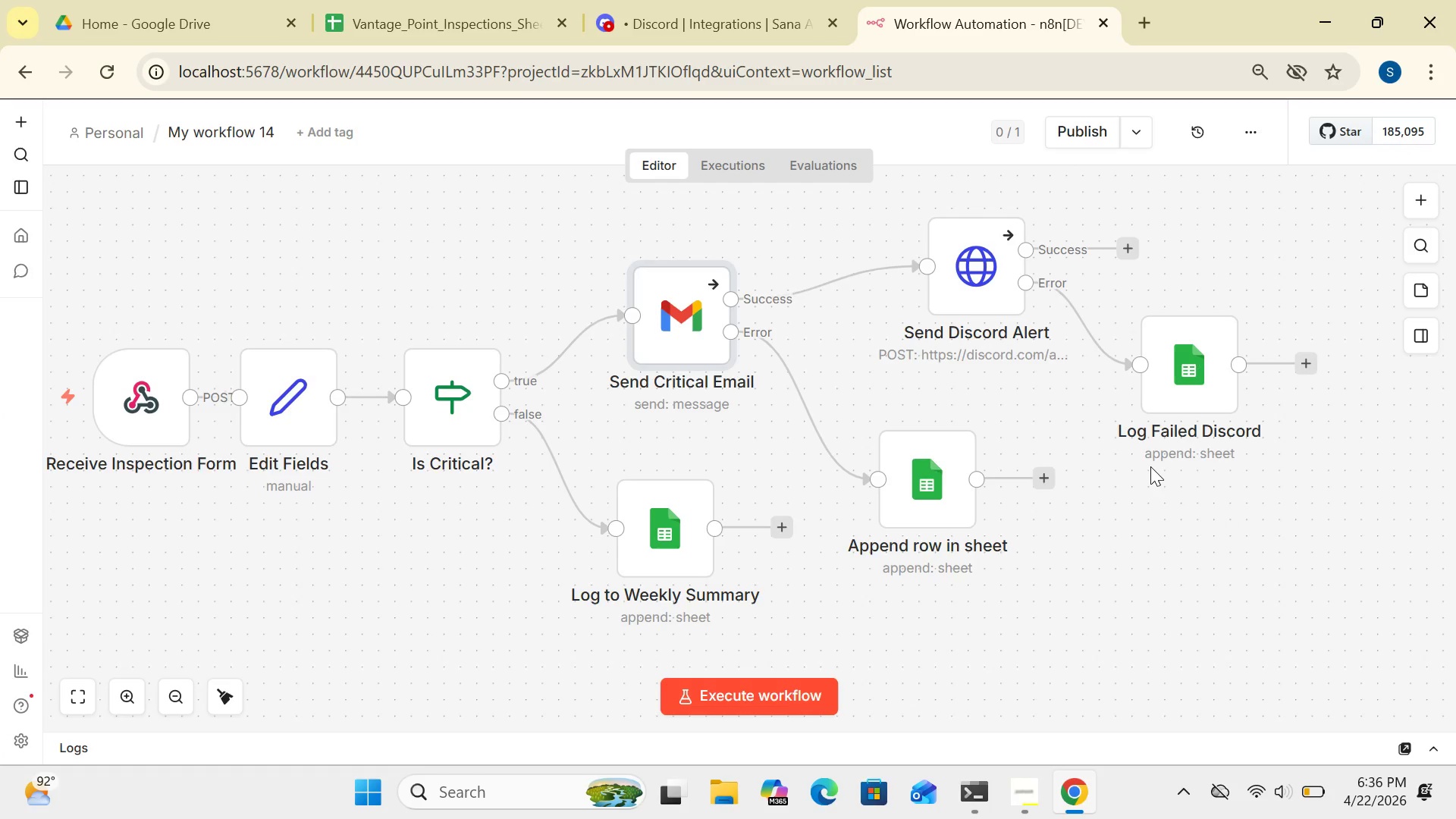 
wait(11.8)
 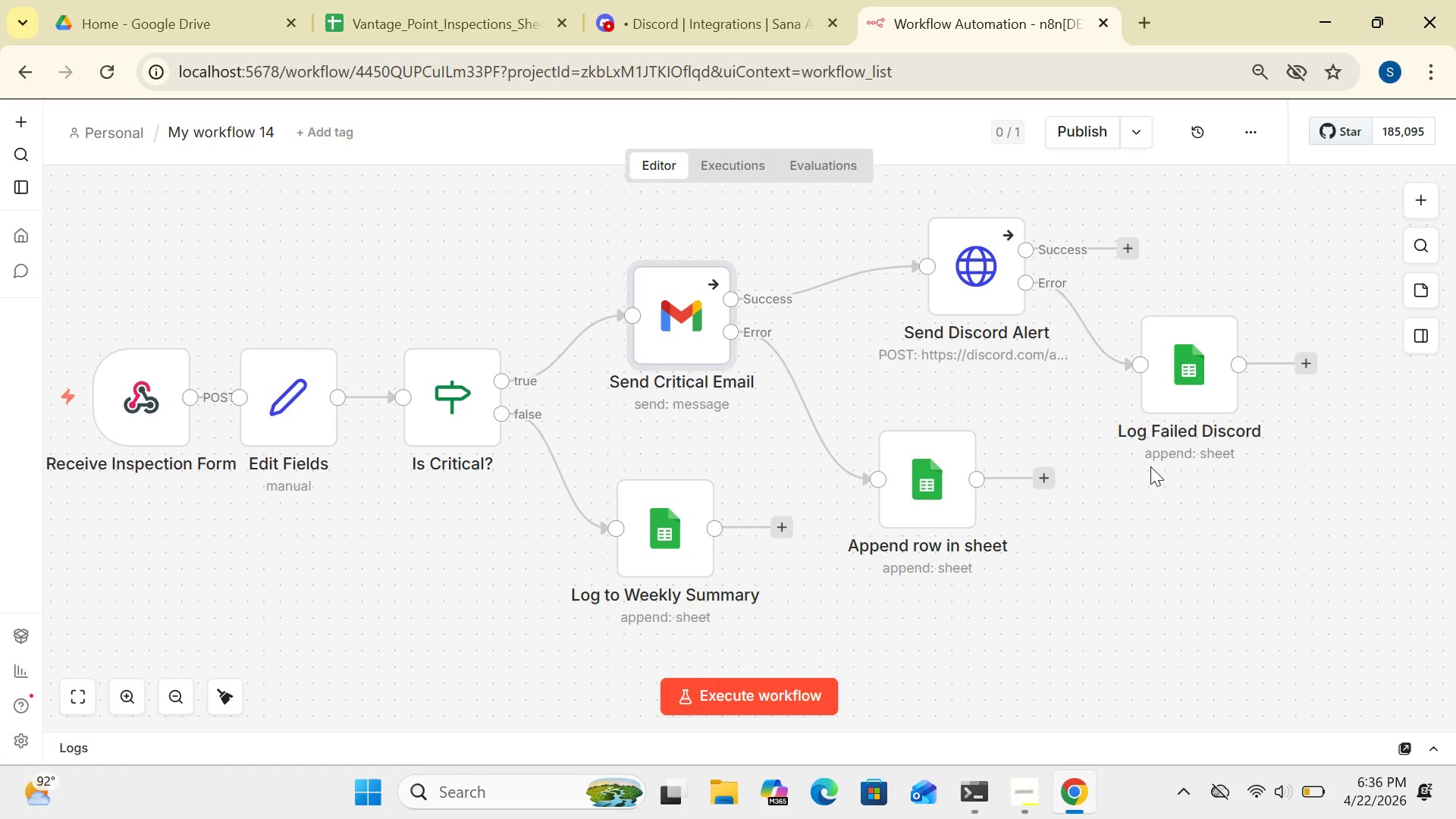 
left_click_drag(start_coordinate=[668, 538], to_coordinate=[631, 541])
 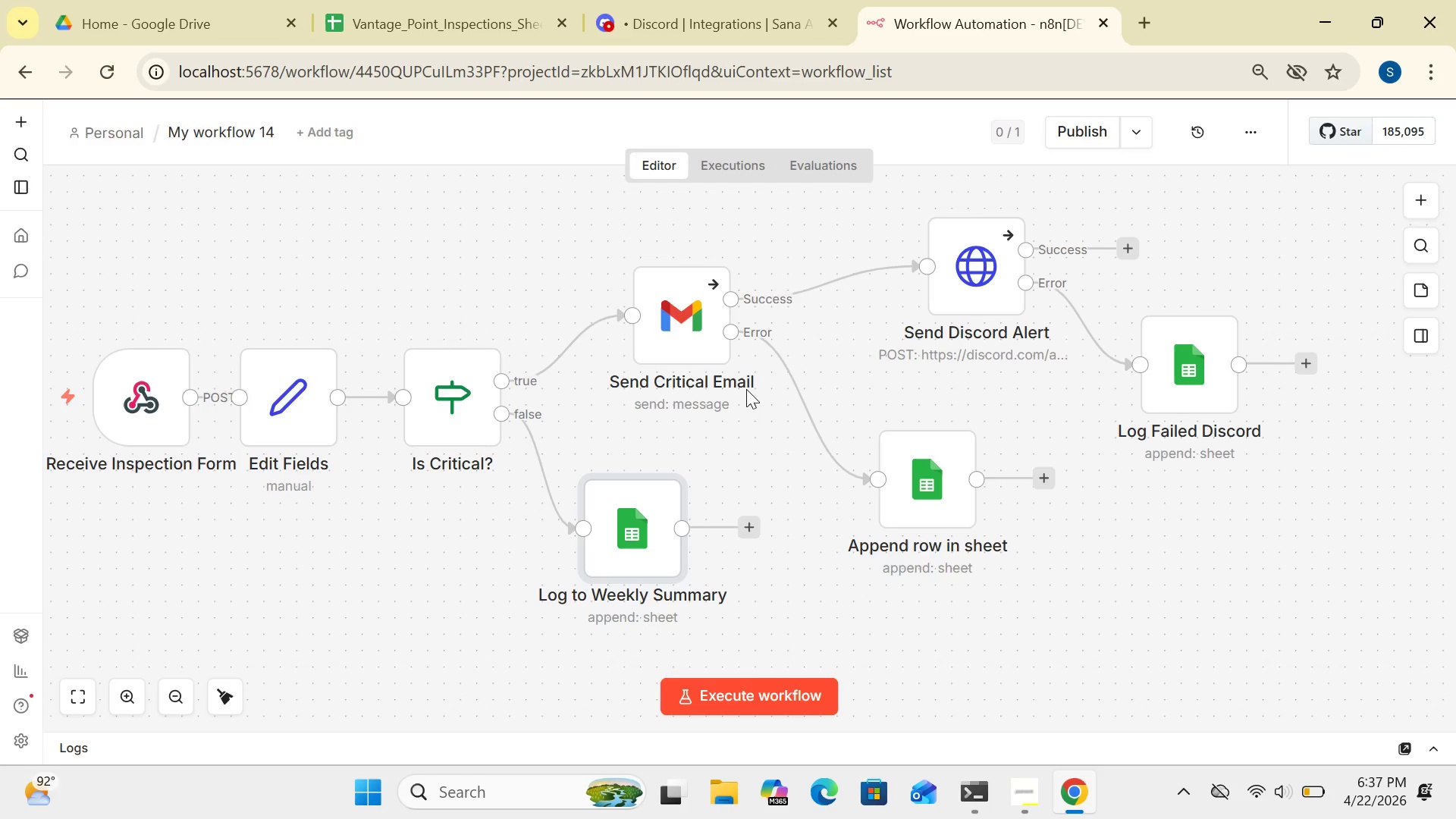 
wait(12.81)
 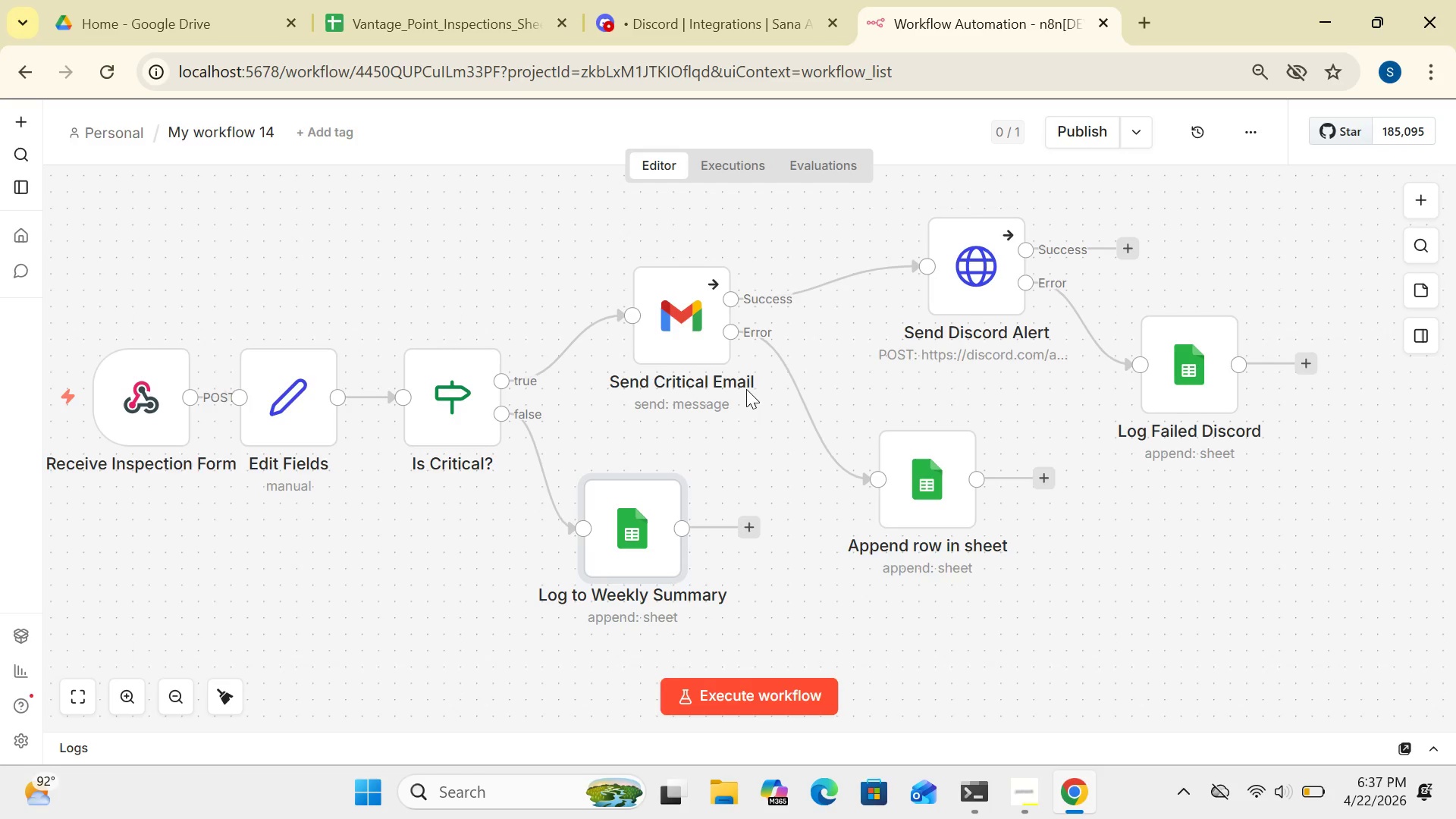 
mouse_move([704, 330])
 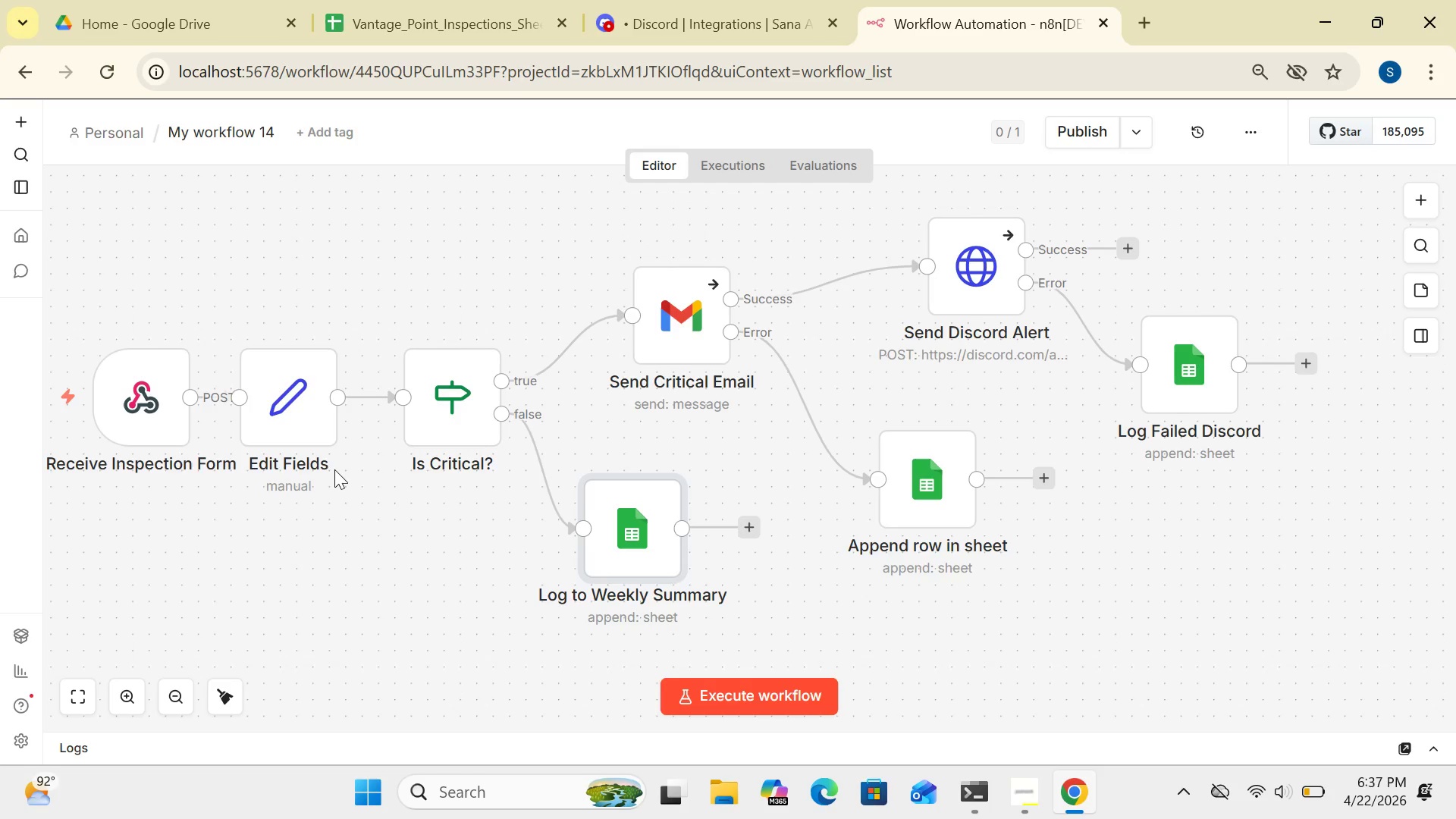 
wait(14.01)
 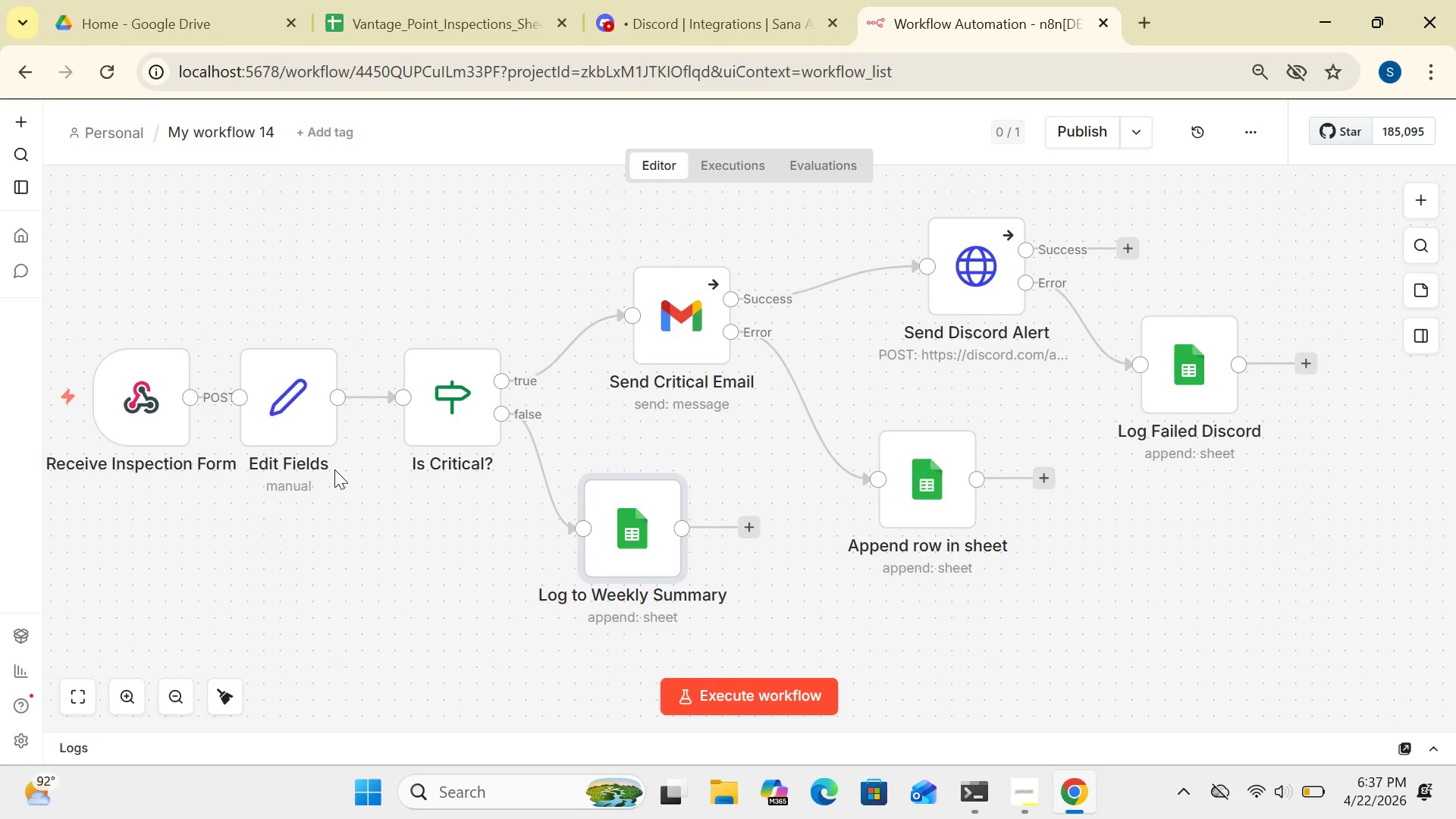 
left_click_drag(start_coordinate=[302, 427], to_coordinate=[317, 429])
 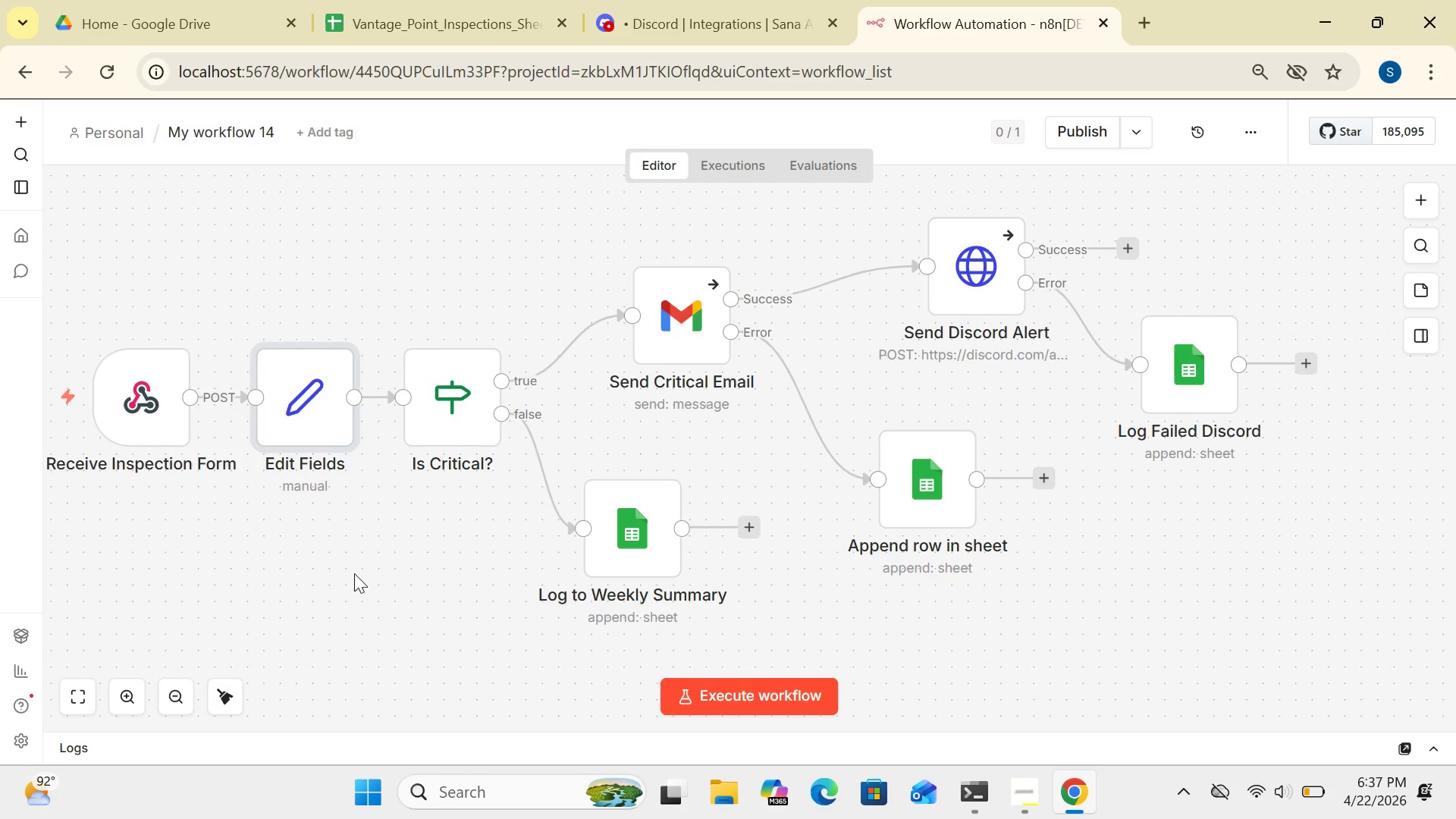 
wait(14.41)
 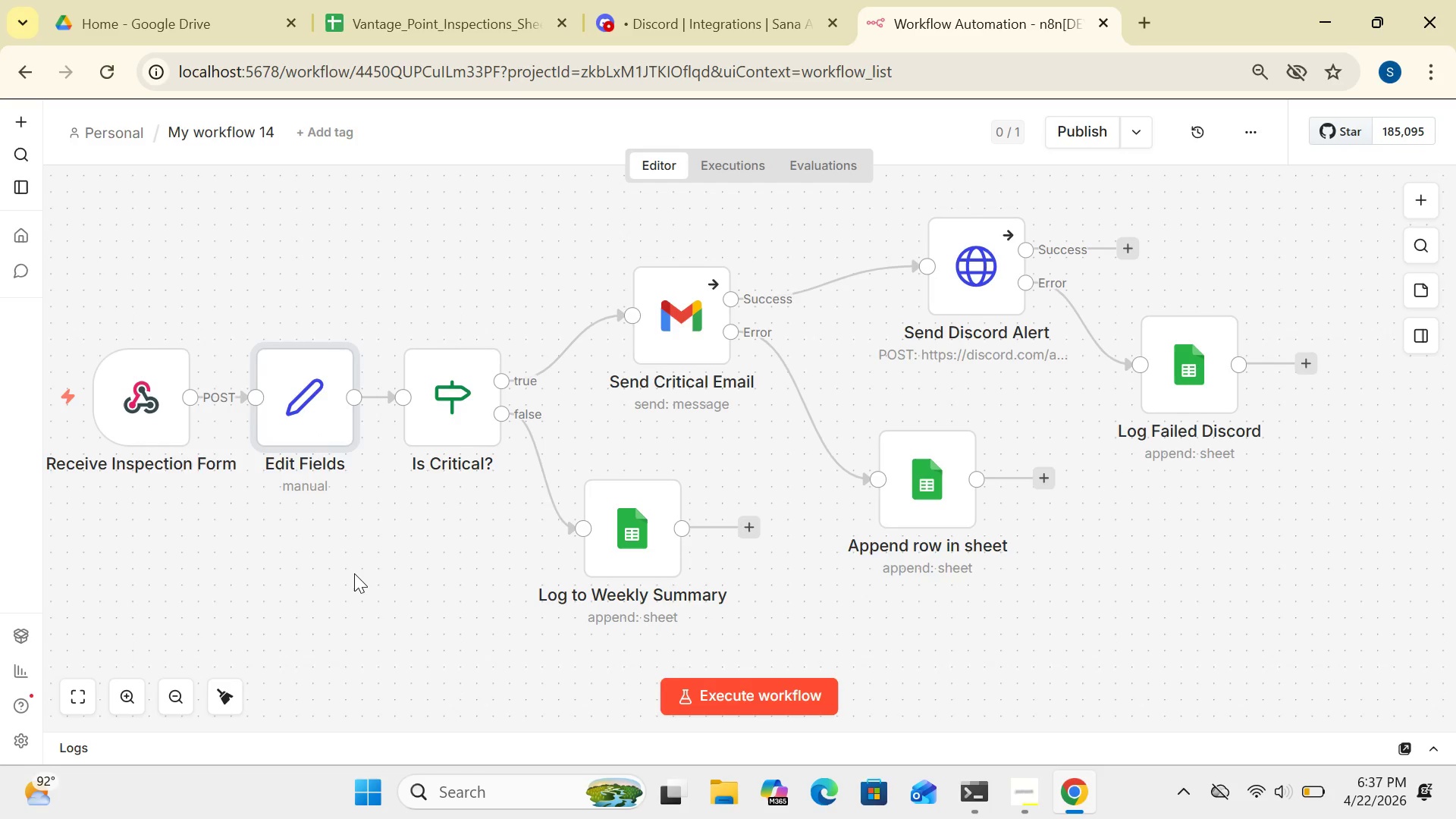 
left_click([312, 424])
 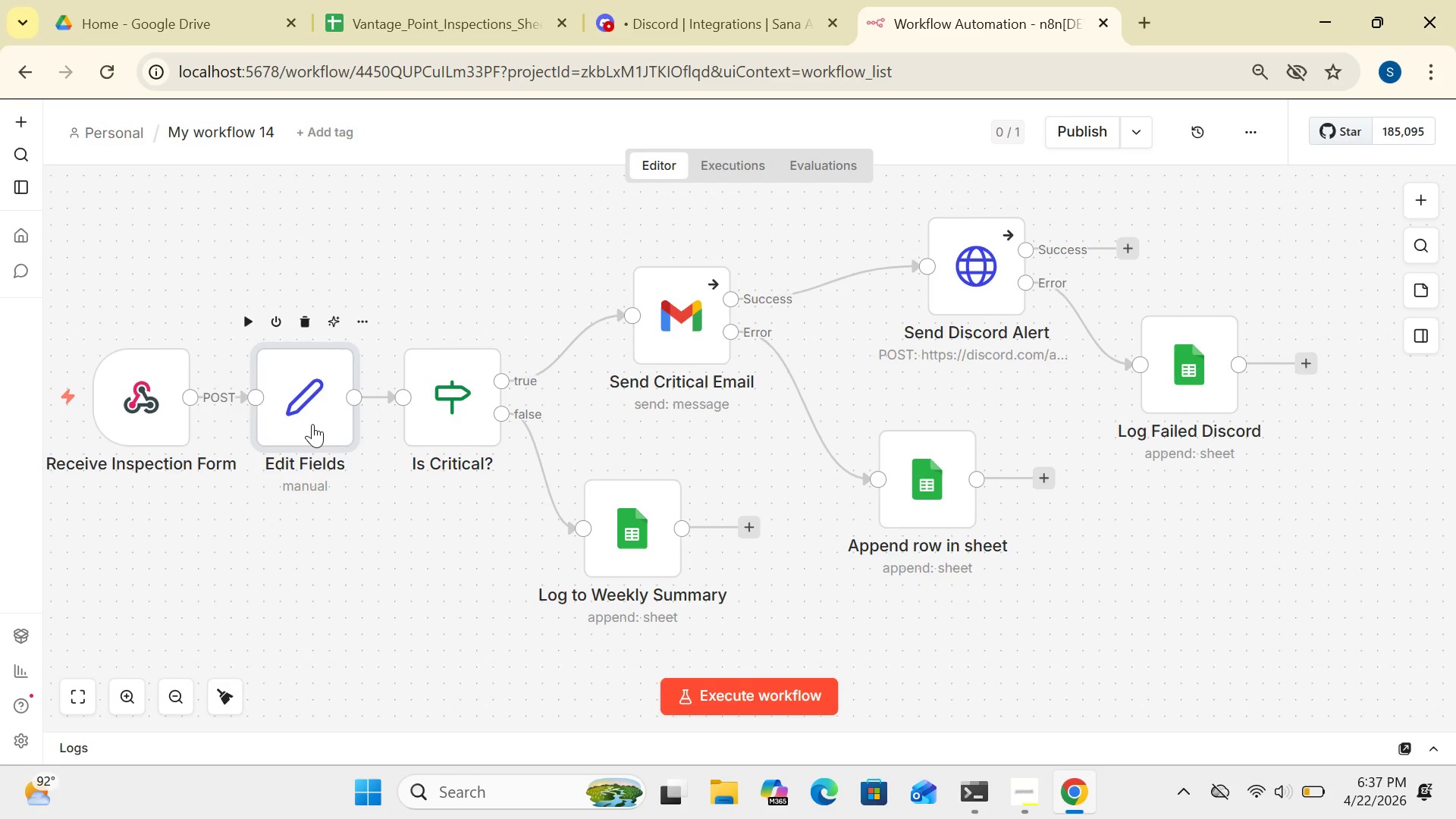 
right_click([312, 424])
 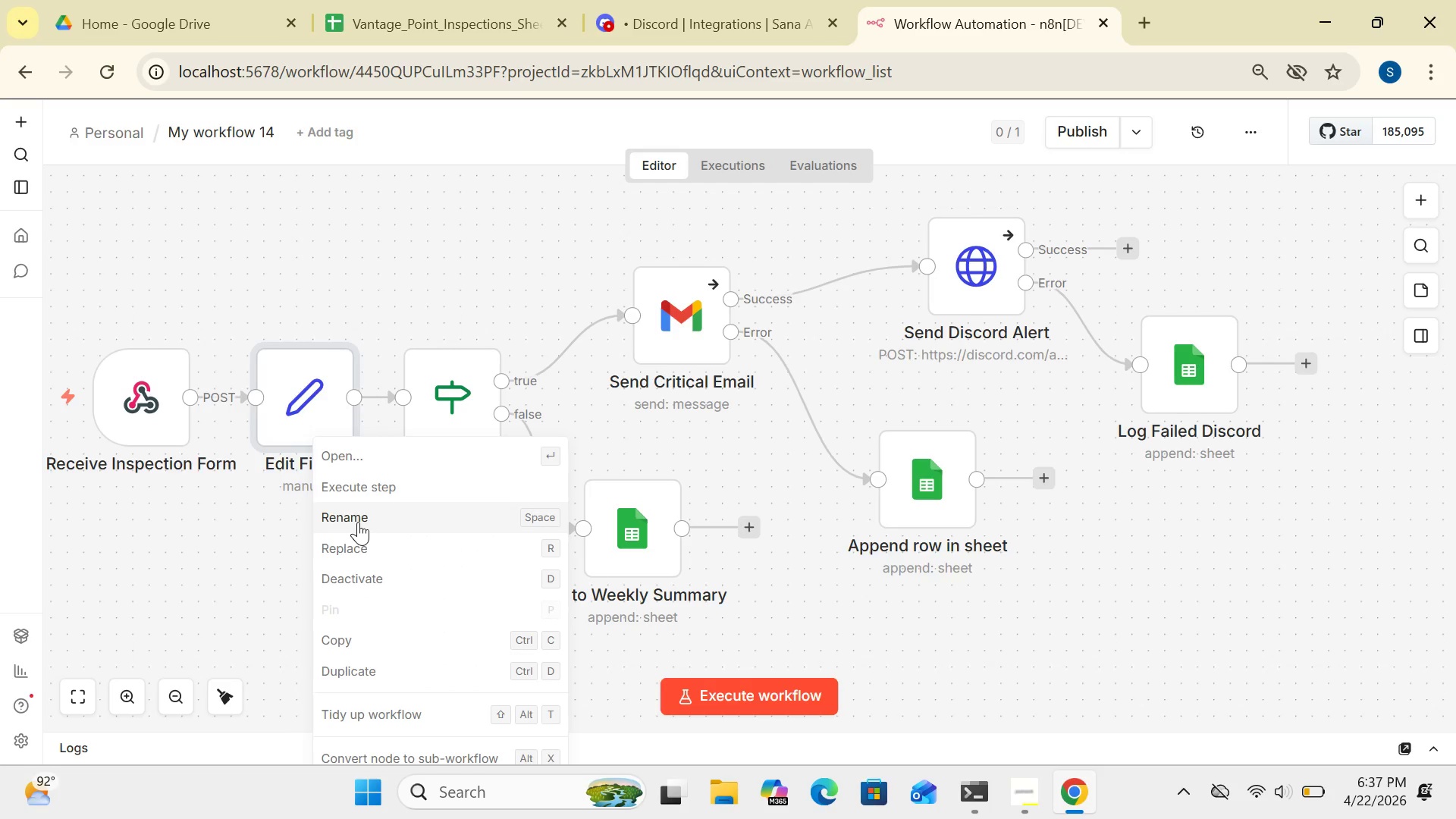 
left_click([358, 522])
 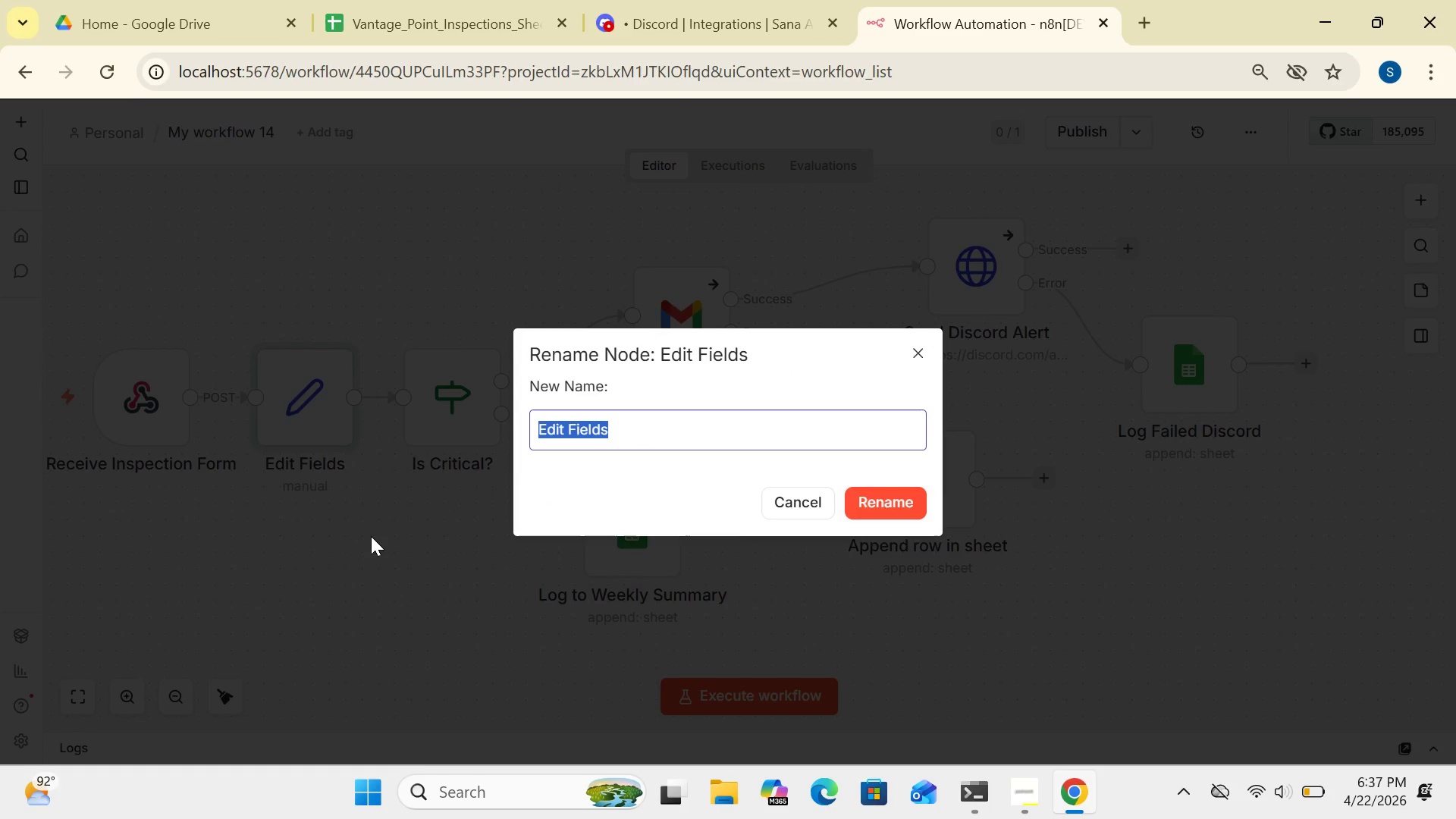 
type([Delete]Trans)
 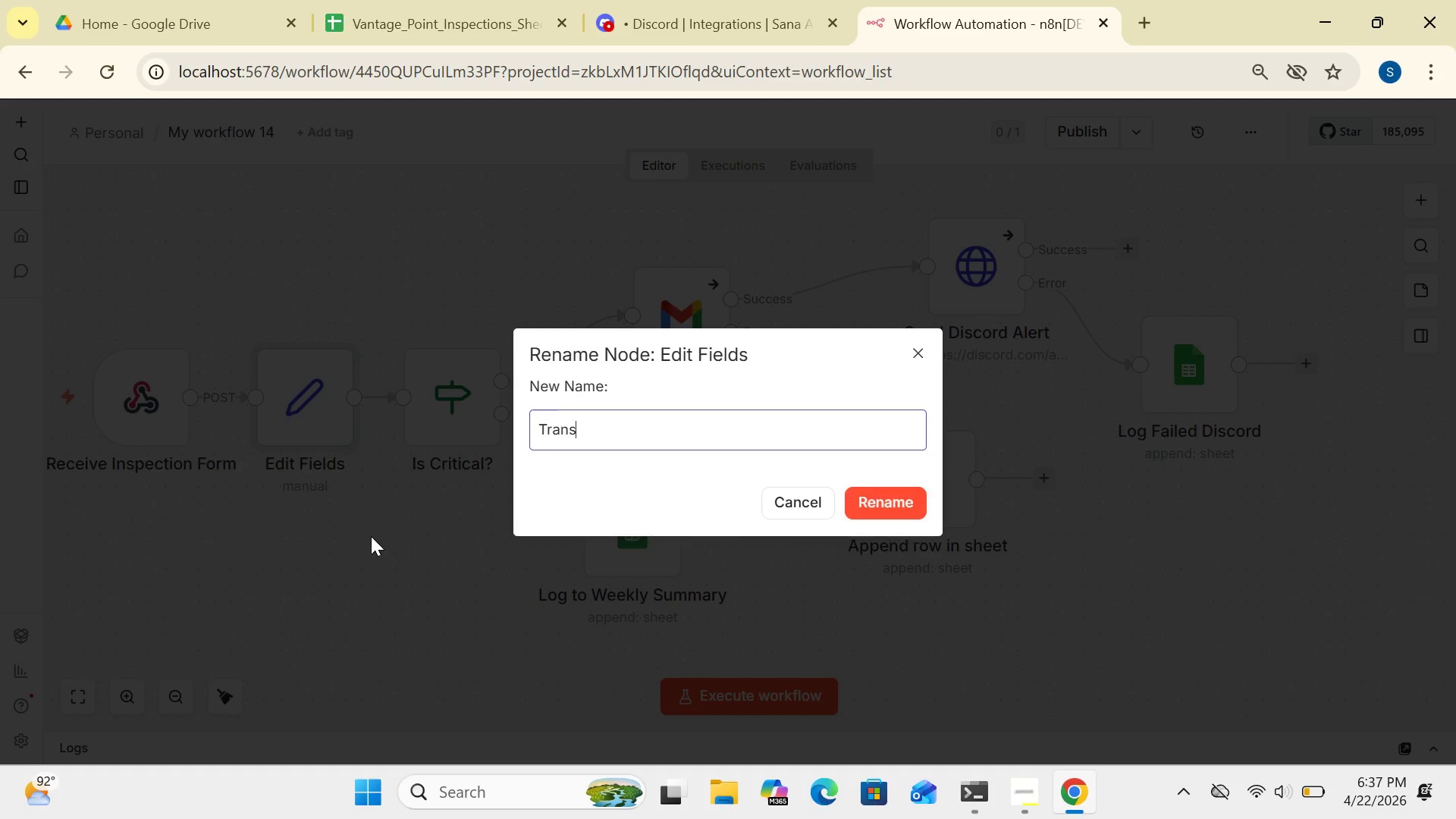 
type(form Defect Codes)
 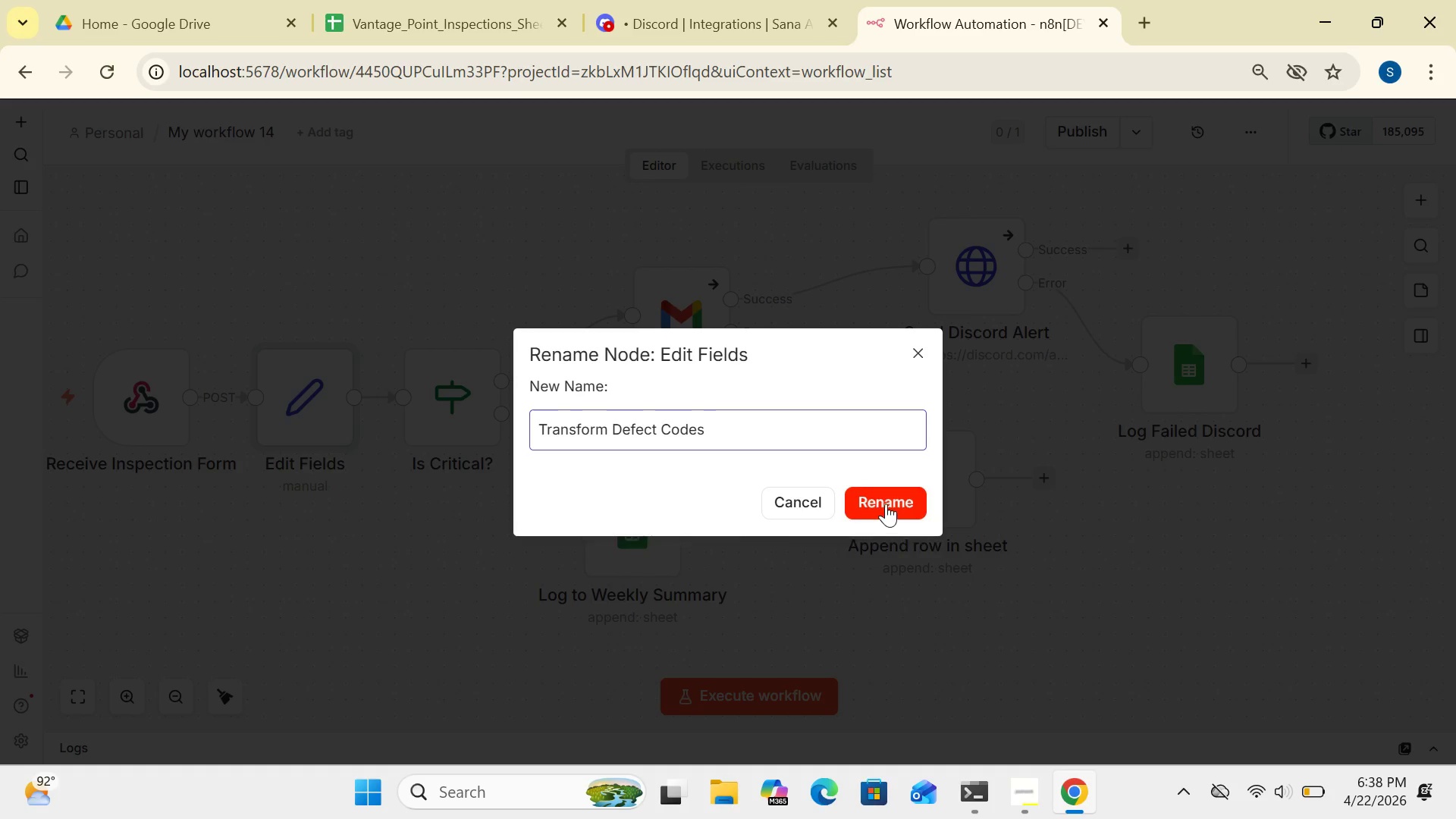 
left_click([886, 504])
 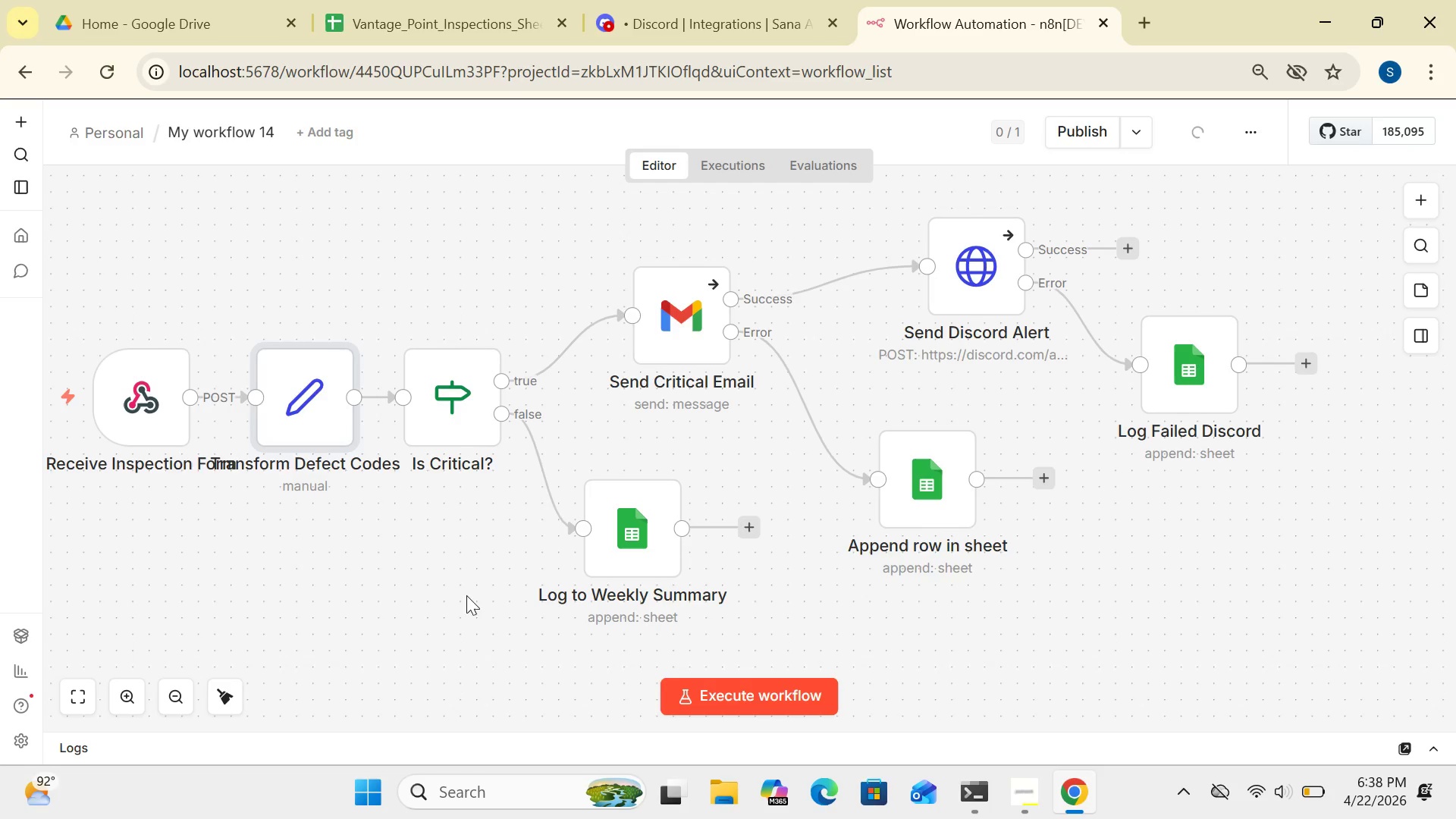 
left_click_drag(start_coordinate=[315, 403], to_coordinate=[313, 287])
 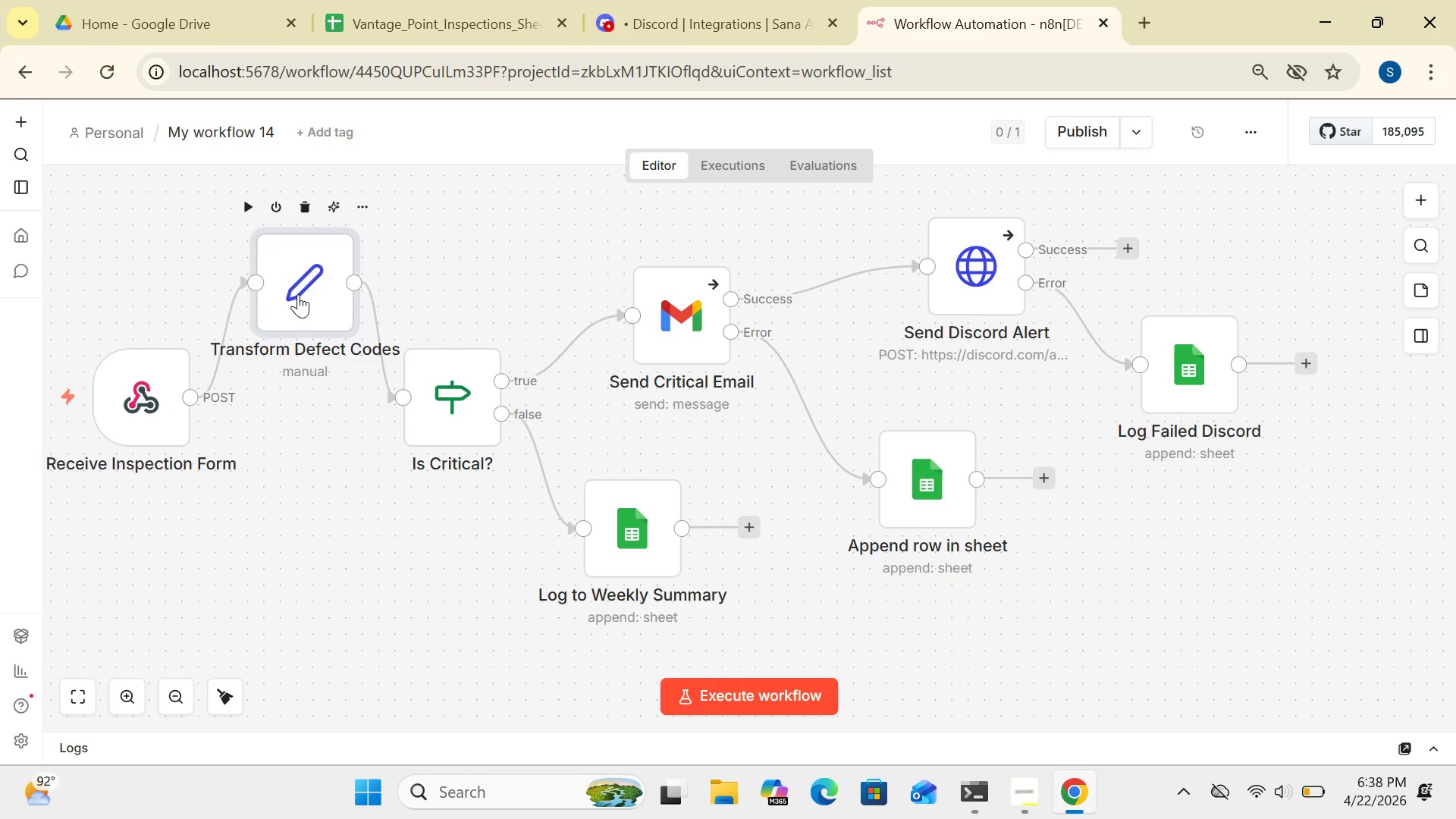 
left_click_drag(start_coordinate=[298, 294], to_coordinate=[306, 275])
 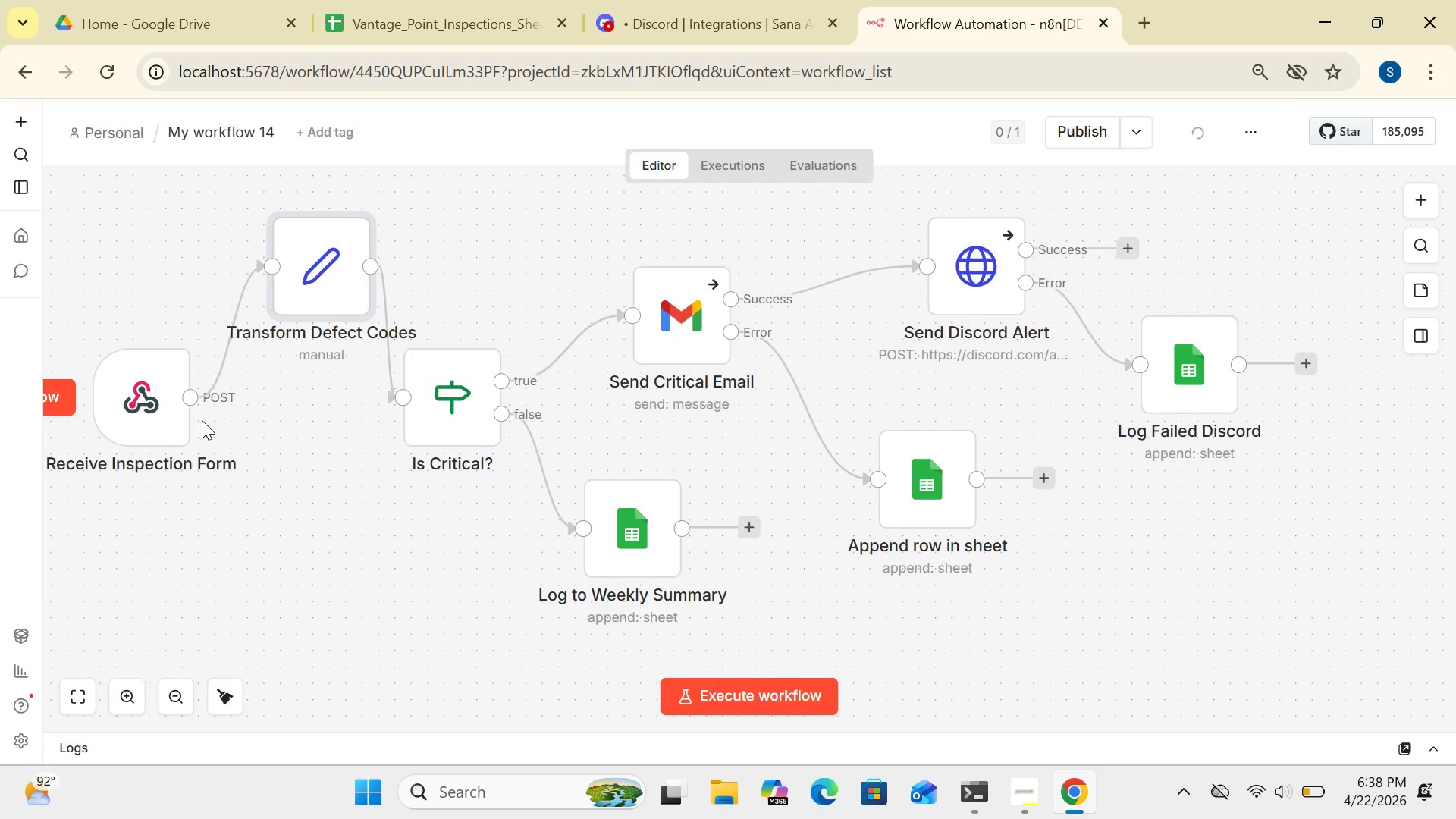 
left_click_drag(start_coordinate=[140, 391], to_coordinate=[124, 384])
 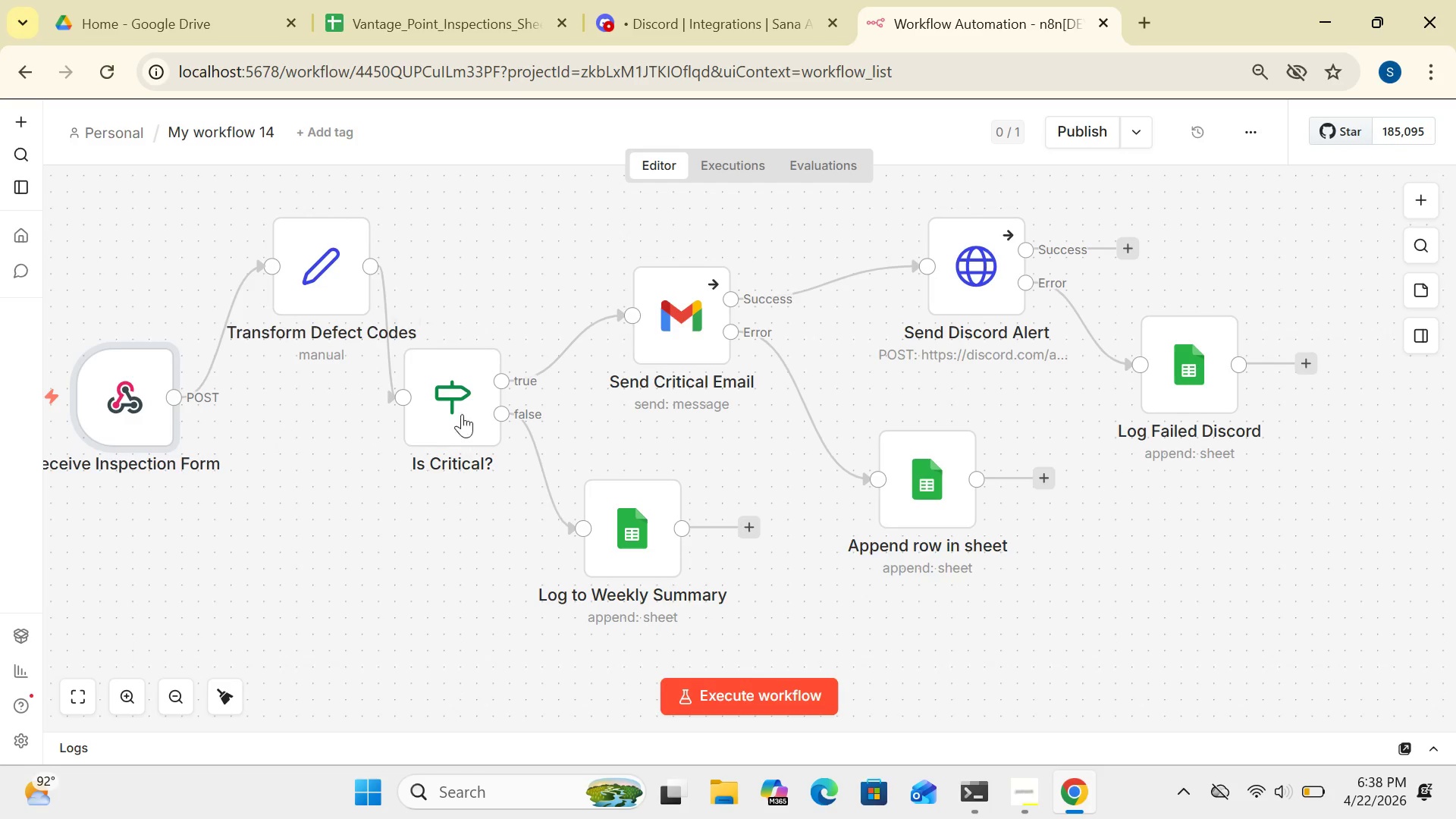 
left_click_drag(start_coordinate=[458, 410], to_coordinate=[494, 416])
 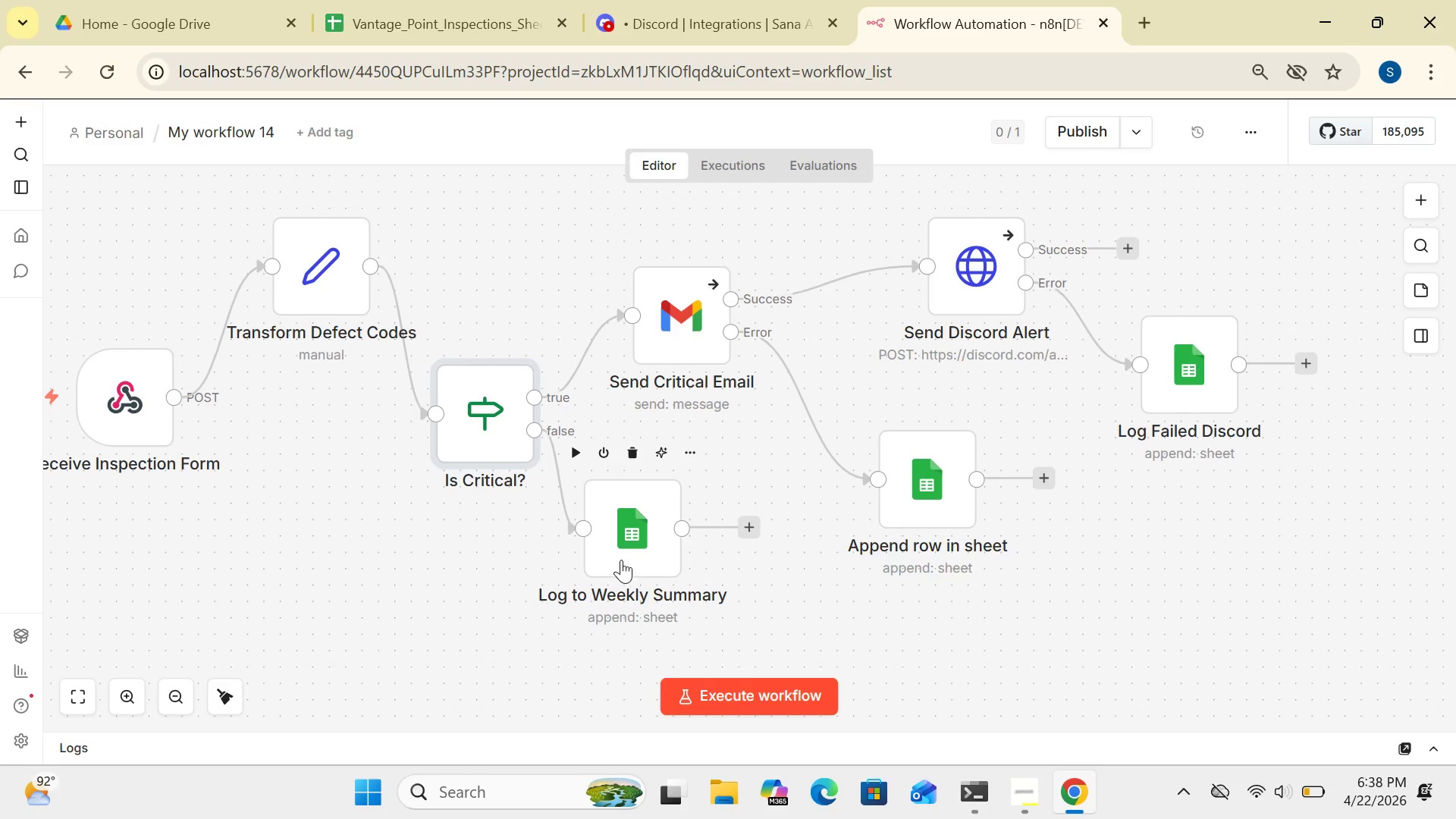 
left_click_drag(start_coordinate=[625, 548], to_coordinate=[708, 567])
 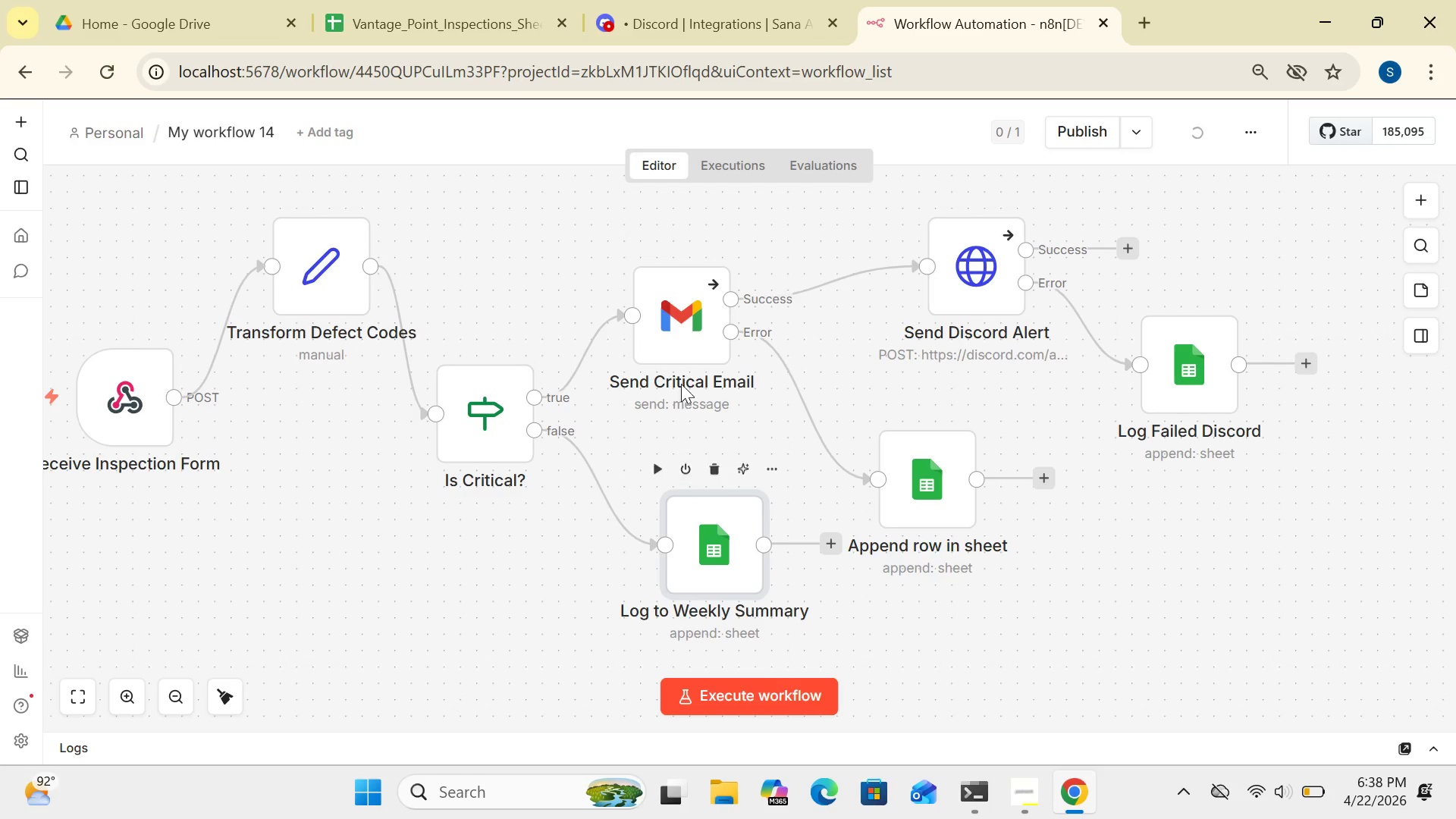 
left_click_drag(start_coordinate=[679, 344], to_coordinate=[733, 319])
 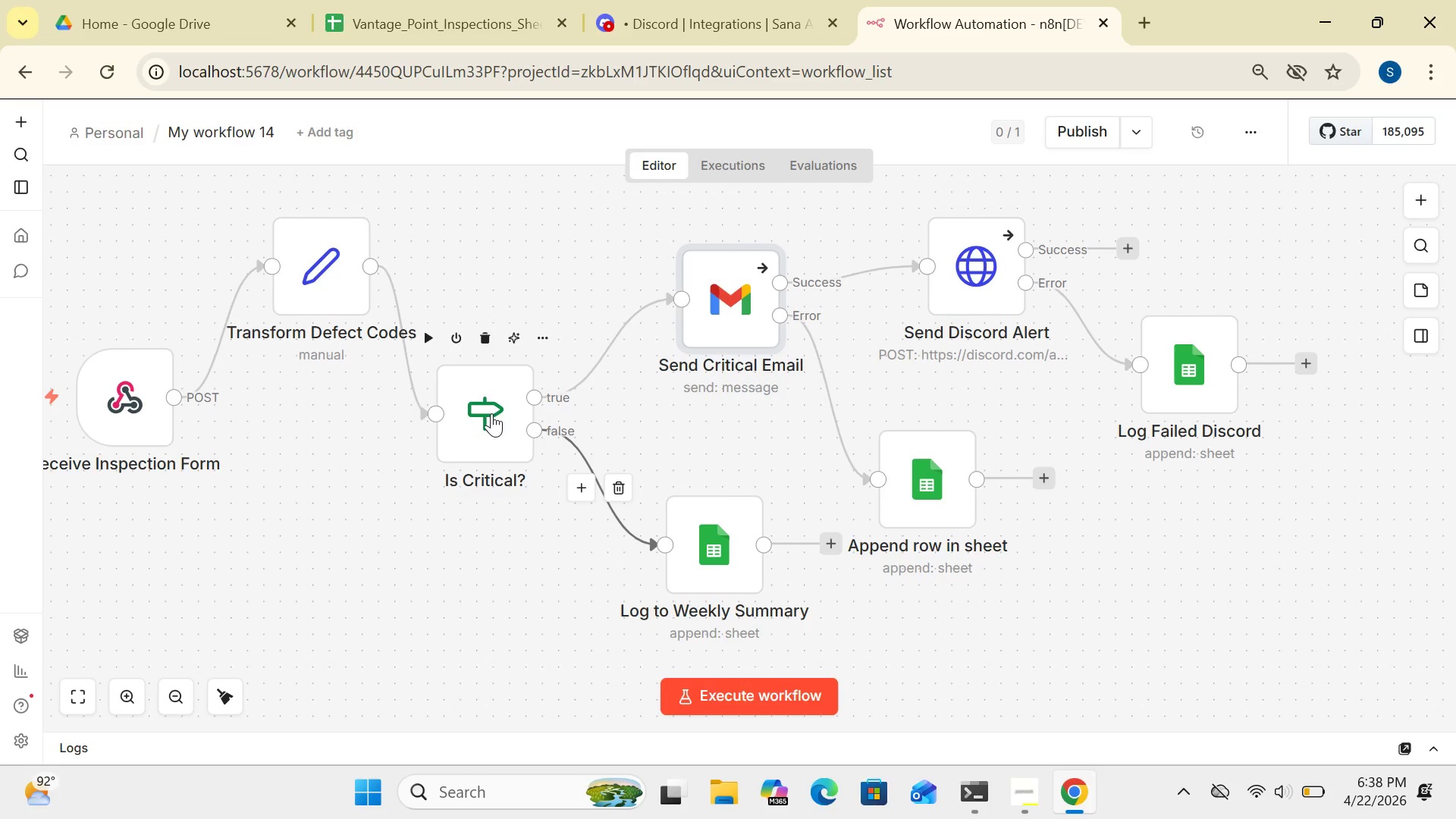 
left_click_drag(start_coordinate=[484, 413], to_coordinate=[531, 357])
 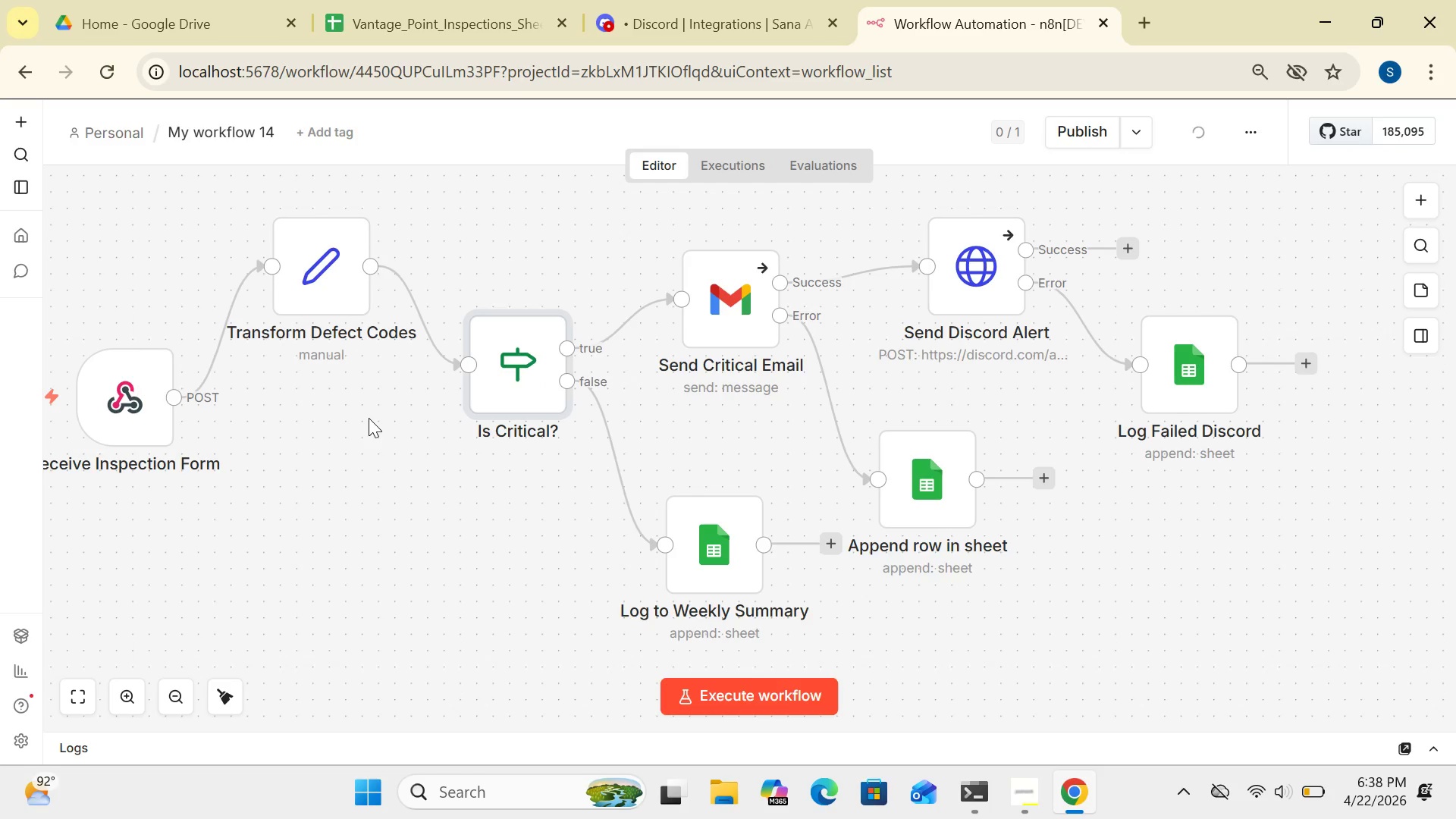 
left_click_drag(start_coordinate=[322, 285], to_coordinate=[329, 309])
 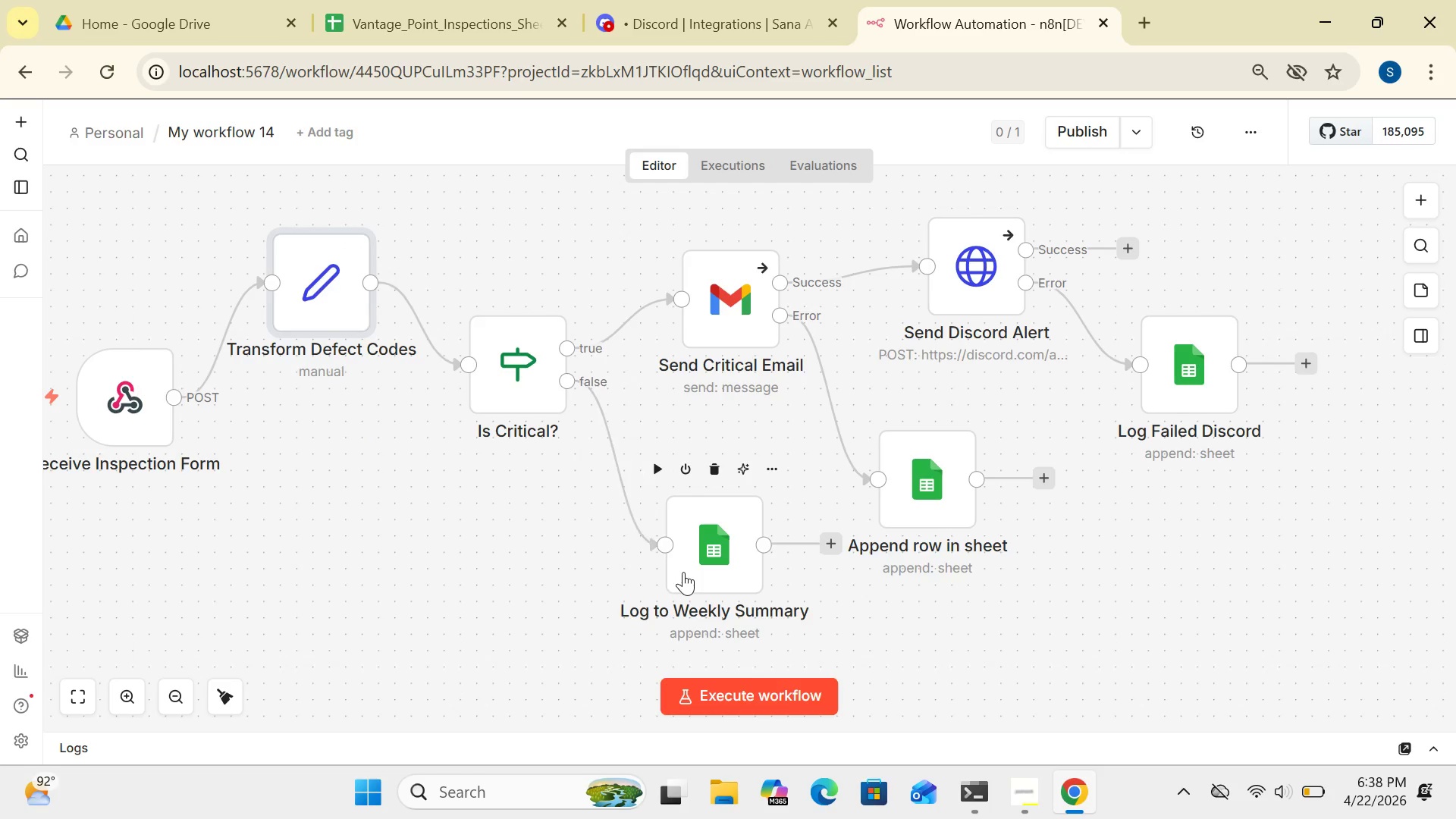 
left_click_drag(start_coordinate=[714, 565], to_coordinate=[694, 557])
 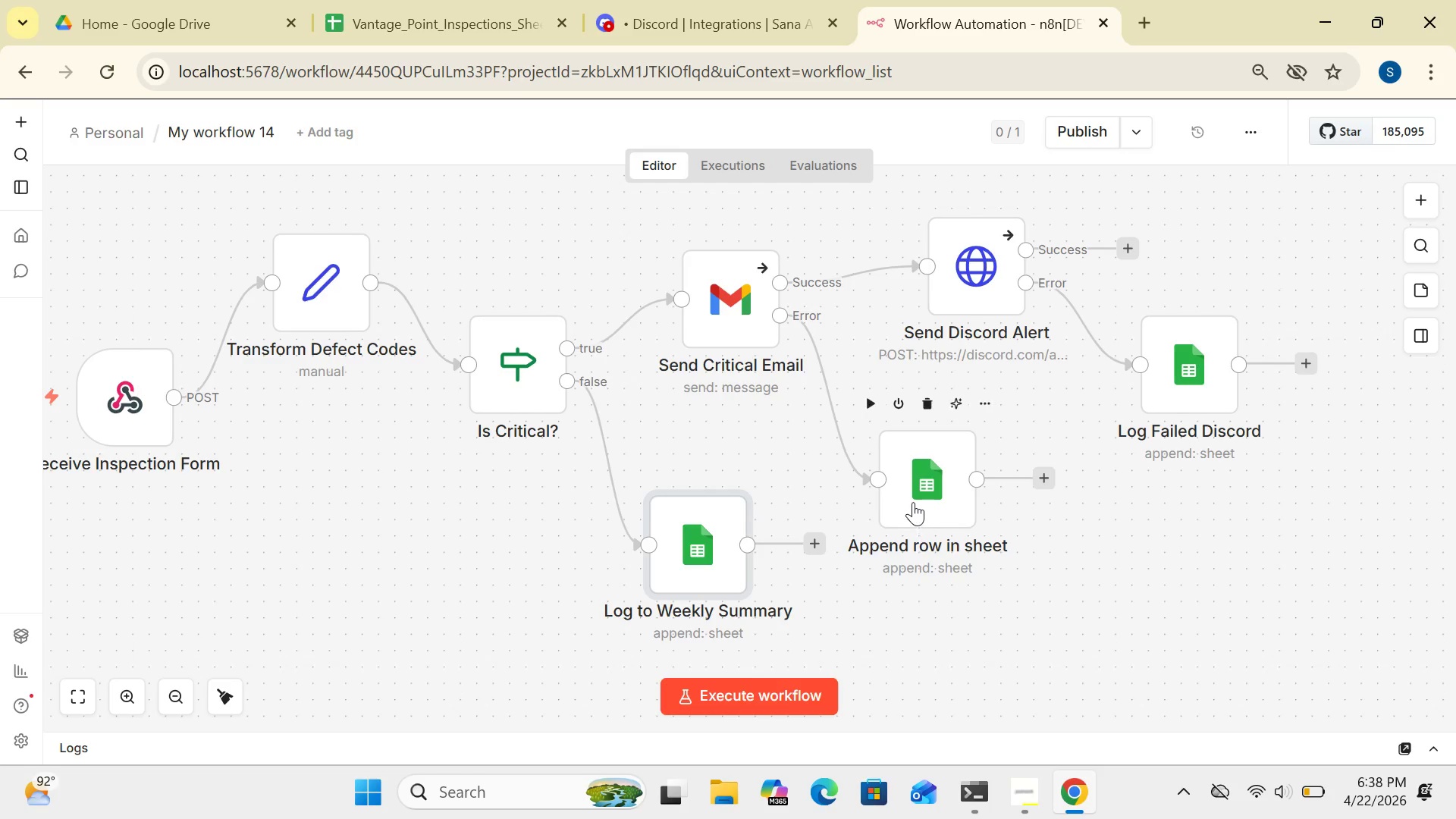 
left_click_drag(start_coordinate=[913, 500], to_coordinate=[934, 475])
 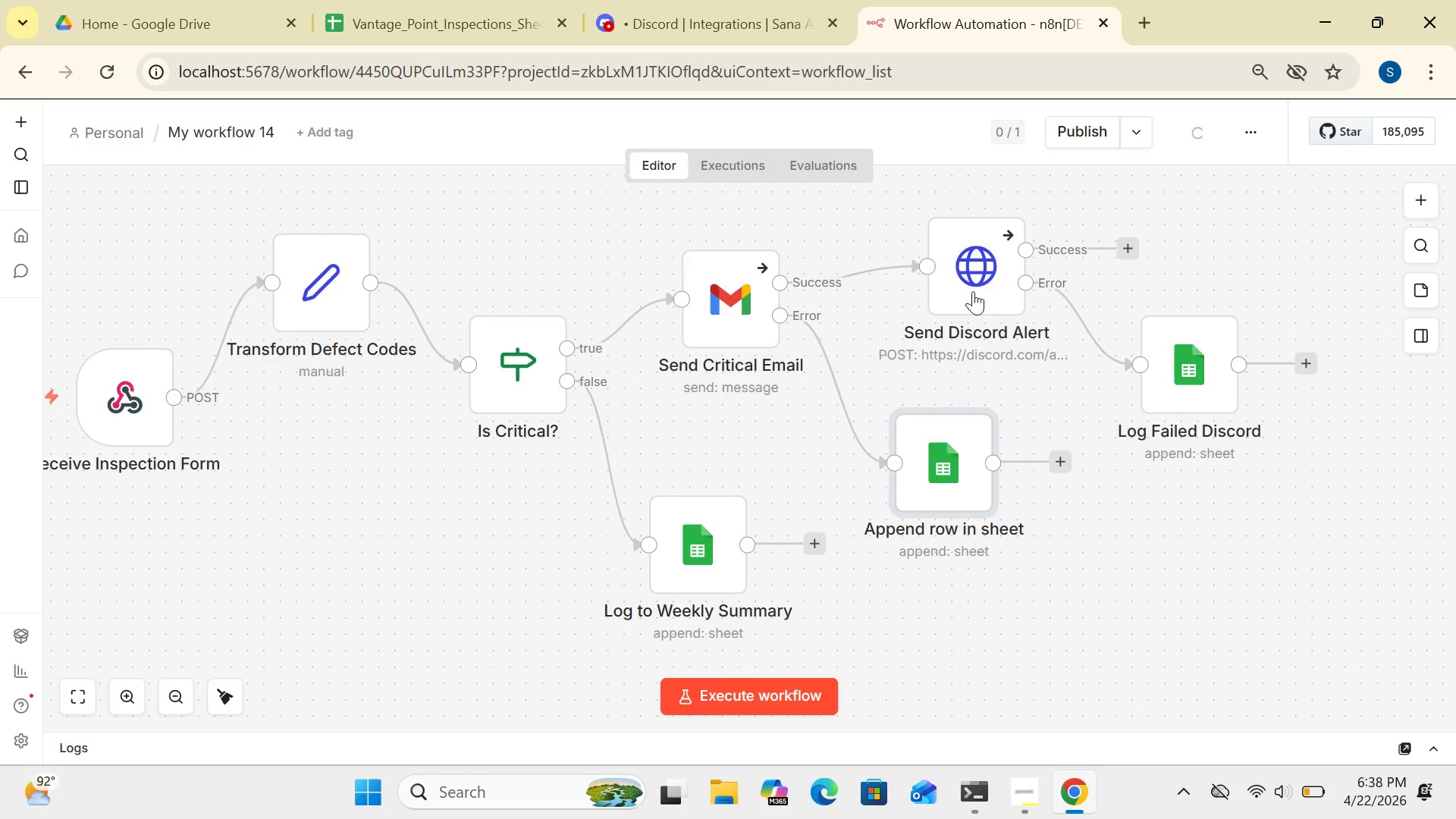 
left_click_drag(start_coordinate=[968, 280], to_coordinate=[954, 276])
 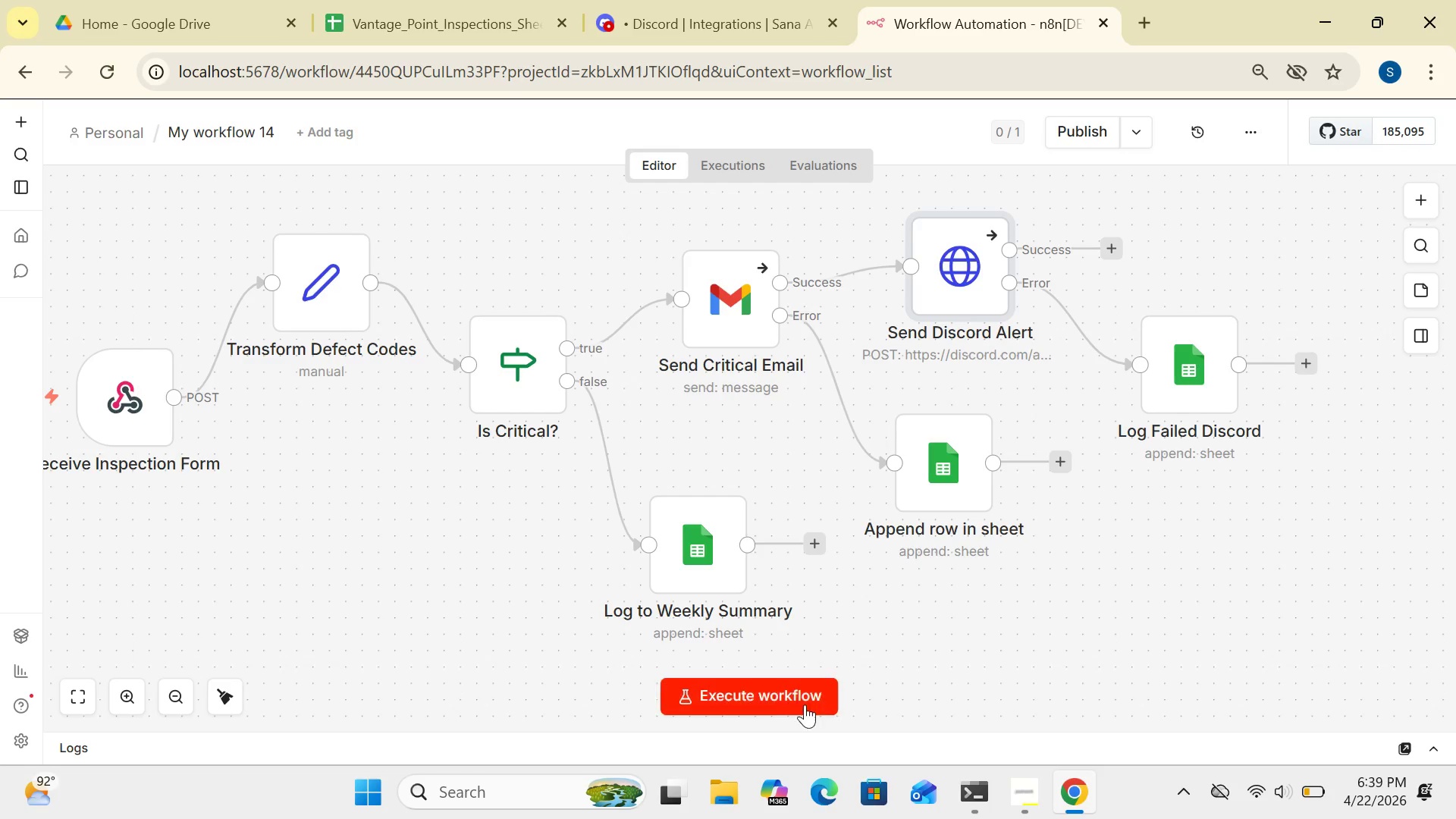 
wait(12.72)
 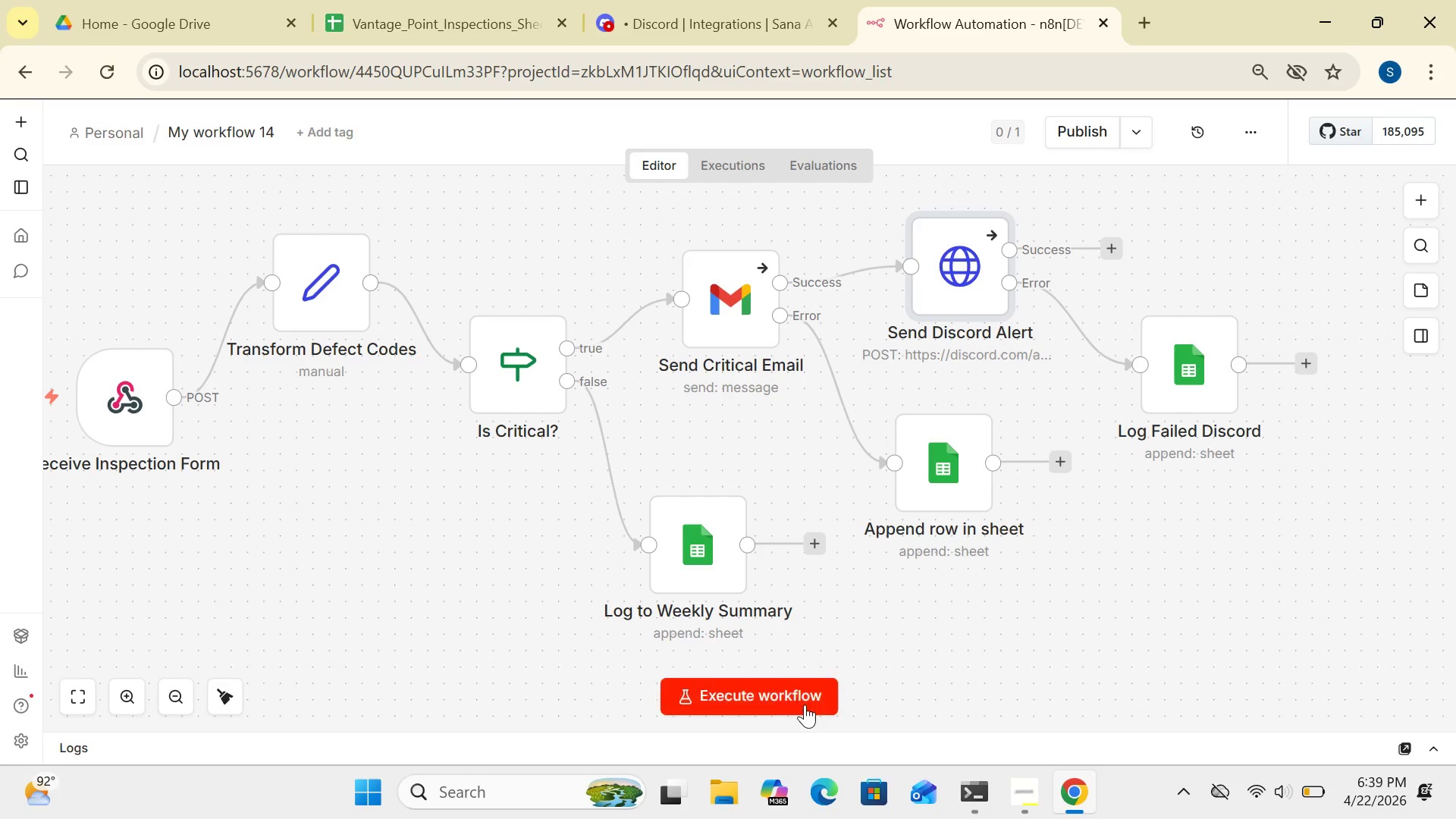 
double_click([321, 275])
 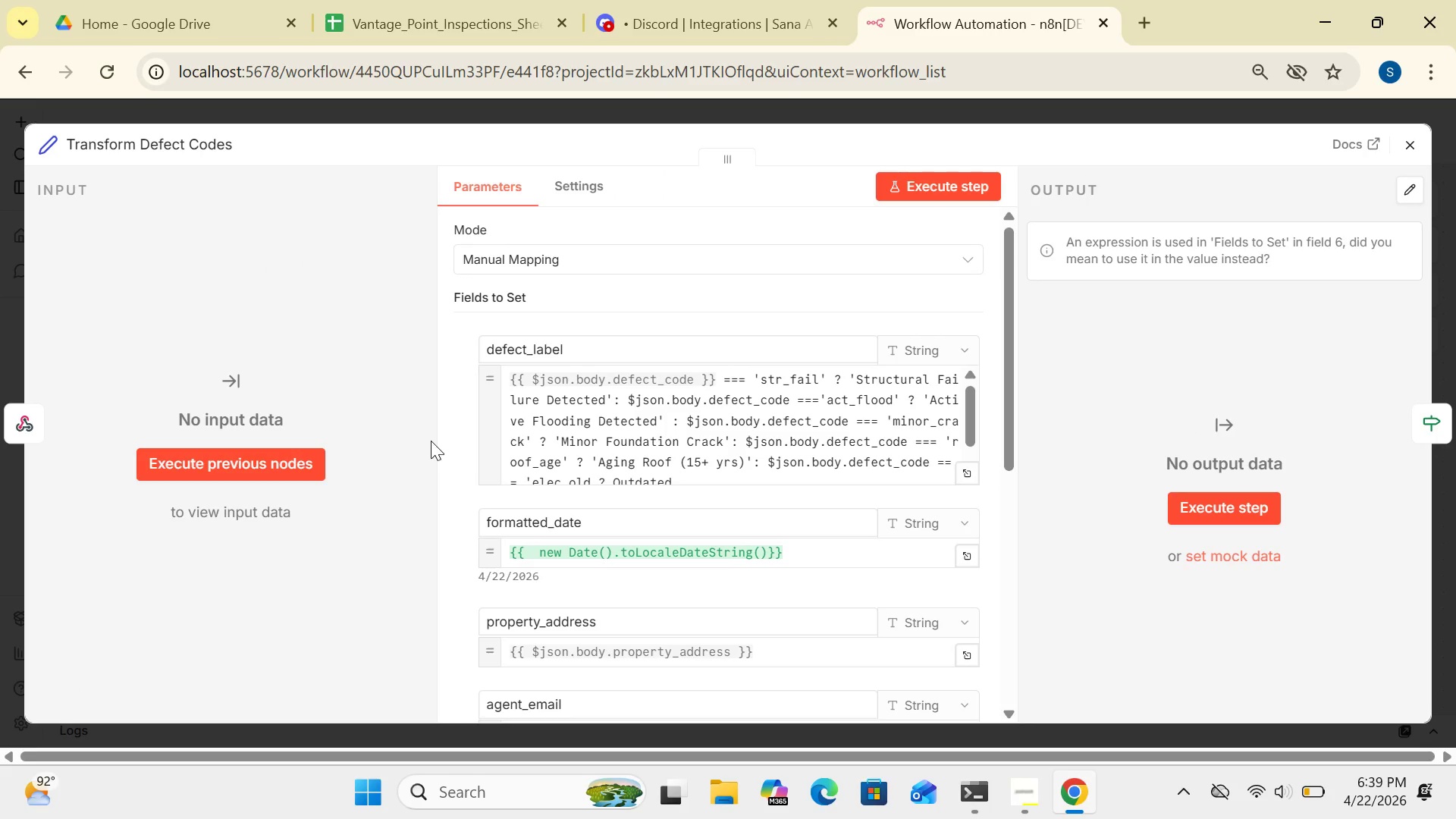 
wait(8.2)
 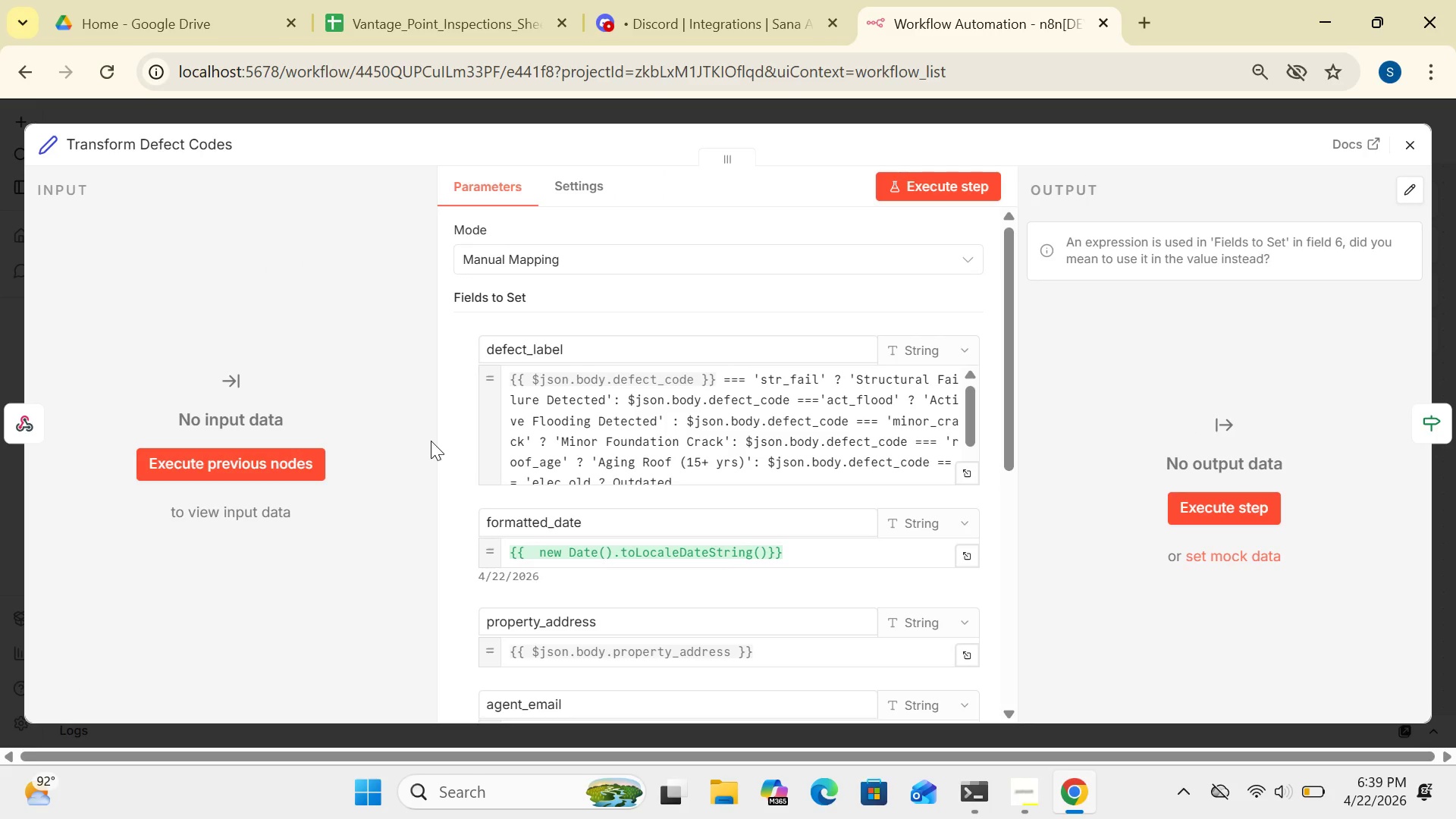 
left_click([968, 466])
 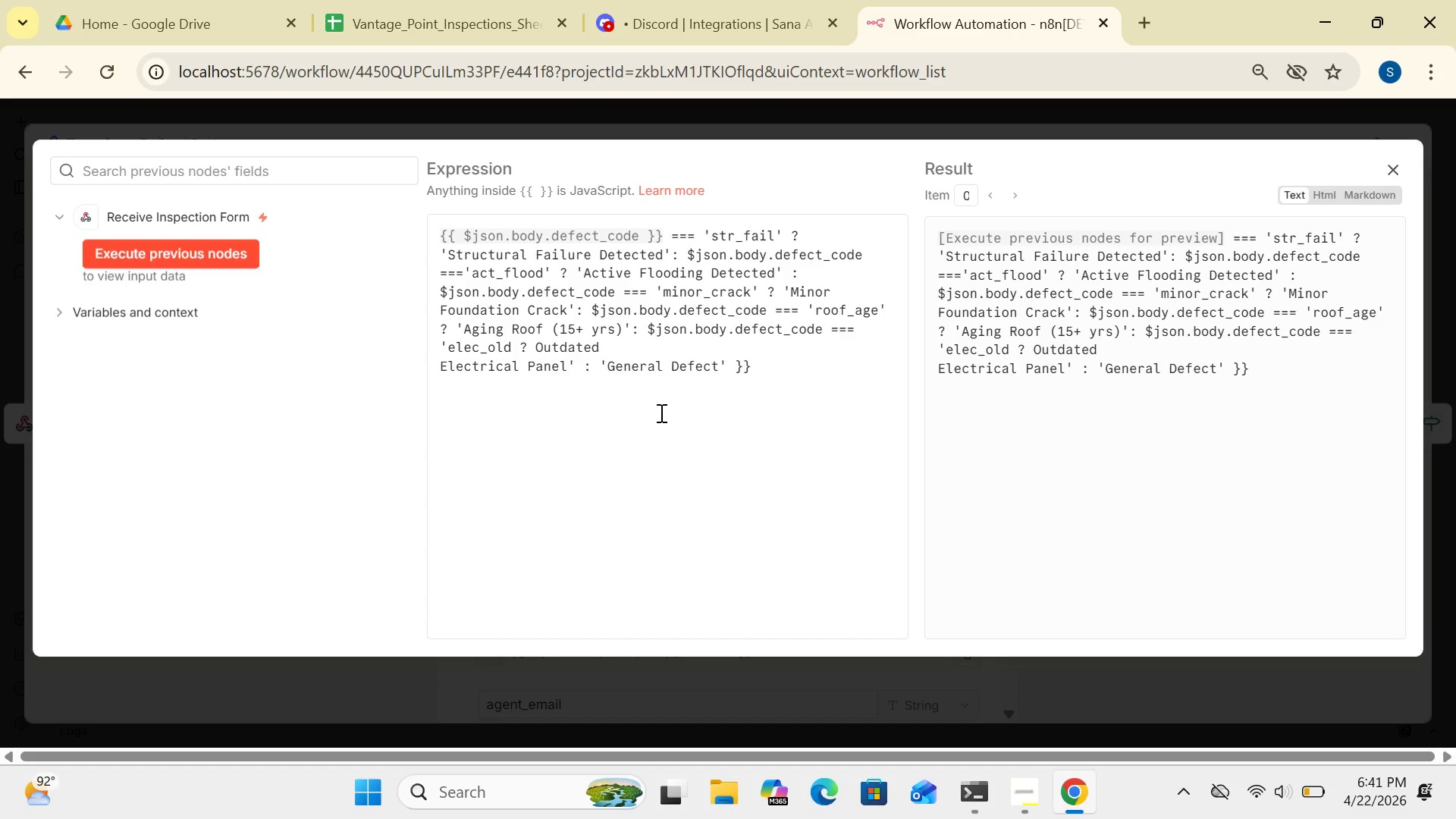 
wait(111.44)
 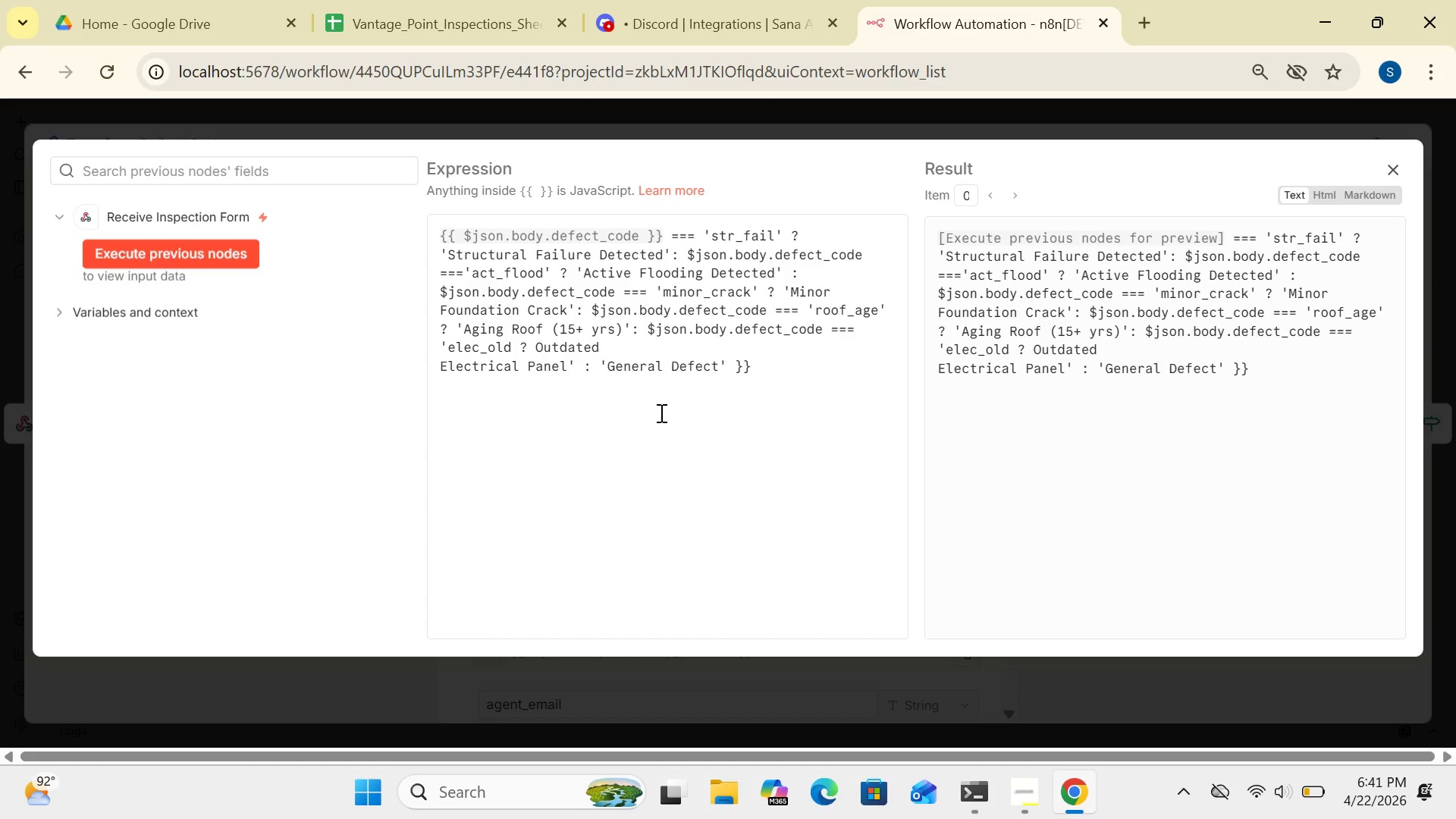 
left_click([1387, 170])
 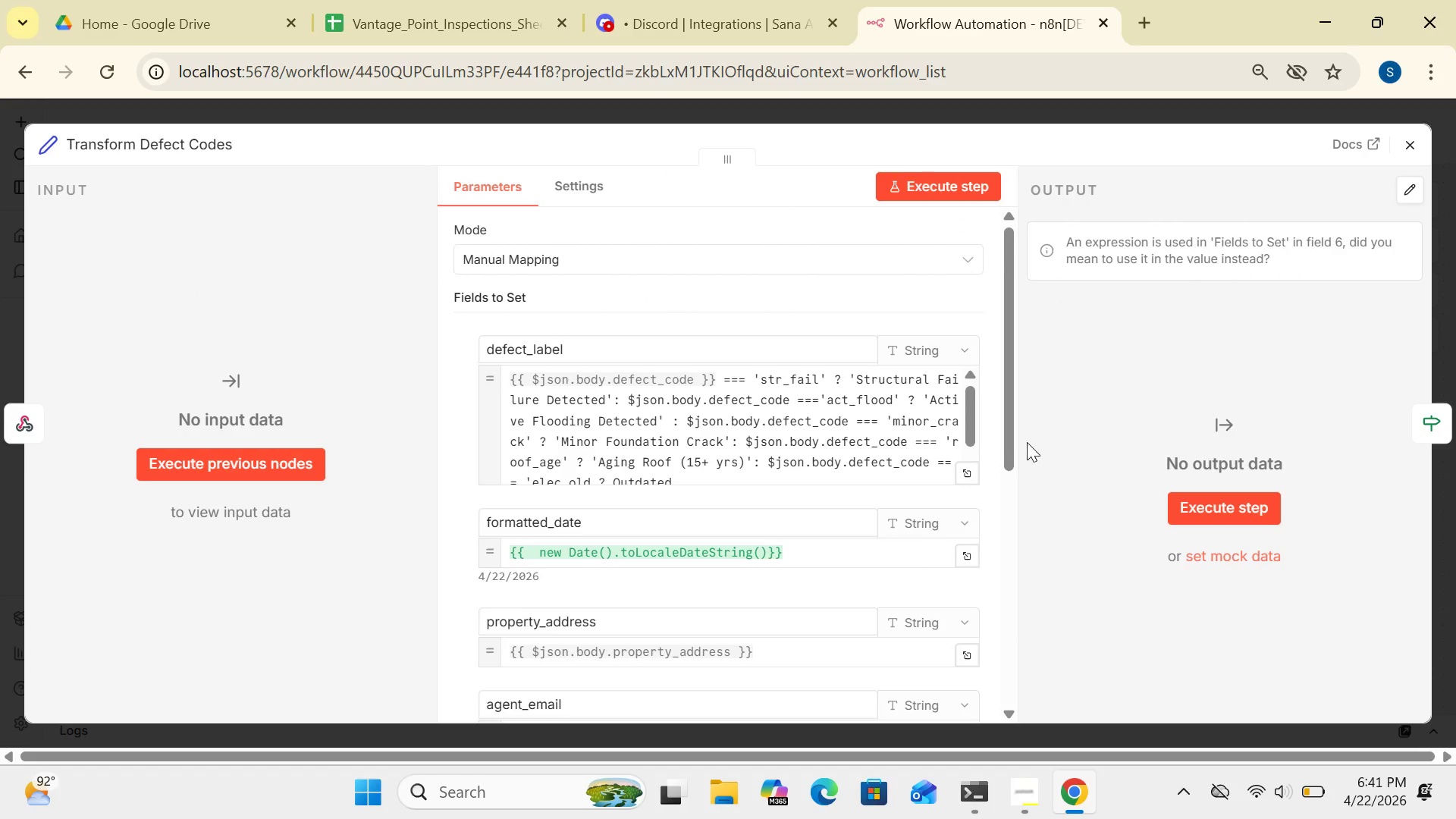 
left_click_drag(start_coordinate=[1008, 450], to_coordinate=[1006, 540])
 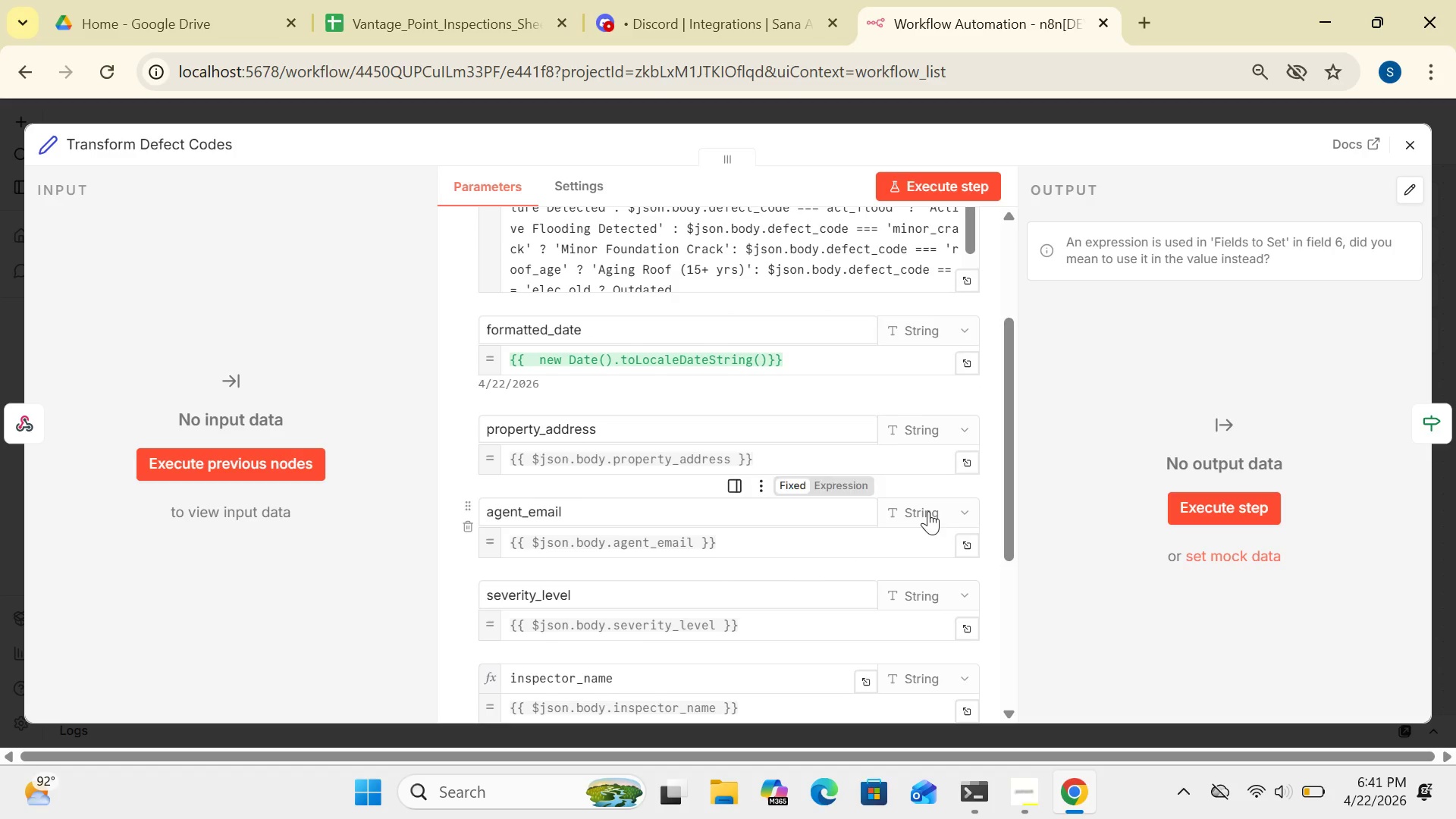 
left_click_drag(start_coordinate=[1012, 527], to_coordinate=[1015, 782])
 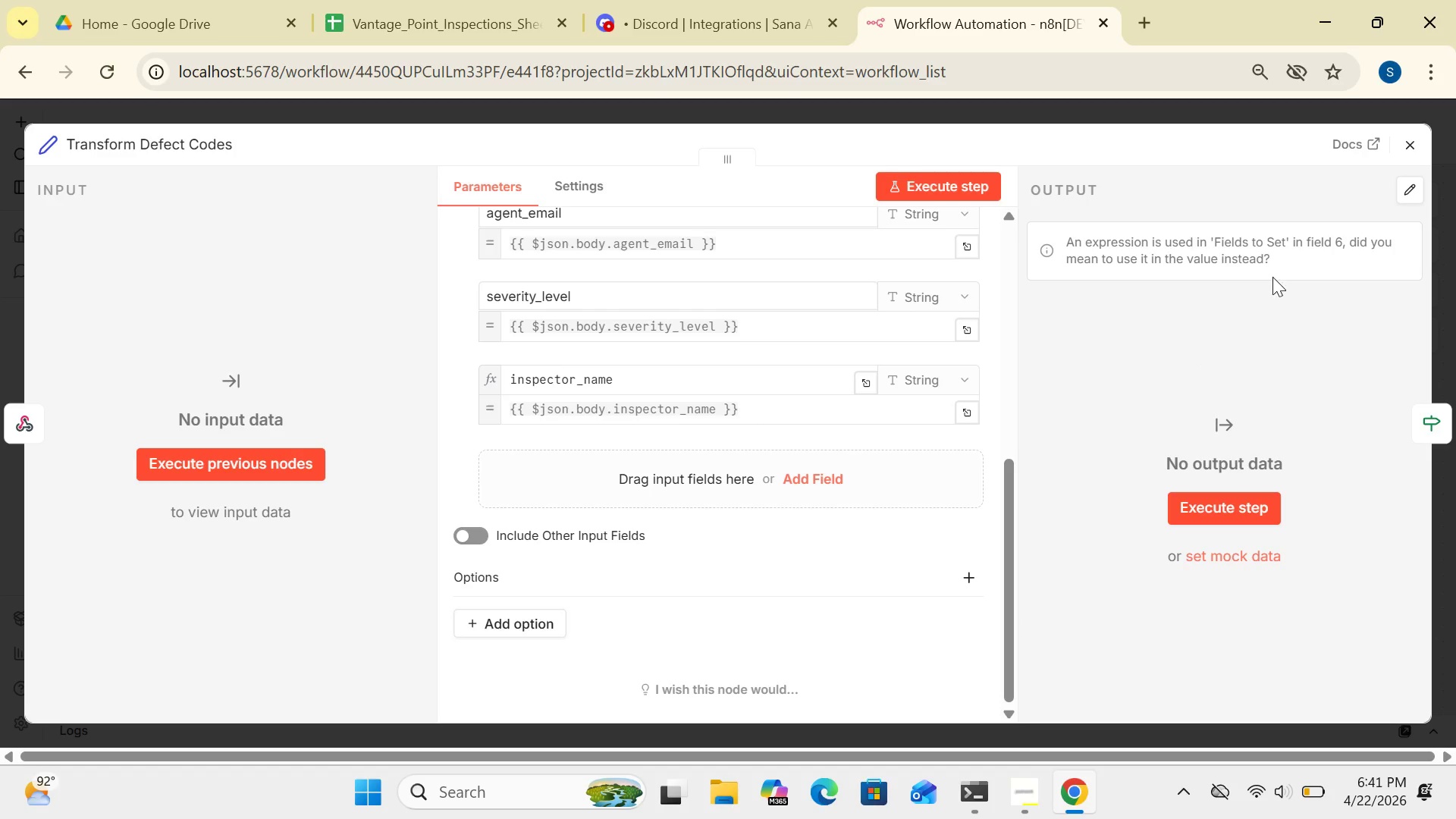 
wait(6.2)
 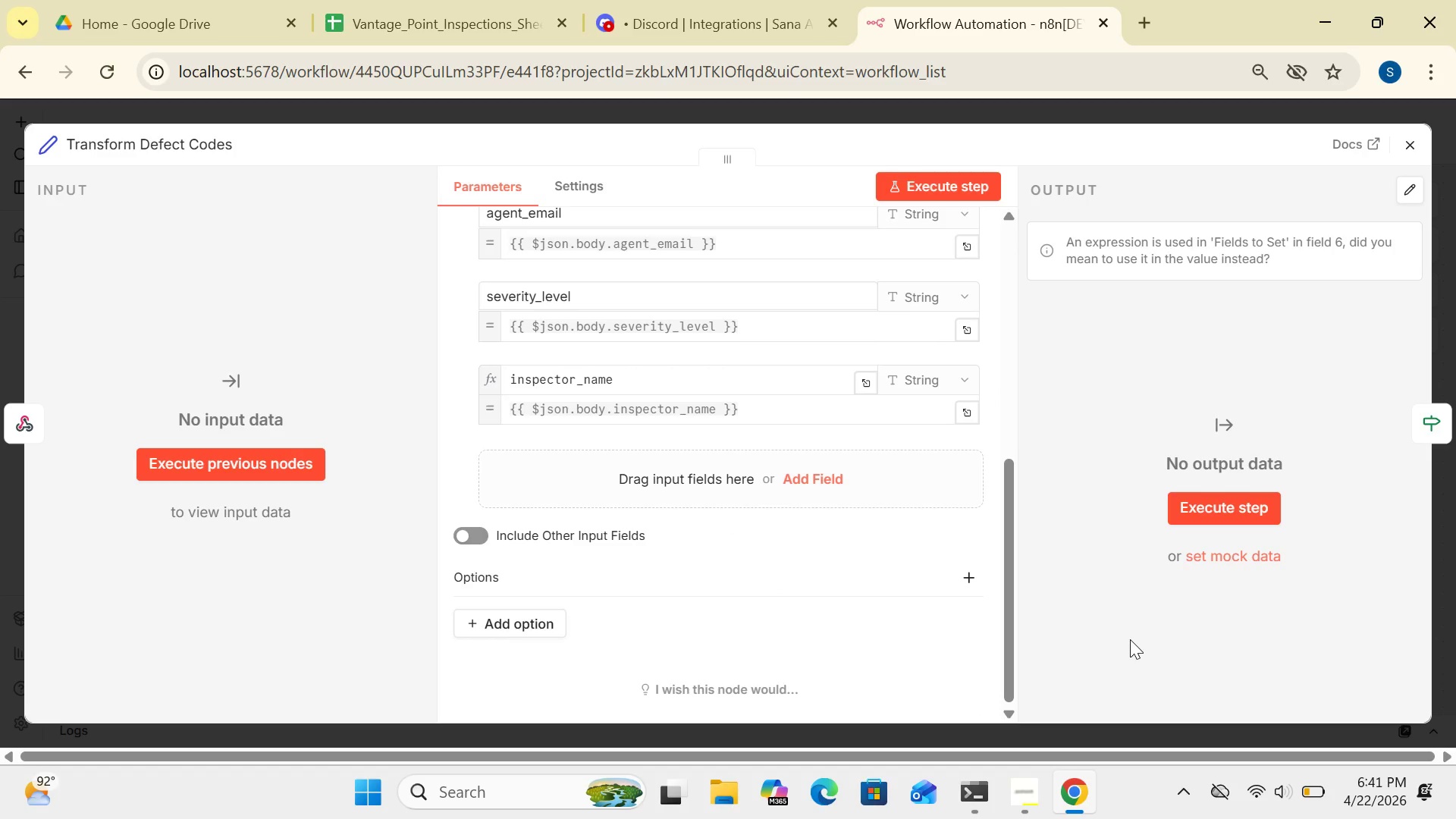 
left_click([1415, 146])
 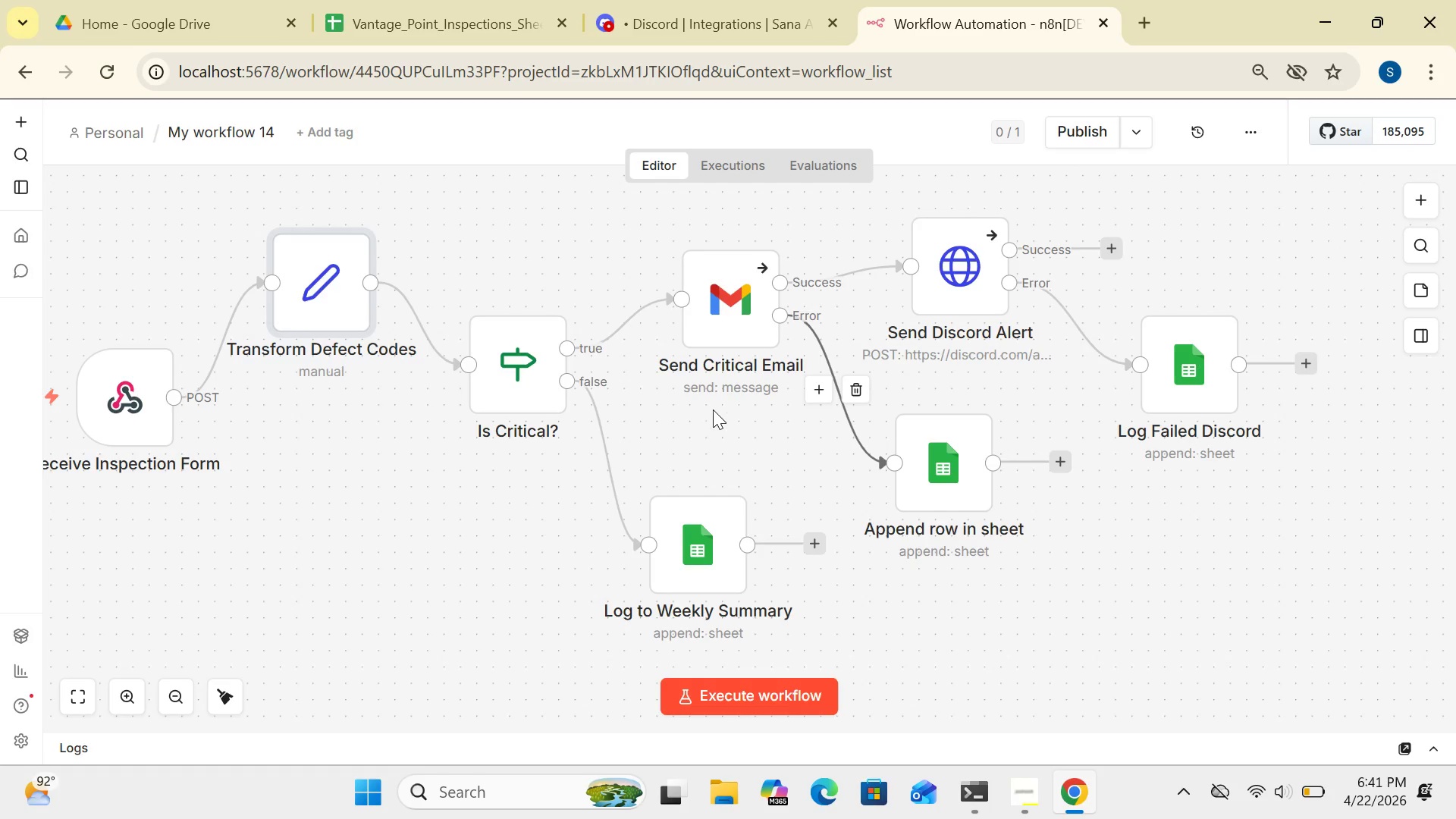 
wait(5.28)
 